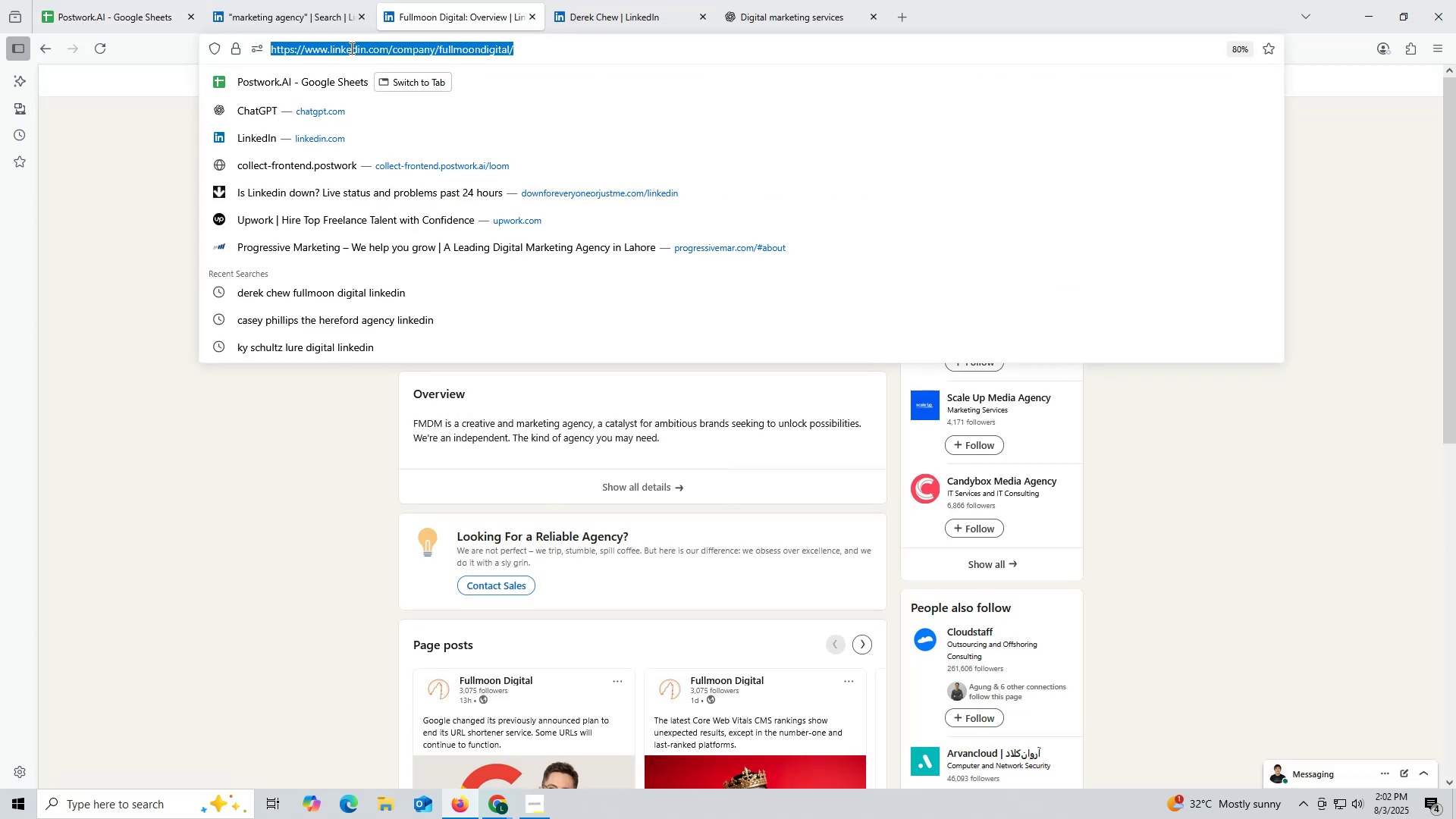 
key(Control+ControlLeft)
 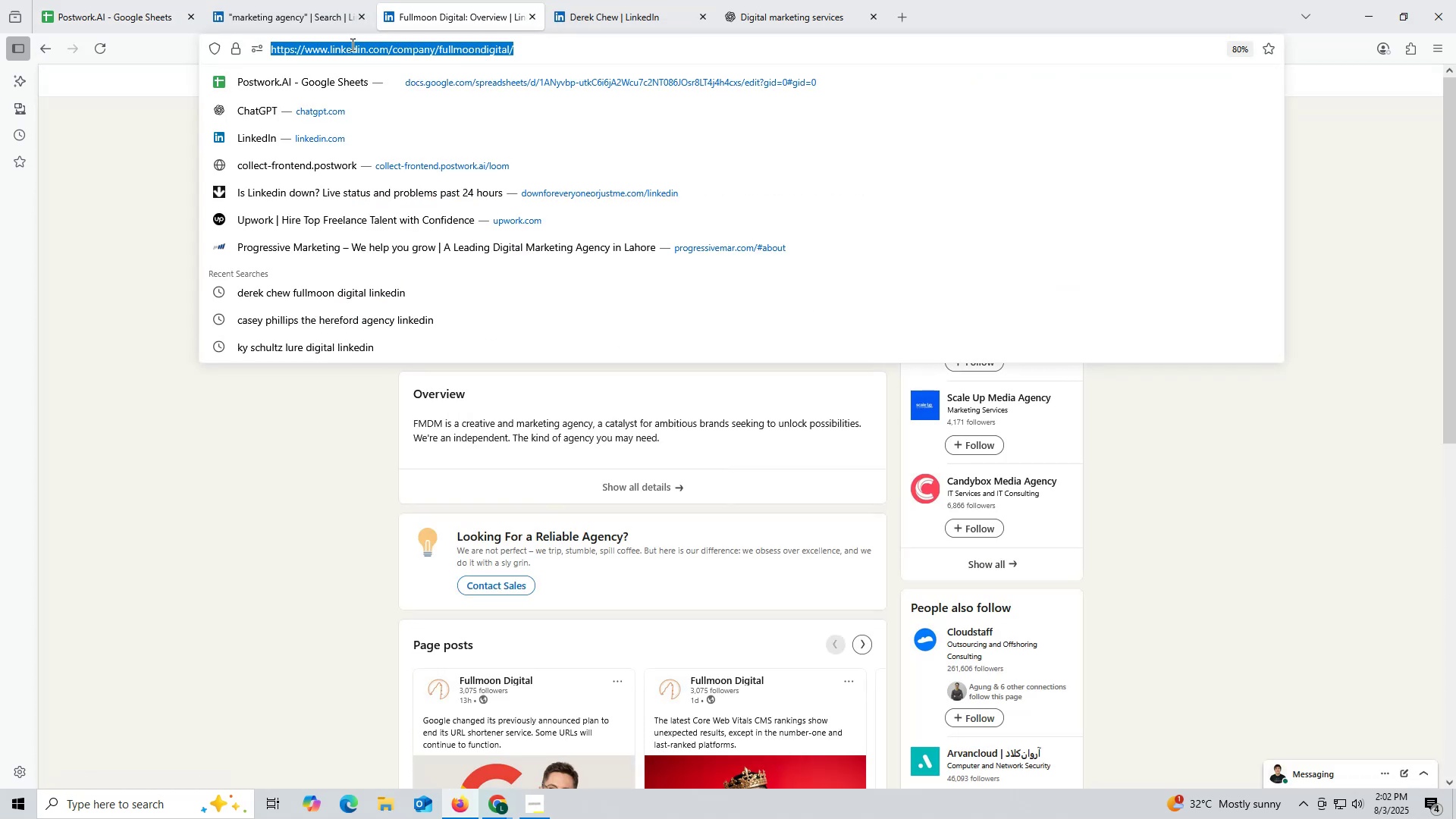 
key(Control+C)
 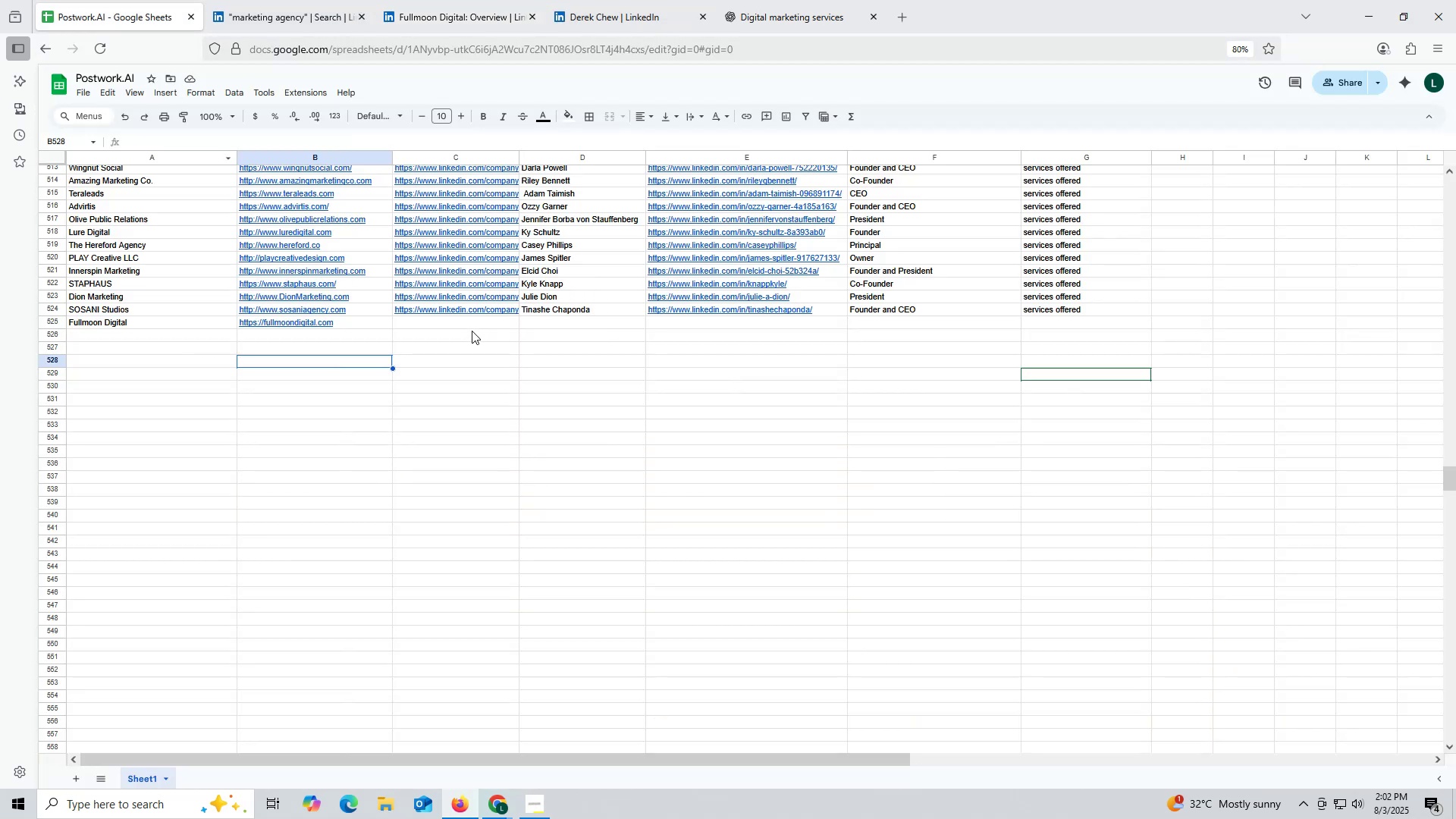 
double_click([471, 329])
 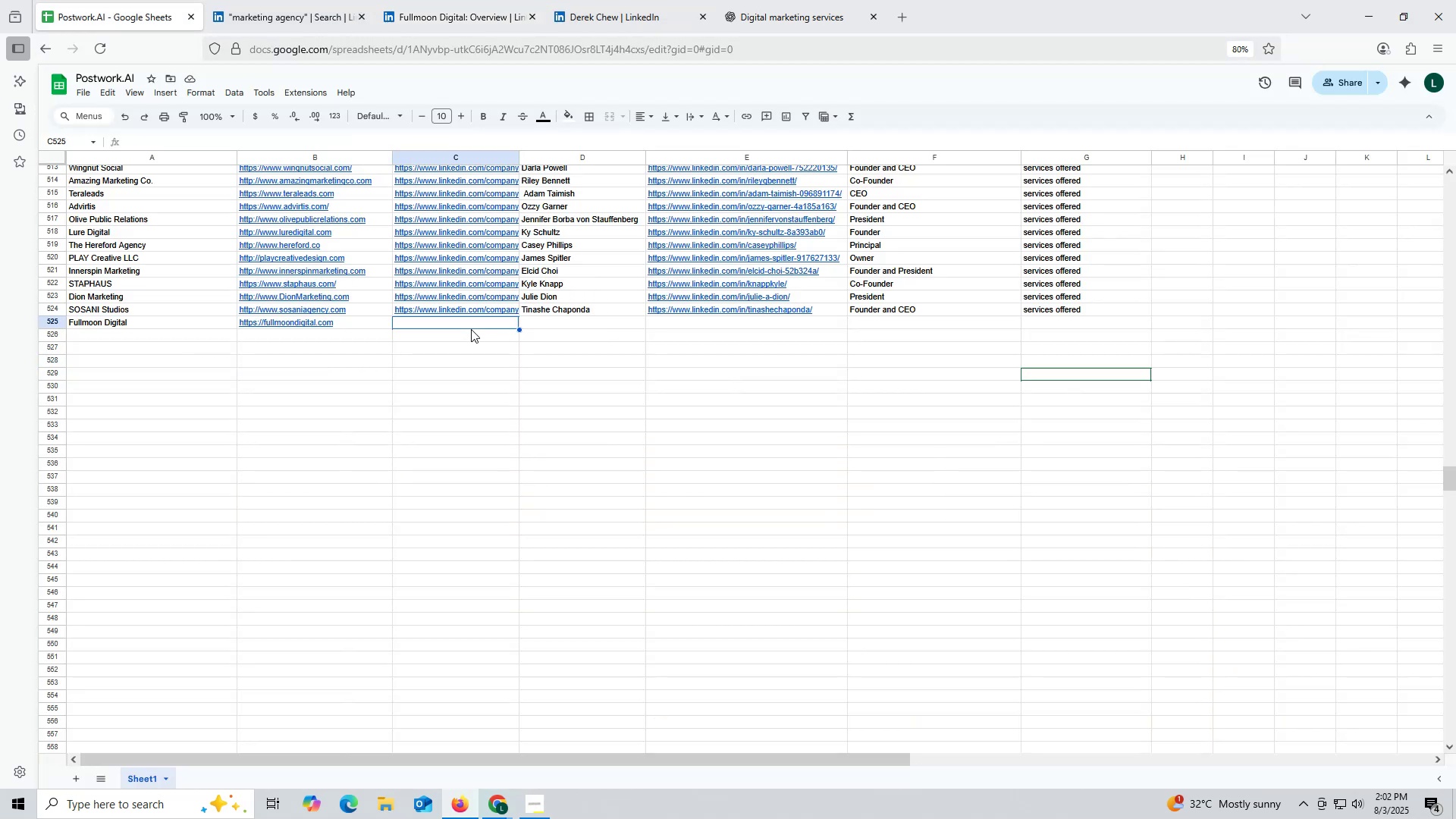 
key(Control+ControlLeft)
 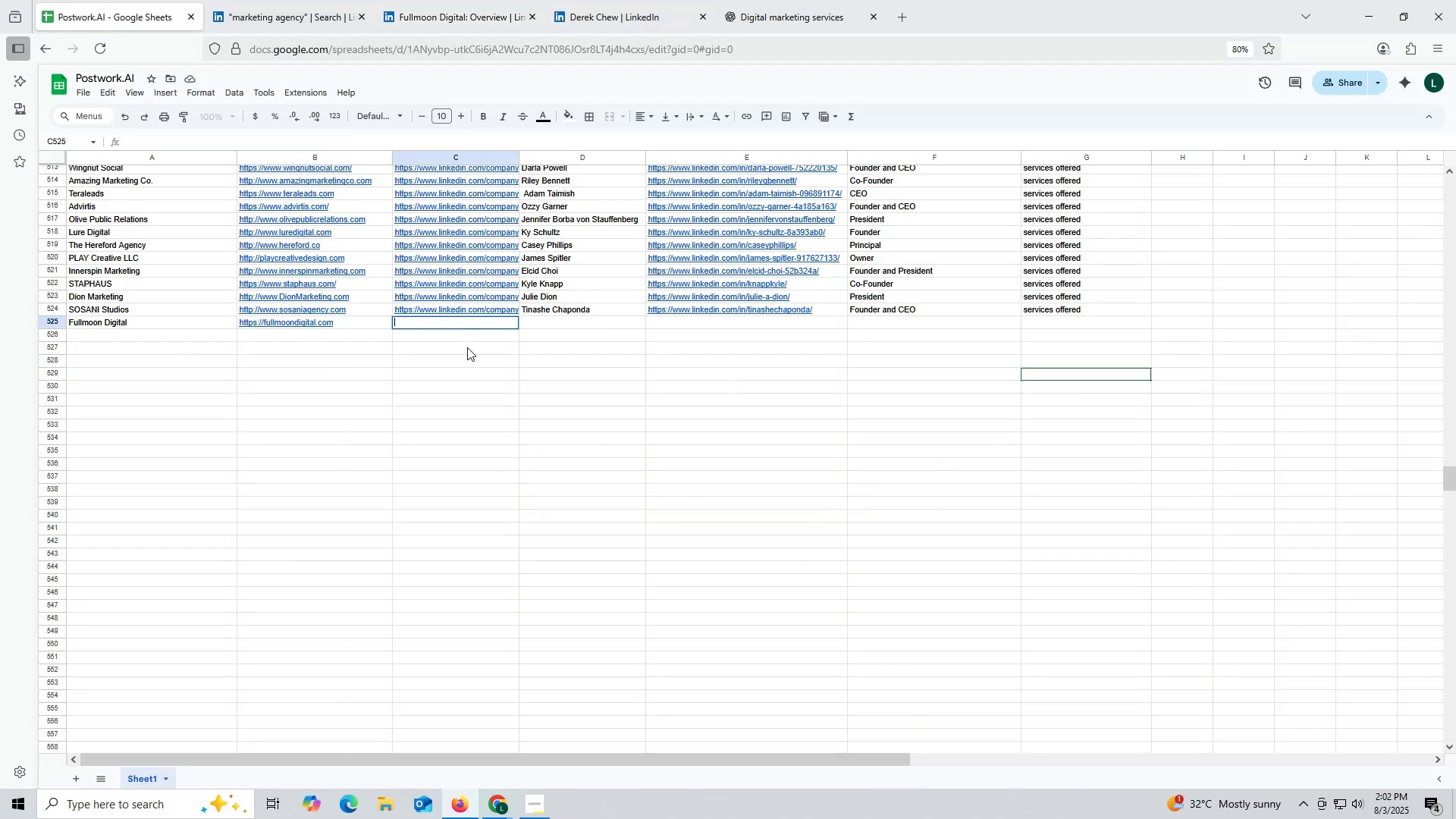 
key(Control+V)
 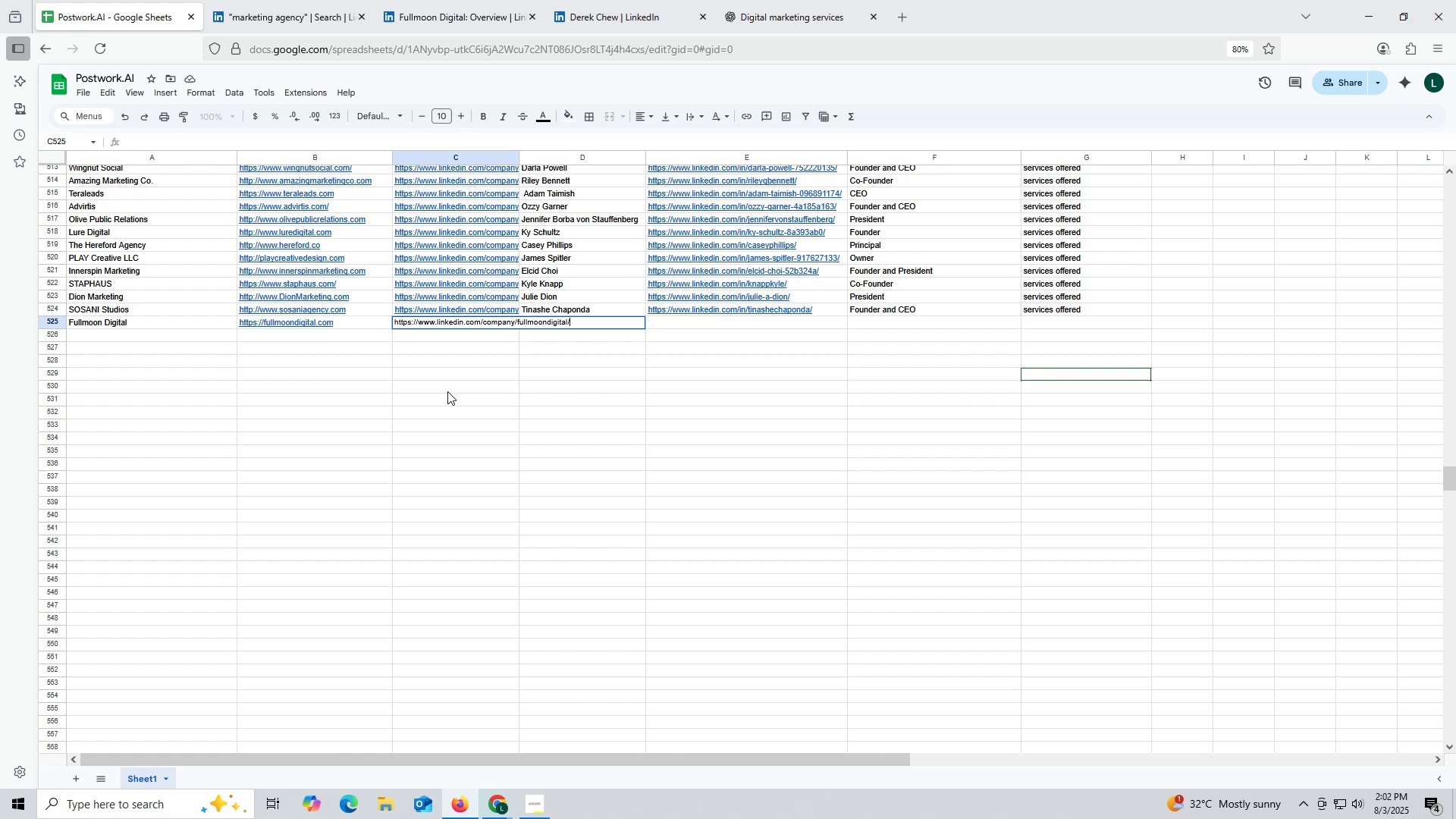 
triple_click([447, 391])
 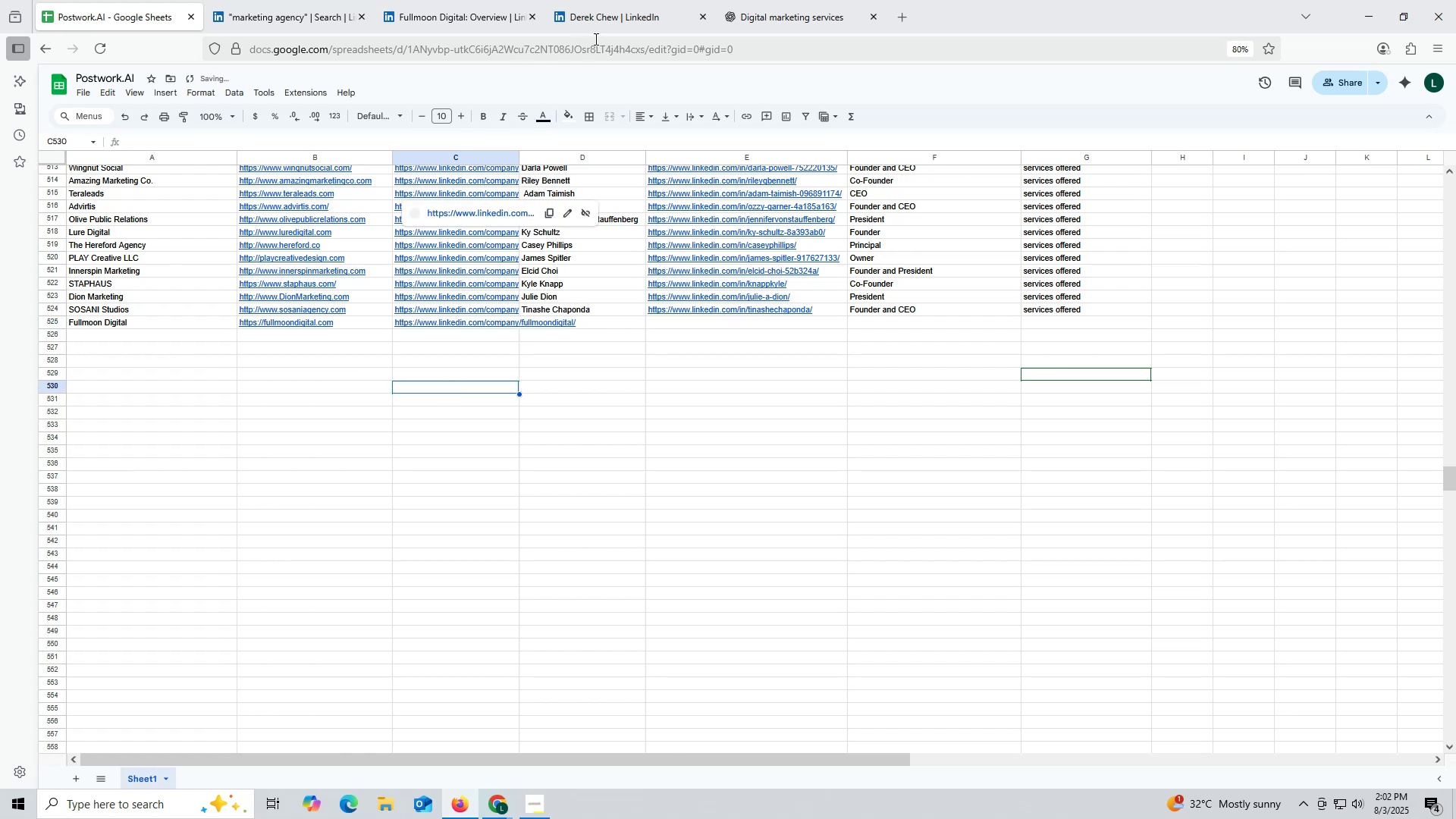 
left_click([607, 20])
 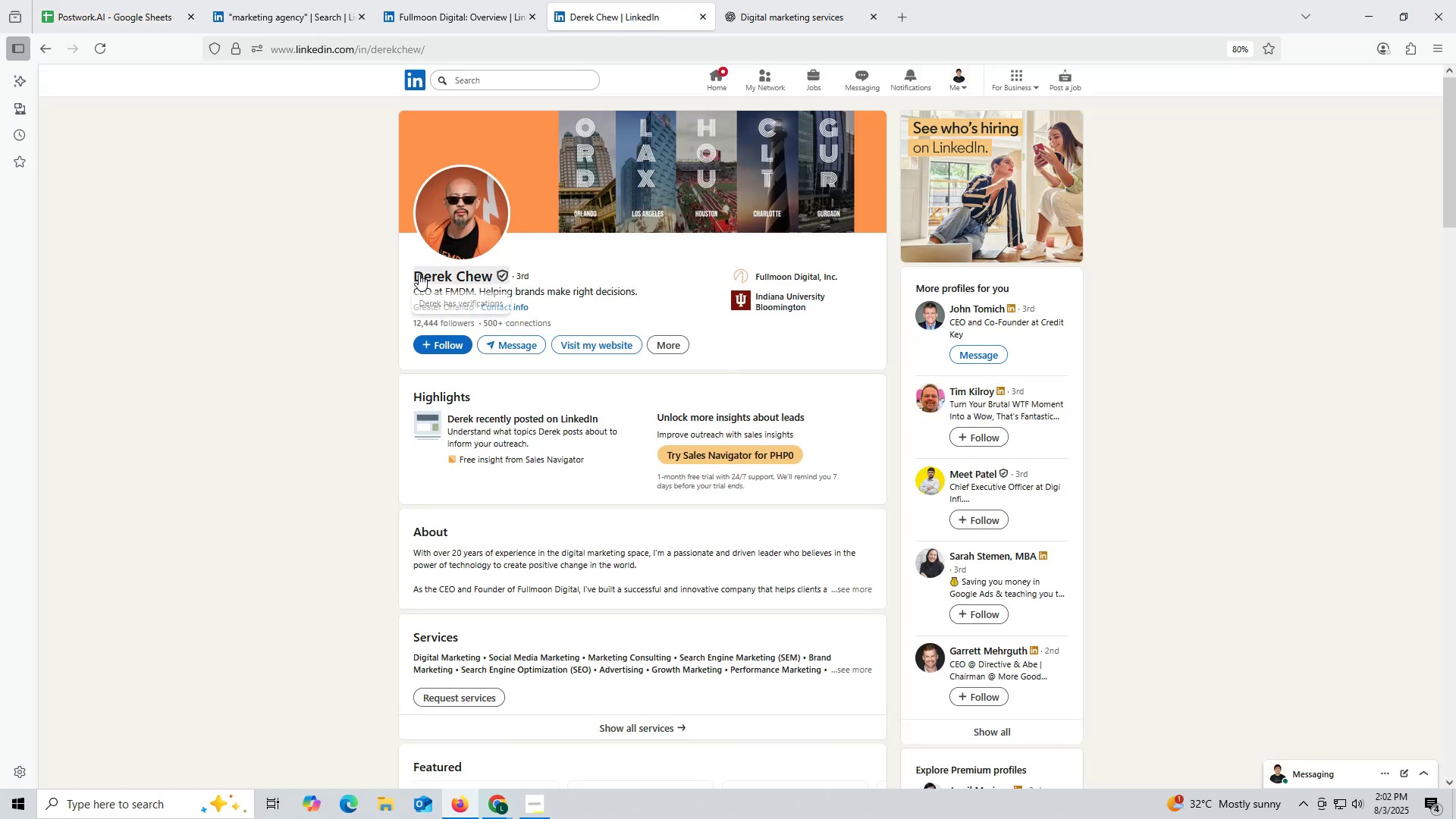 
left_click_drag(start_coordinate=[408, 270], to_coordinate=[491, 270])
 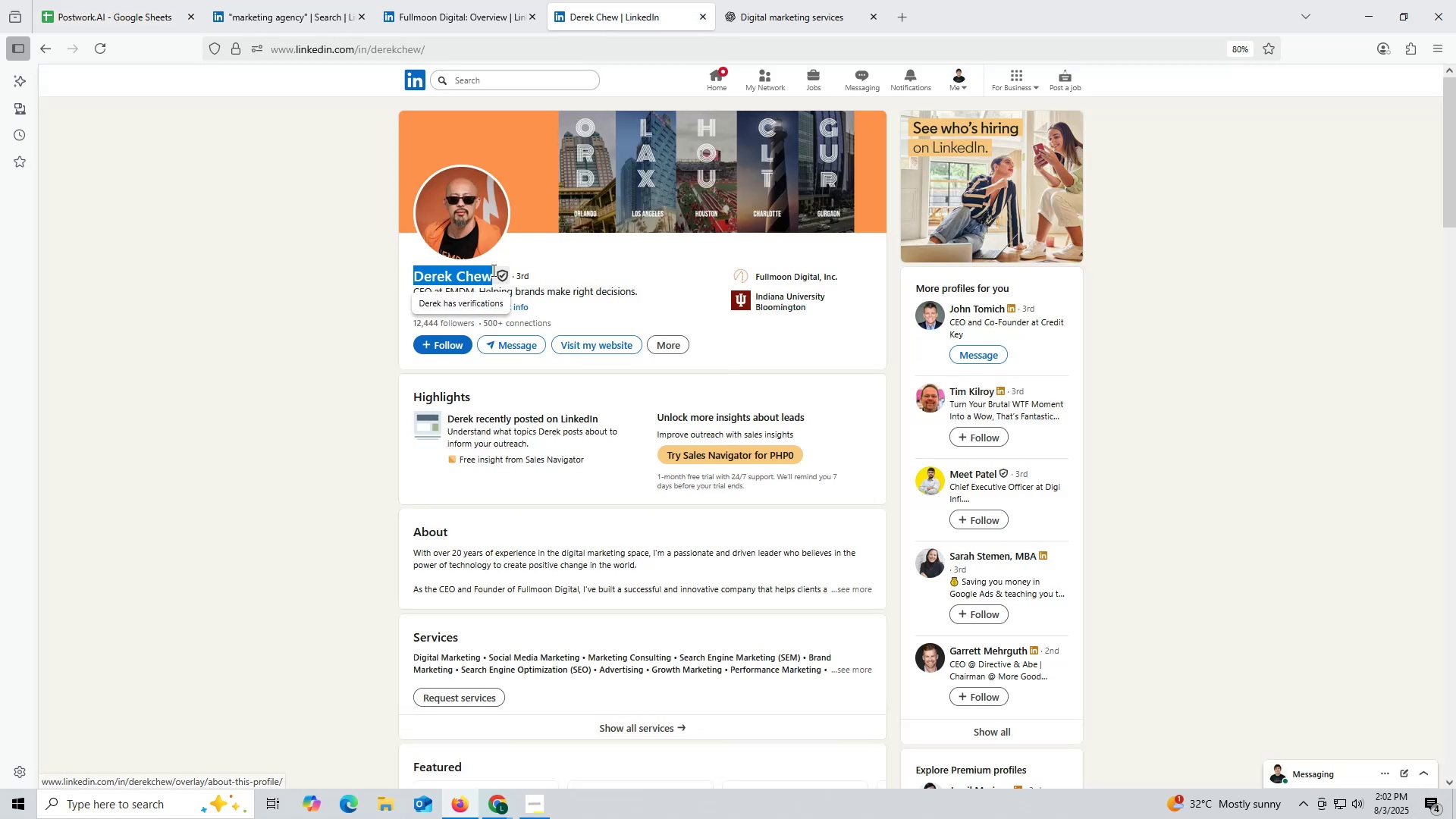 
key(Control+ControlLeft)
 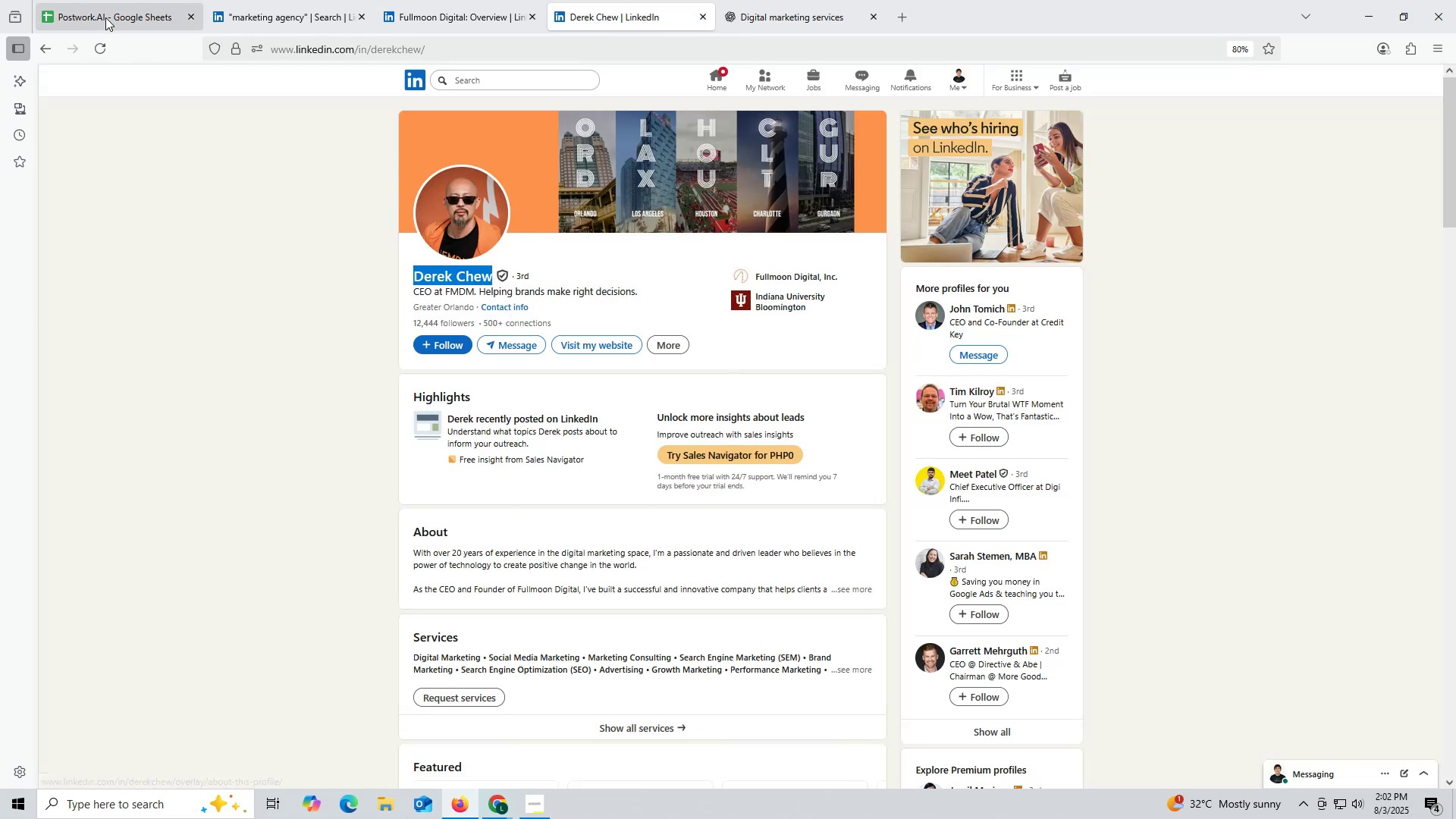 
left_click([104, 9])
 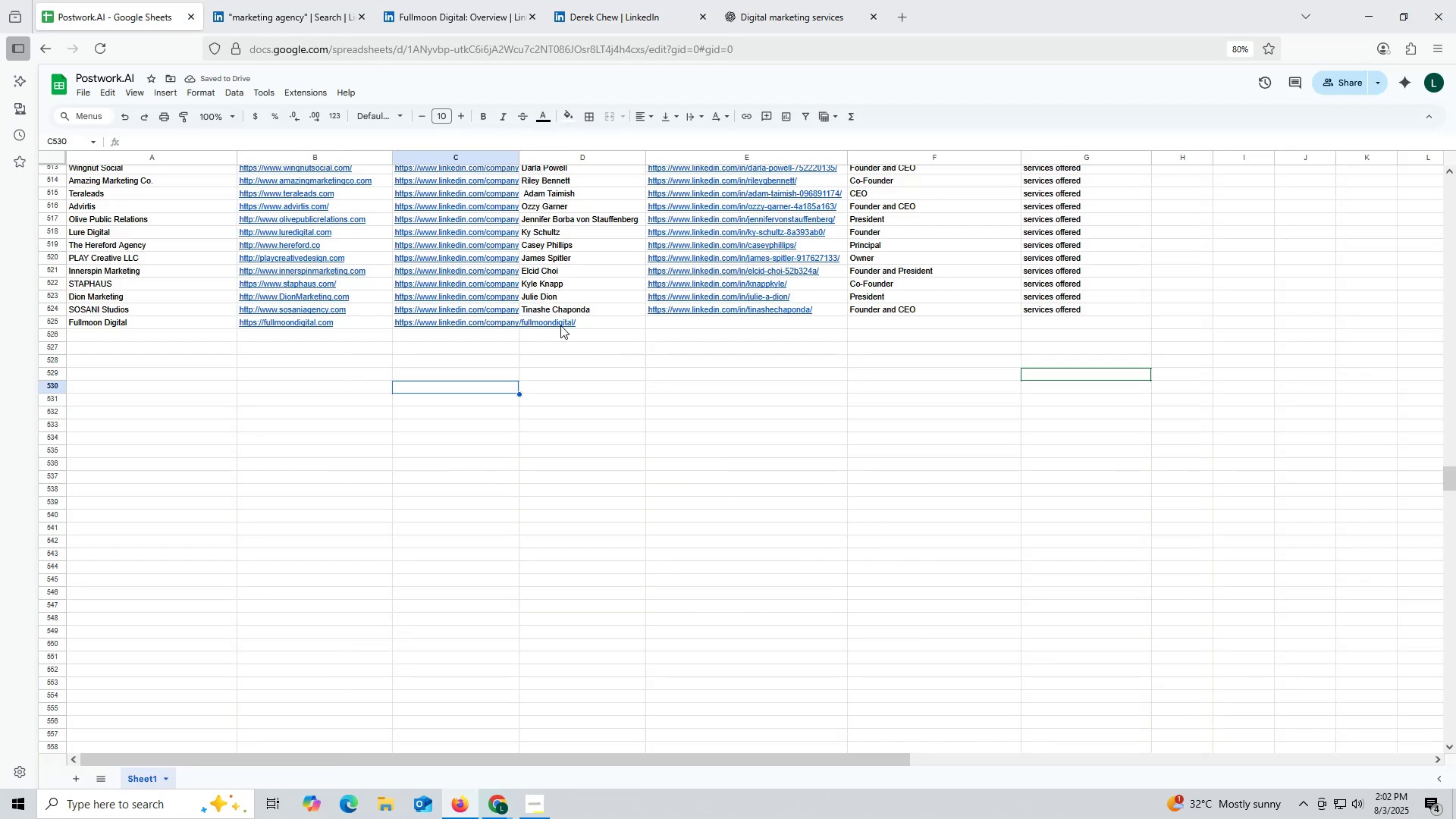 
double_click([560, 325])
 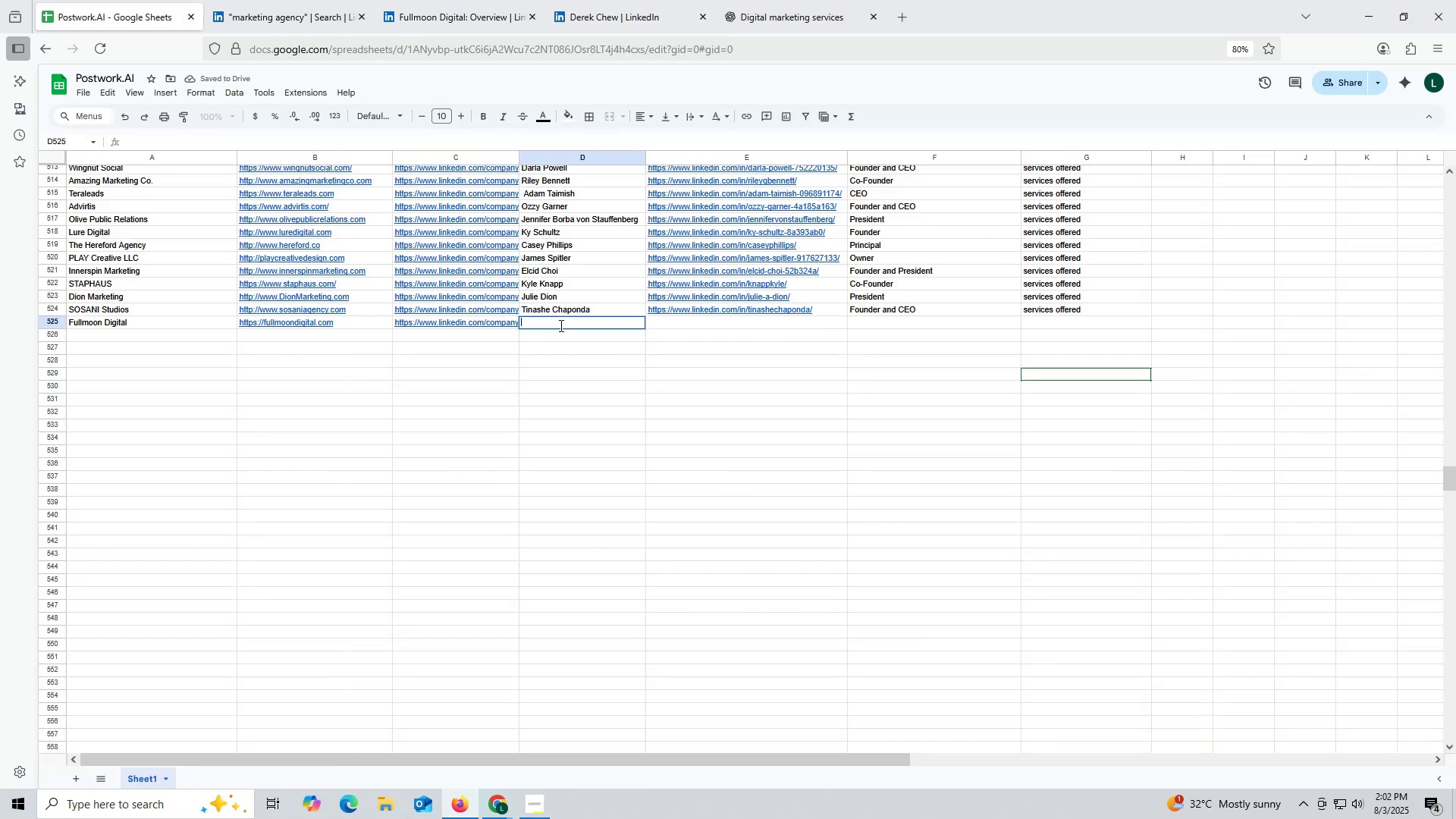 
key(Control+ControlLeft)
 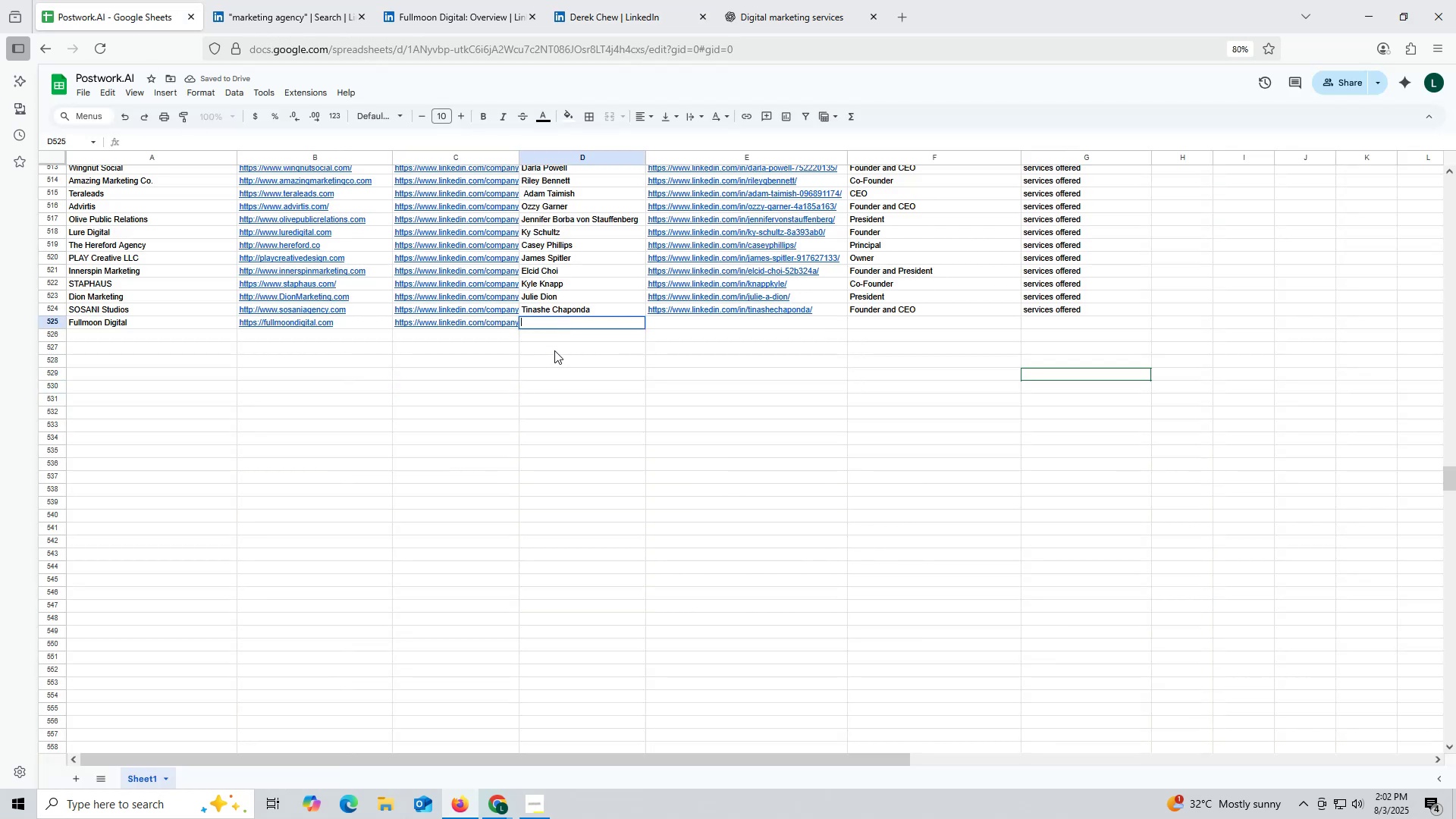 
key(Control+V)
 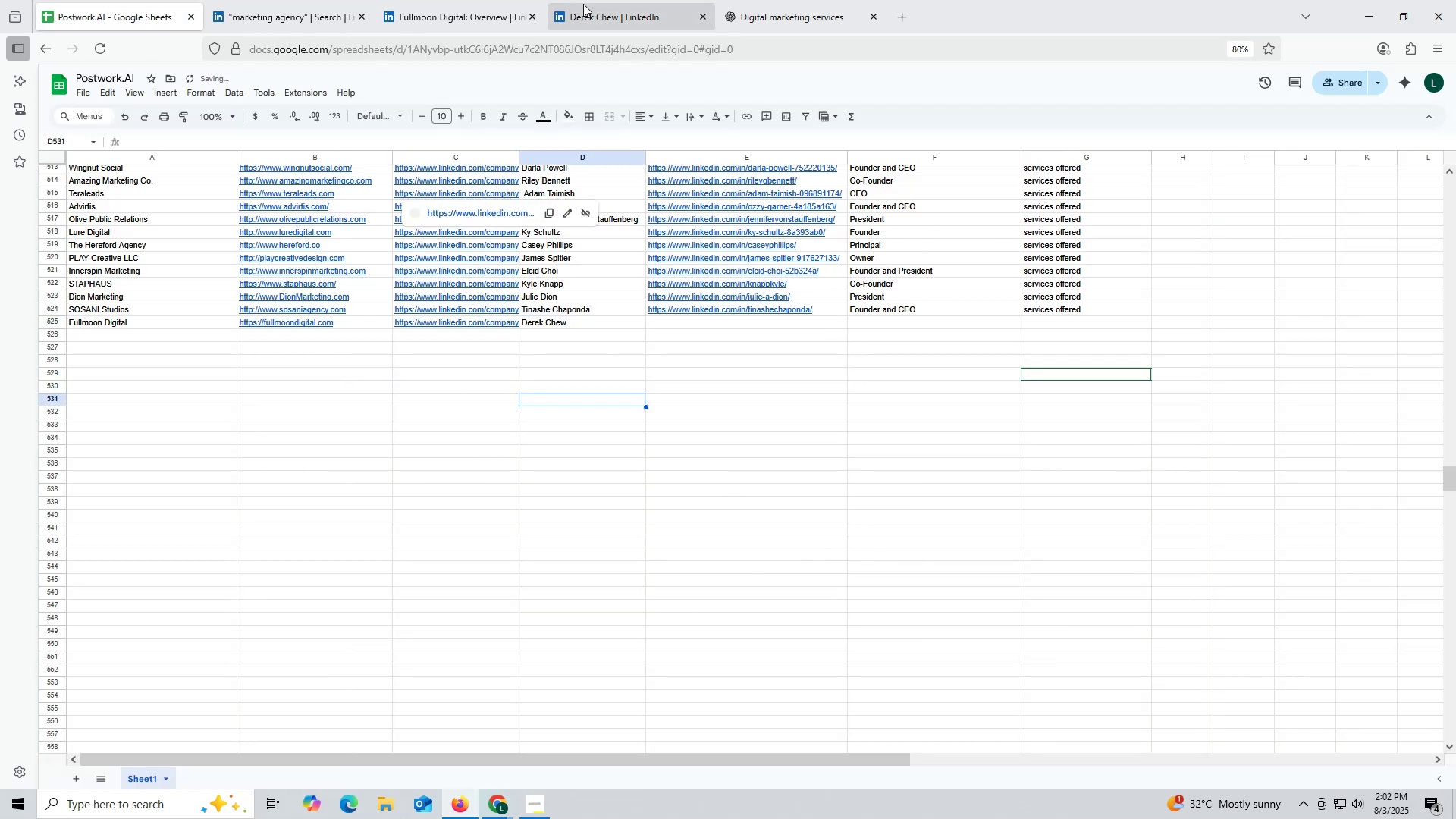 
left_click([606, 20])
 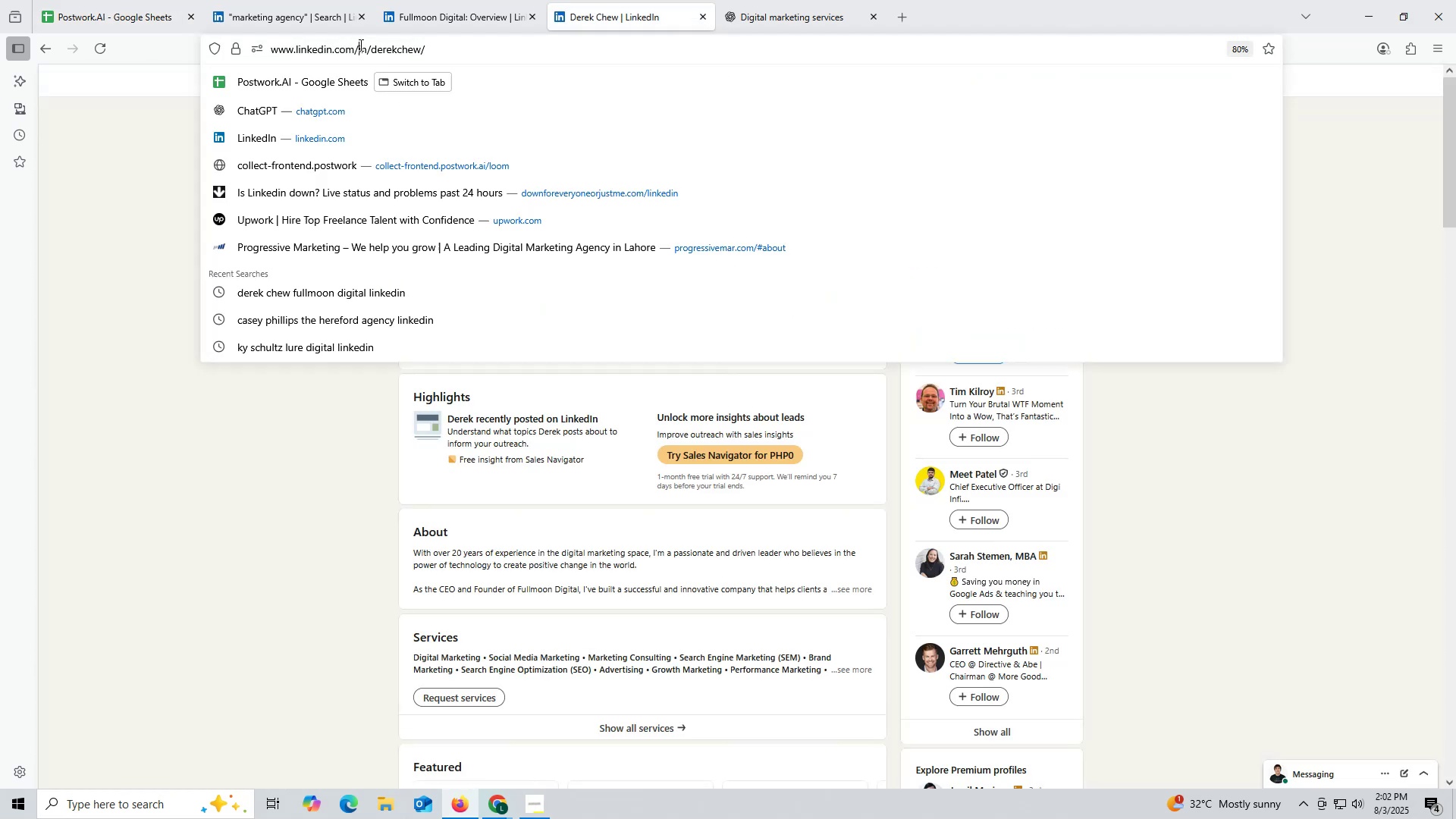 
double_click([359, 45])
 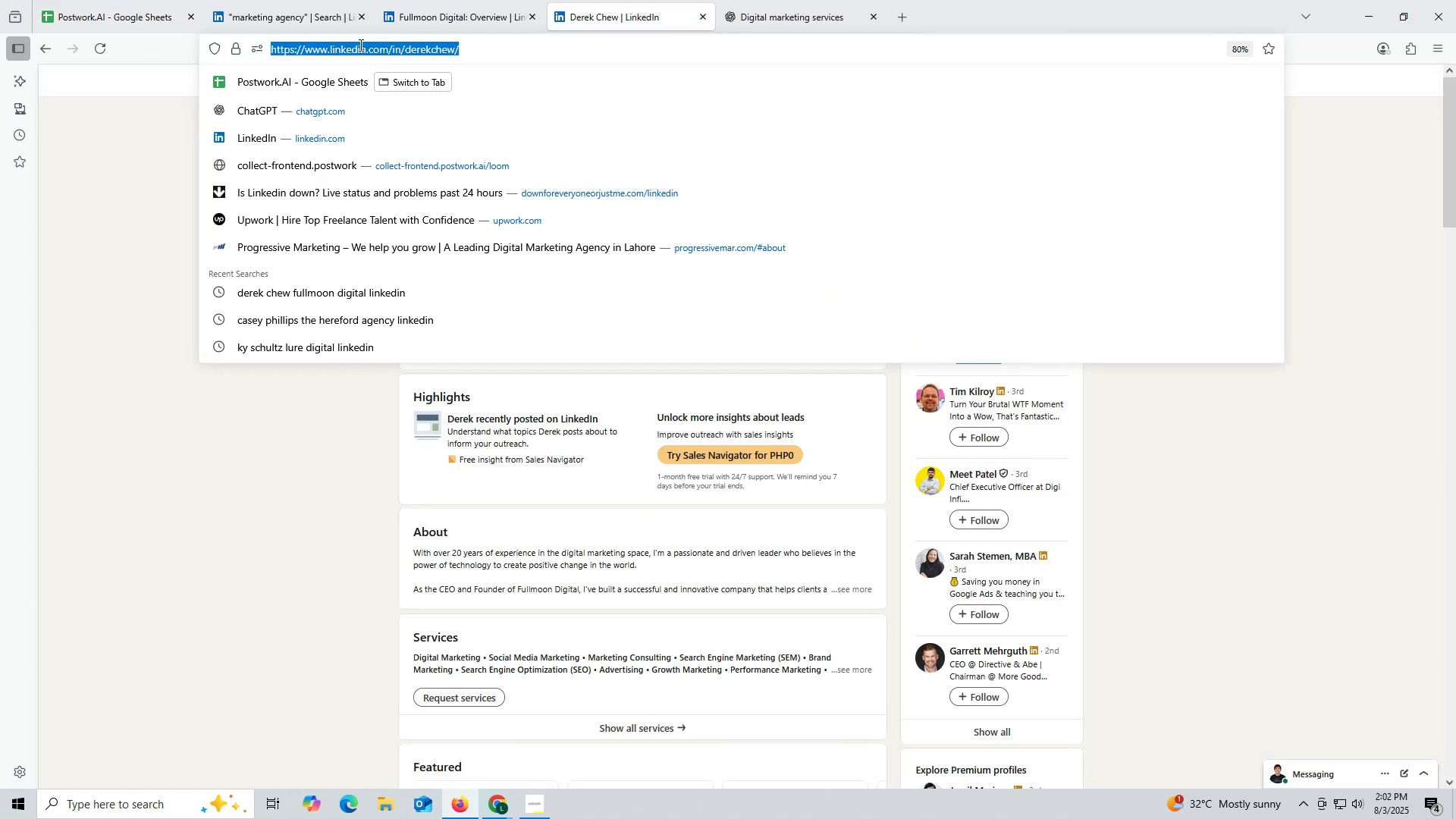 
triple_click([359, 45])
 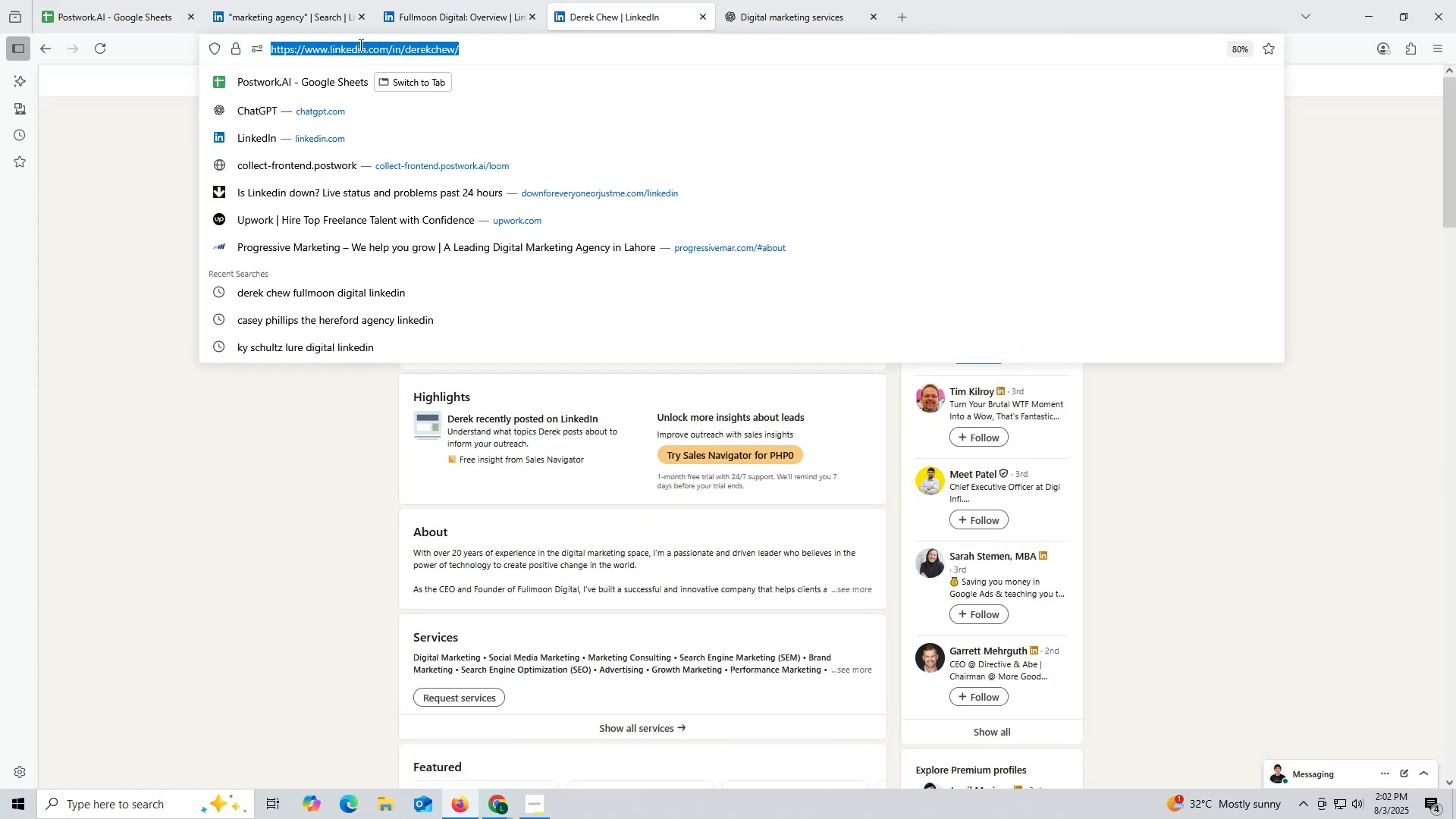 
key(Control+ControlLeft)
 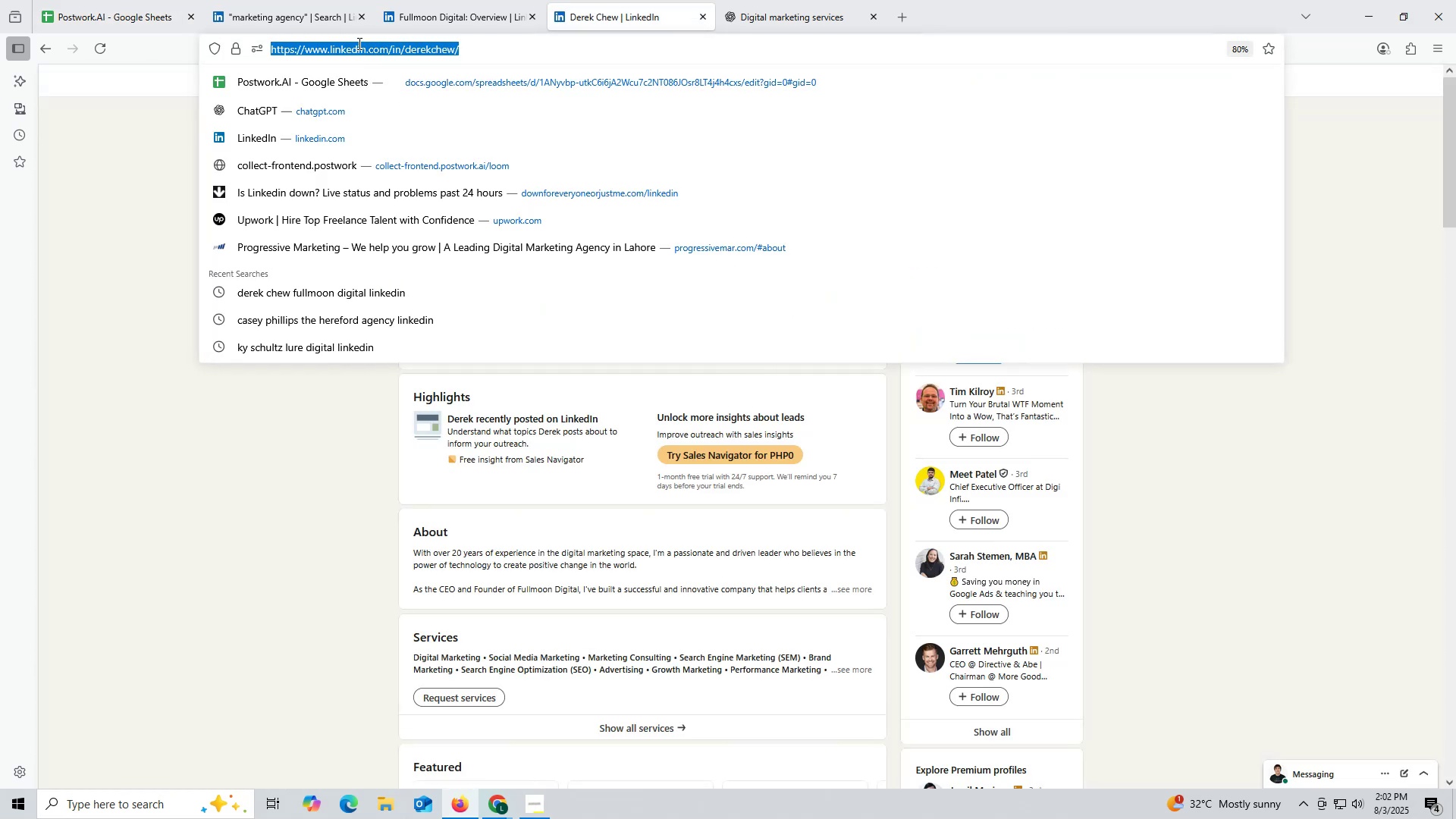 
key(Control+C)
 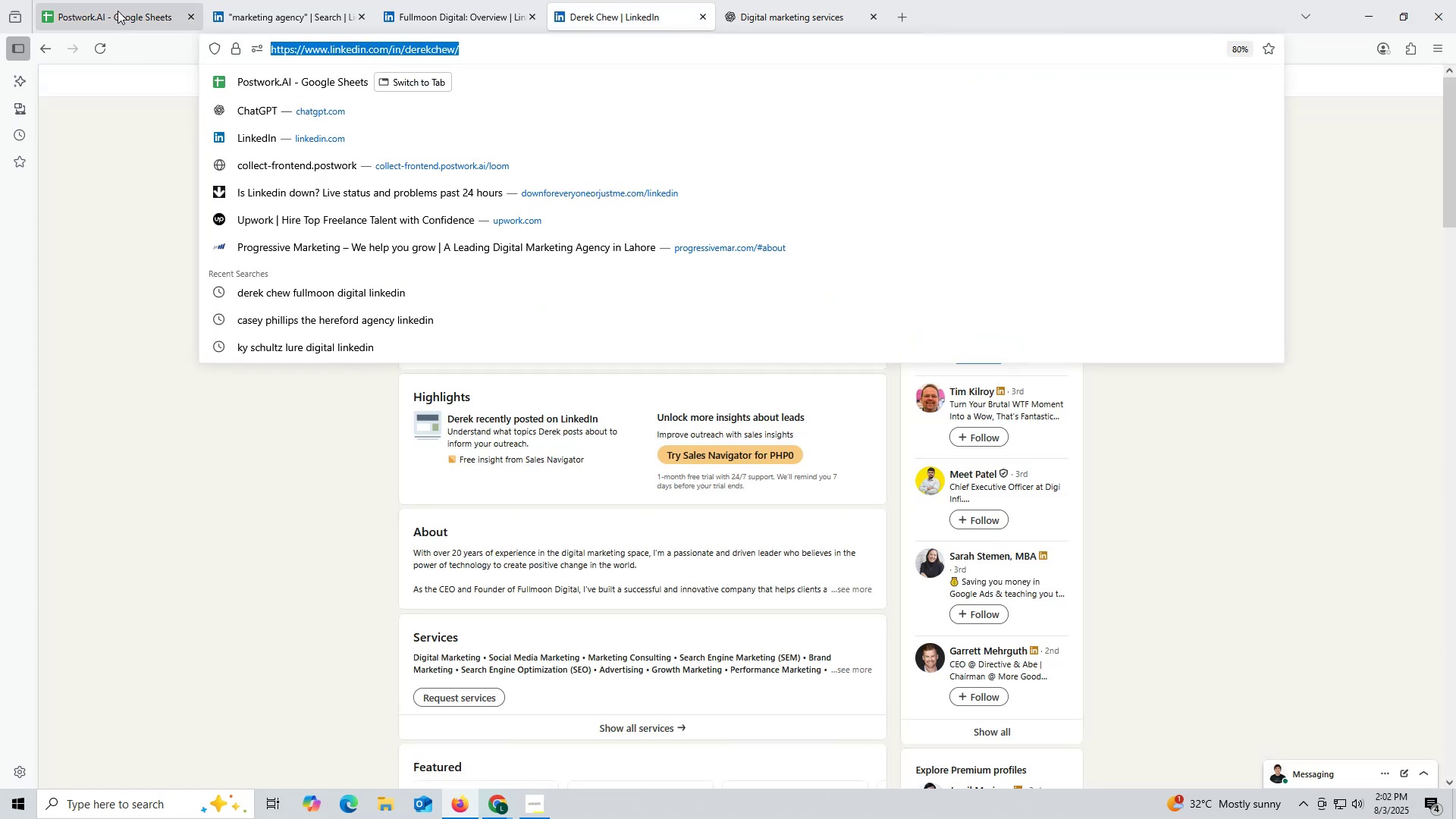 
left_click([118, 11])
 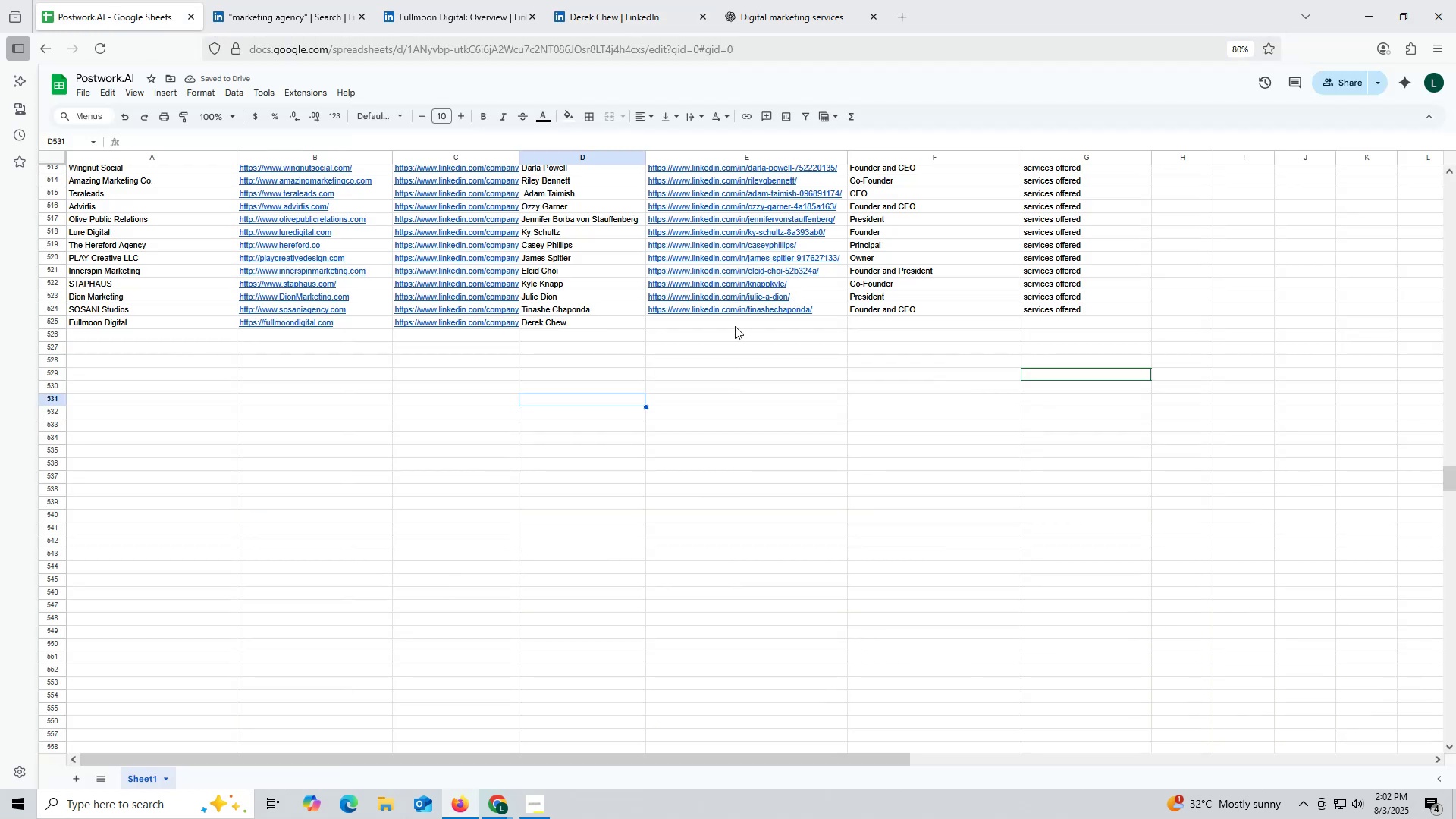 
double_click([735, 326])
 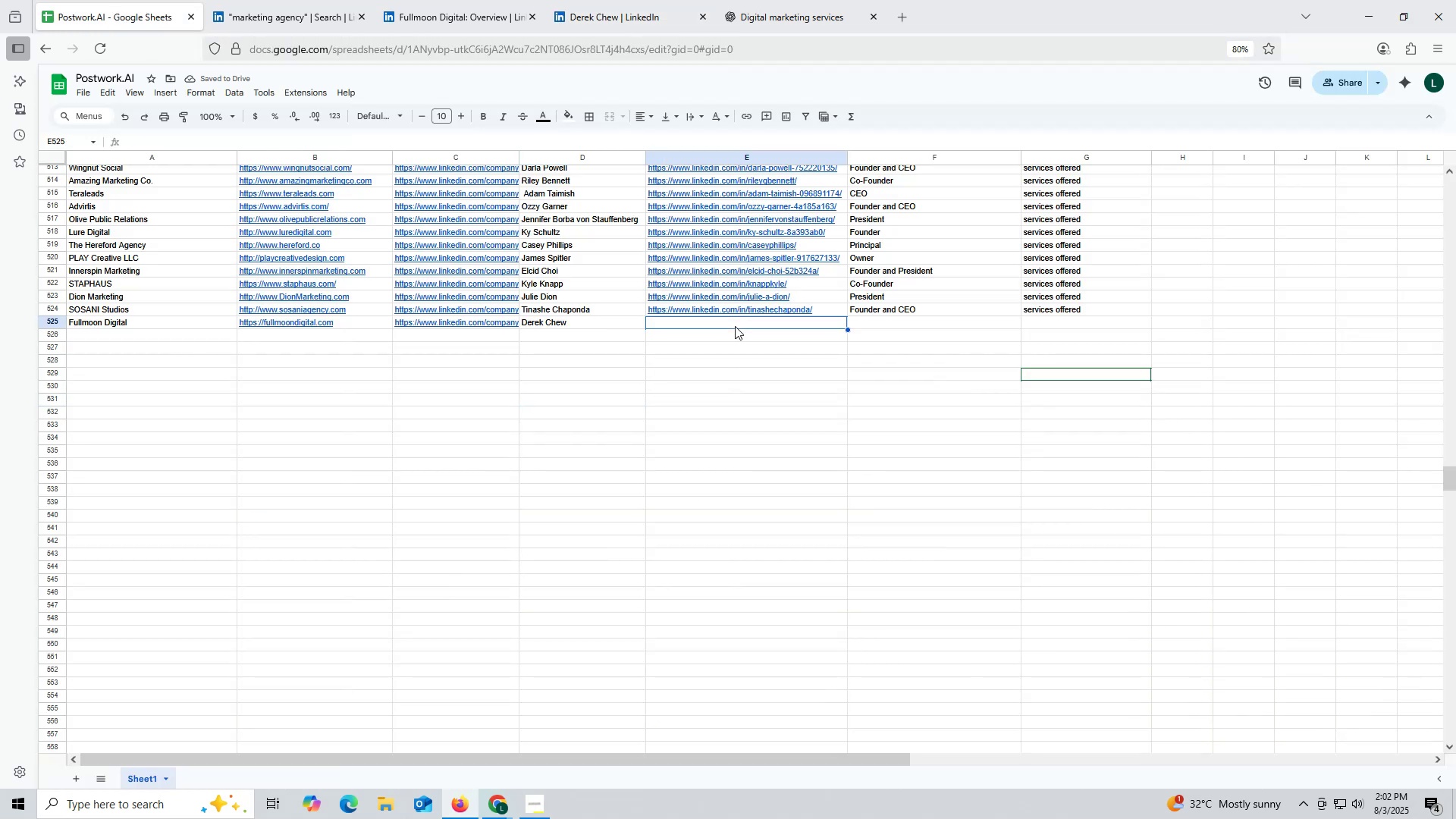 
key(Control+ControlLeft)
 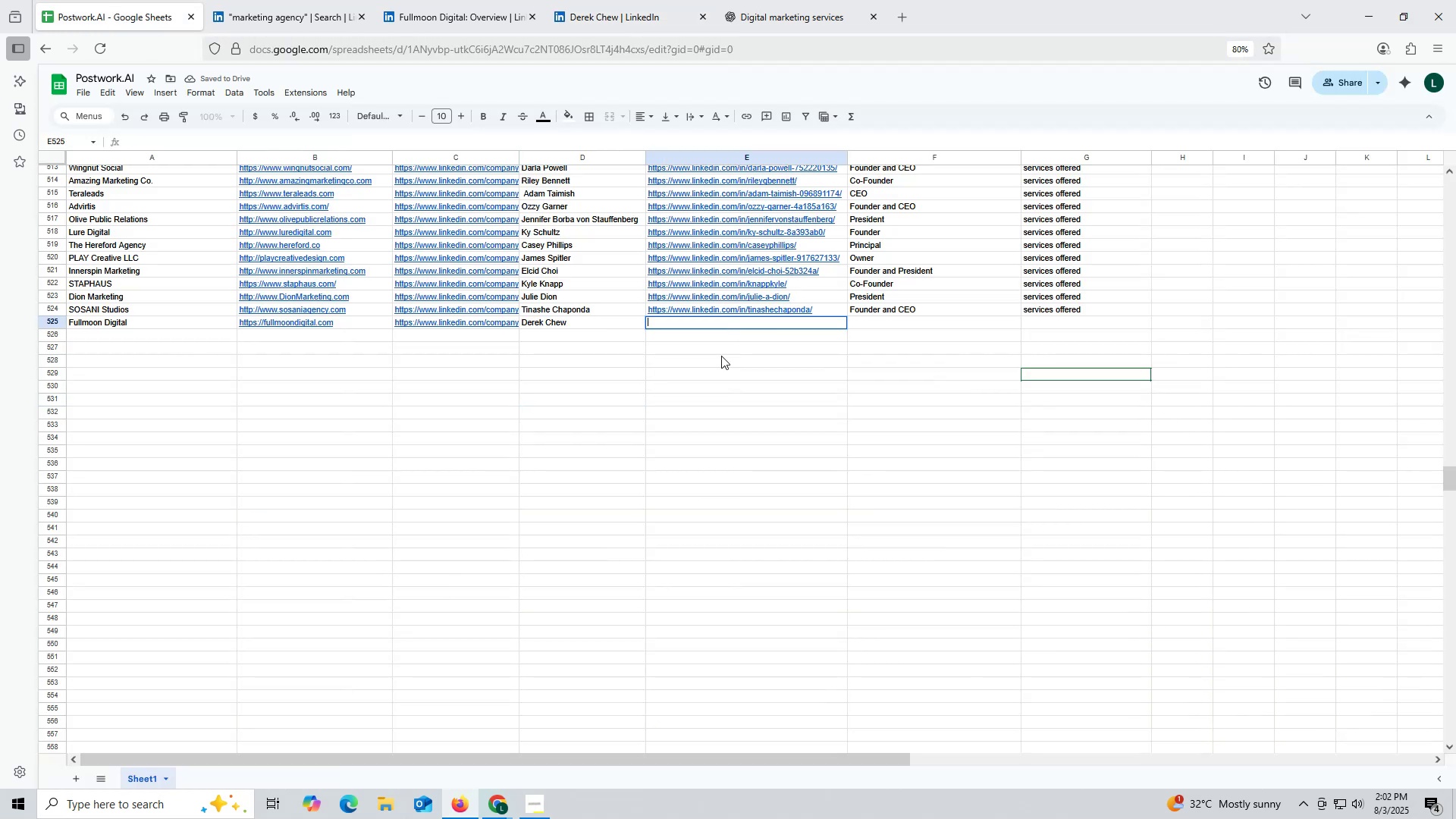 
key(Control+V)
 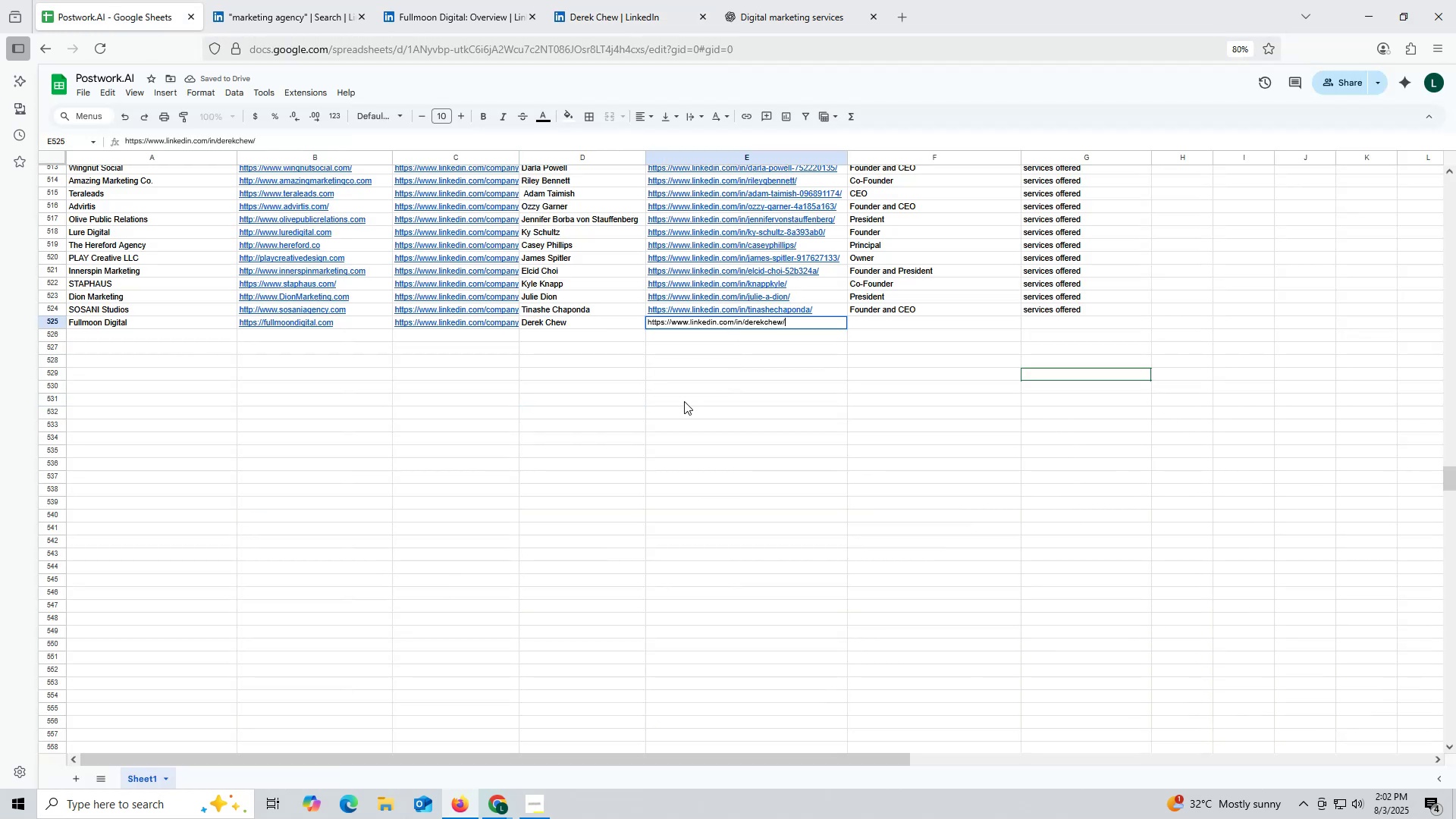 
triple_click([684, 401])
 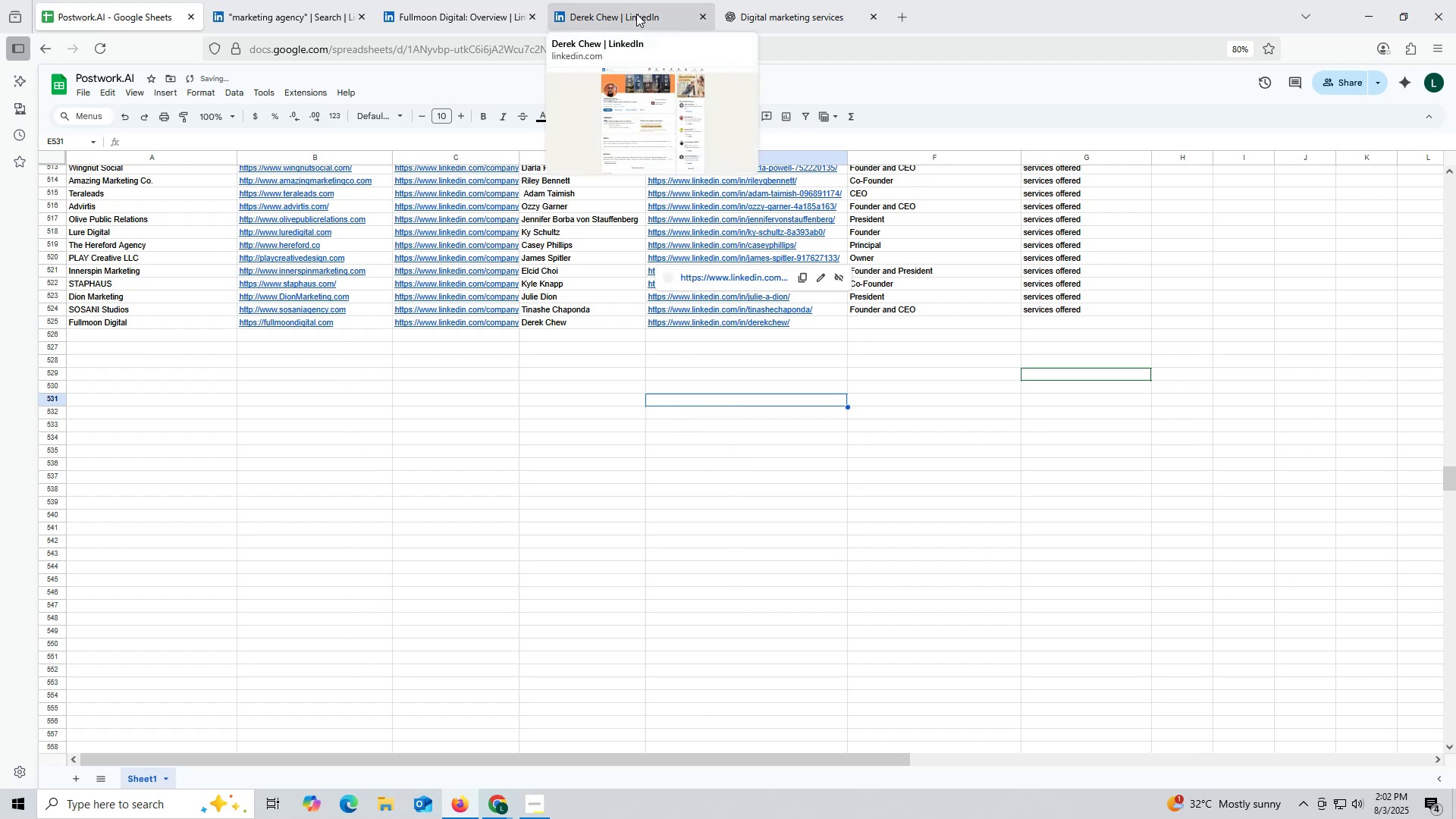 
left_click([636, 14])
 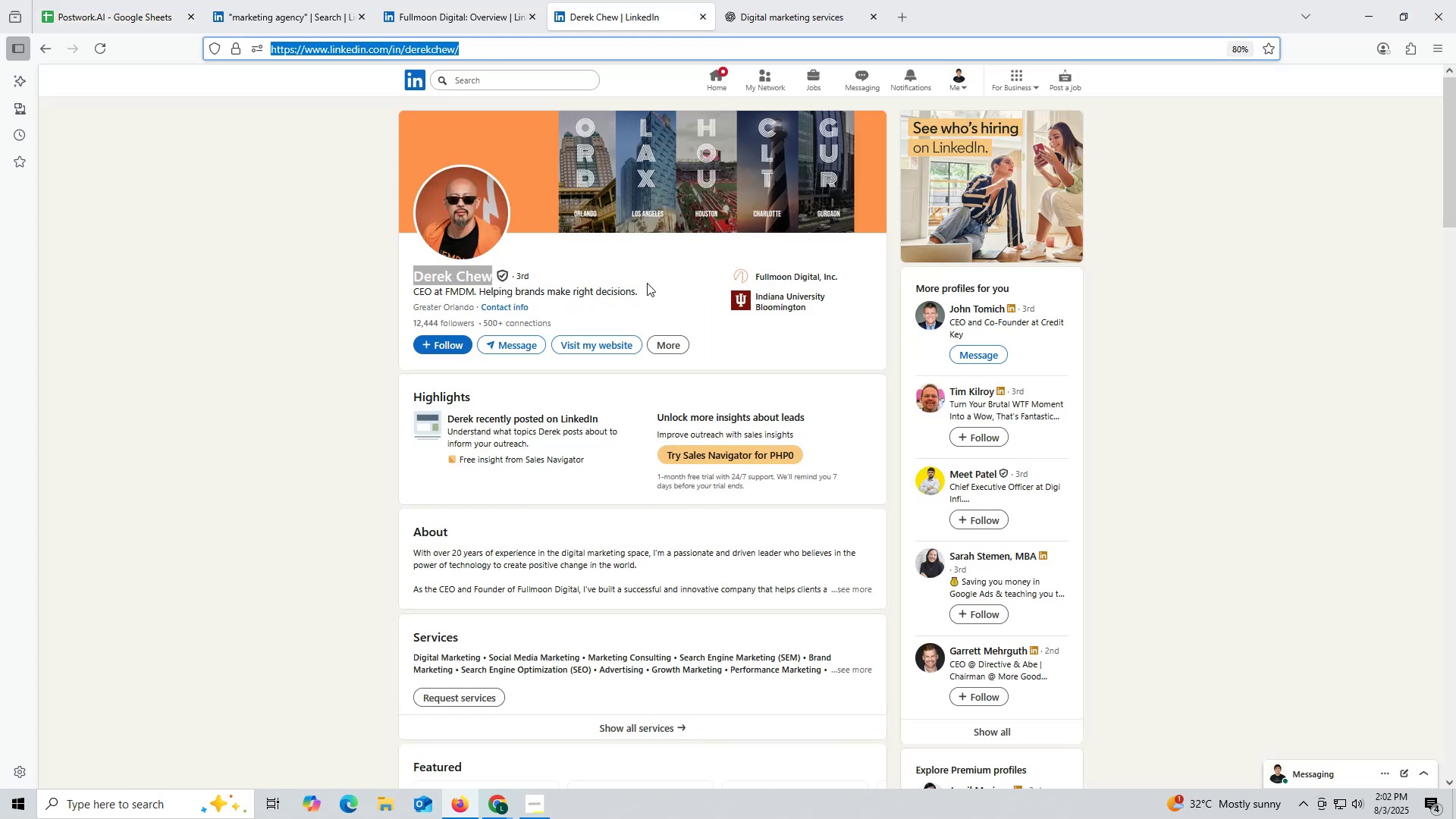 
scroll: coordinate [647, 283], scroll_direction: down, amount: 13.0
 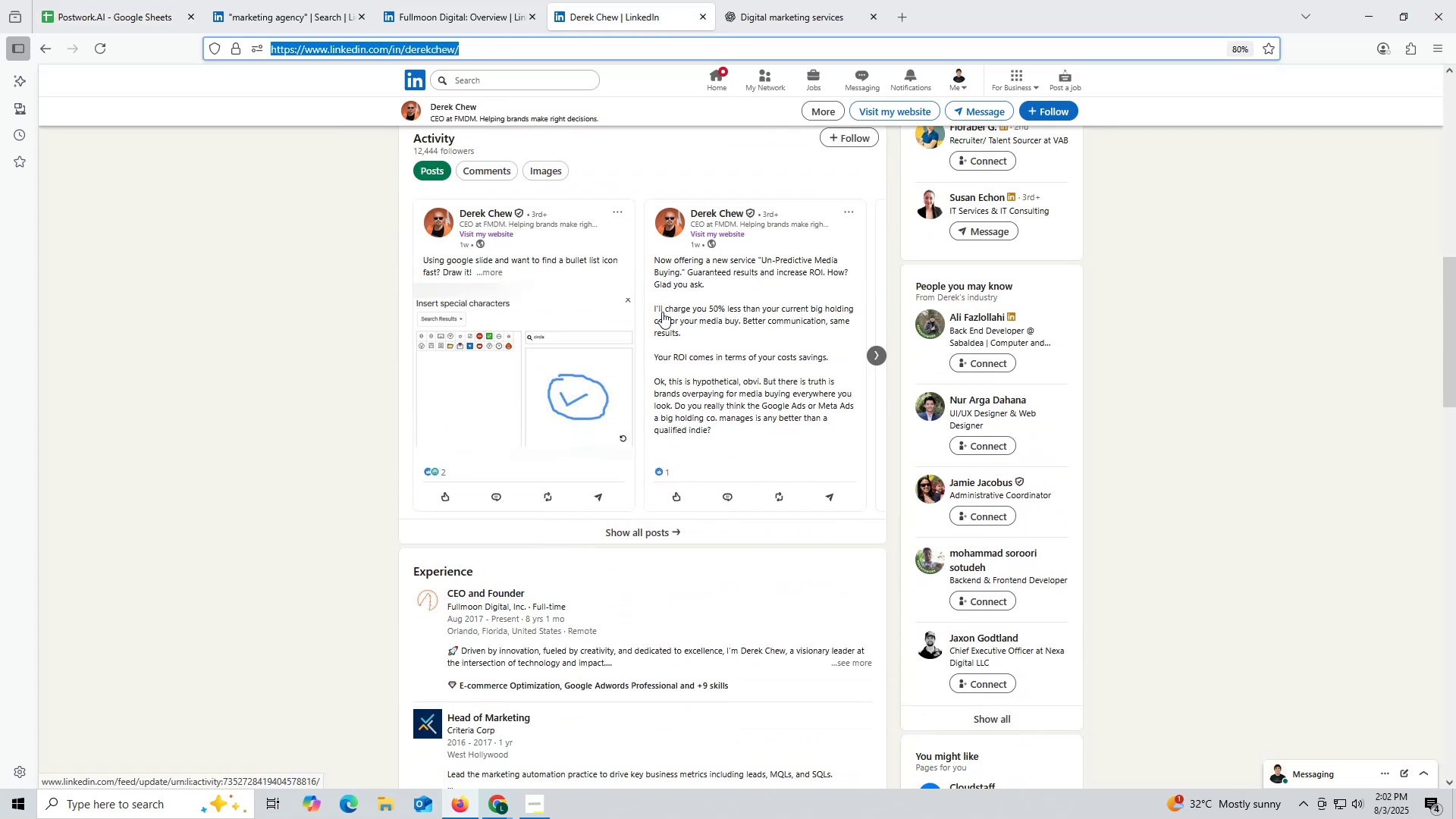 
scroll: coordinate [615, 249], scroll_direction: up, amount: 6.0
 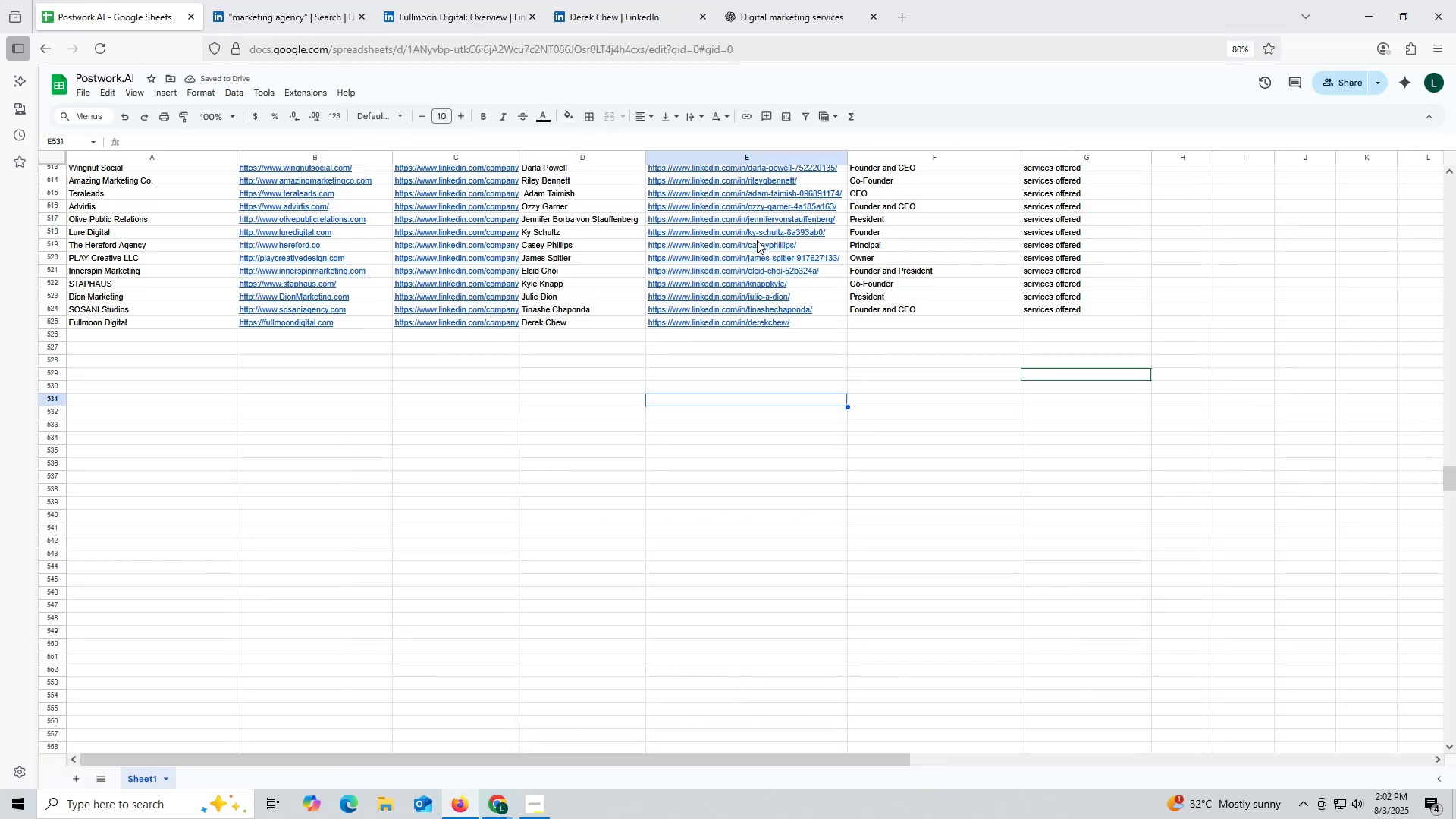 
left_click([869, 309])
 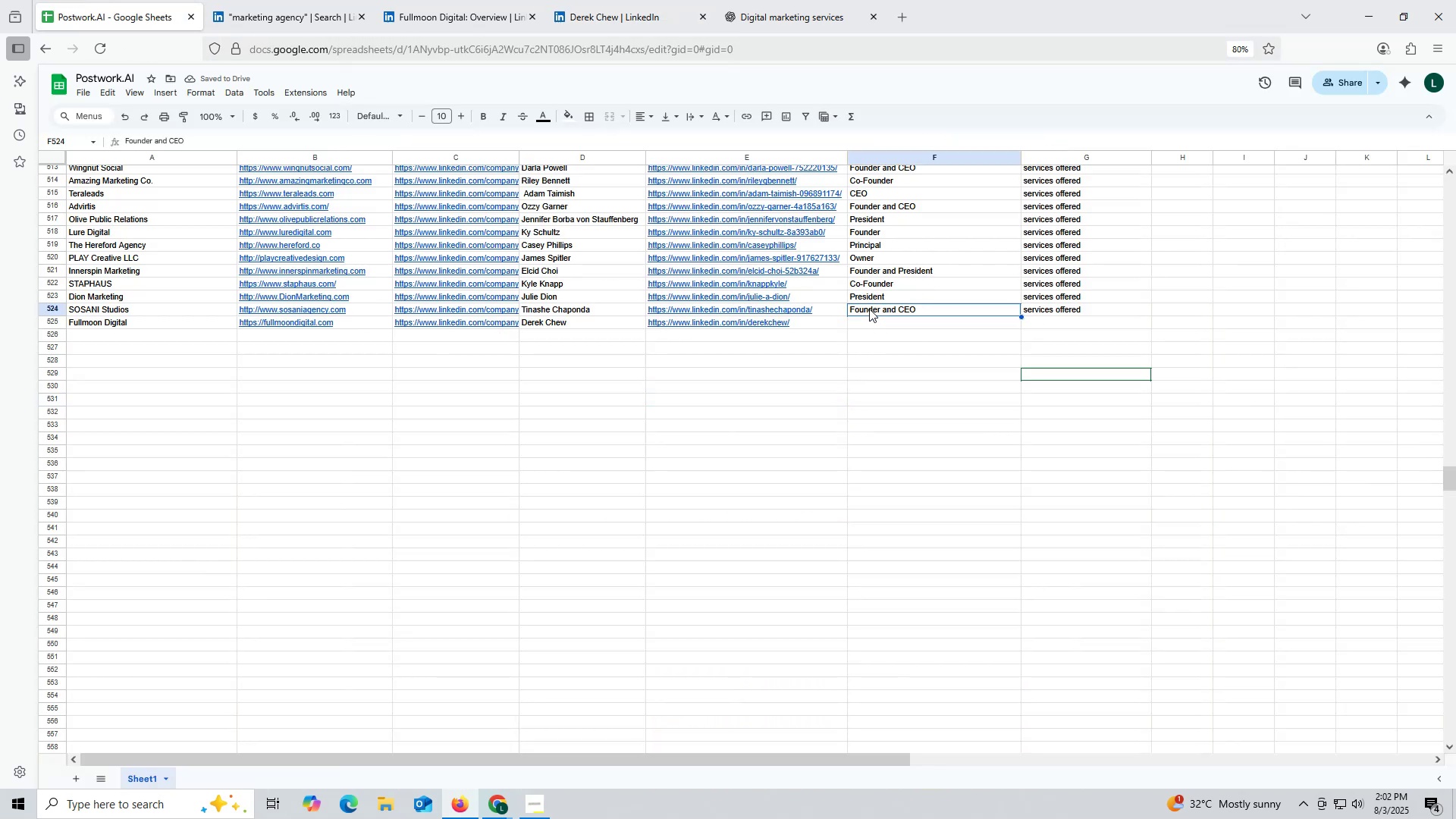 
key(Control+ControlLeft)
 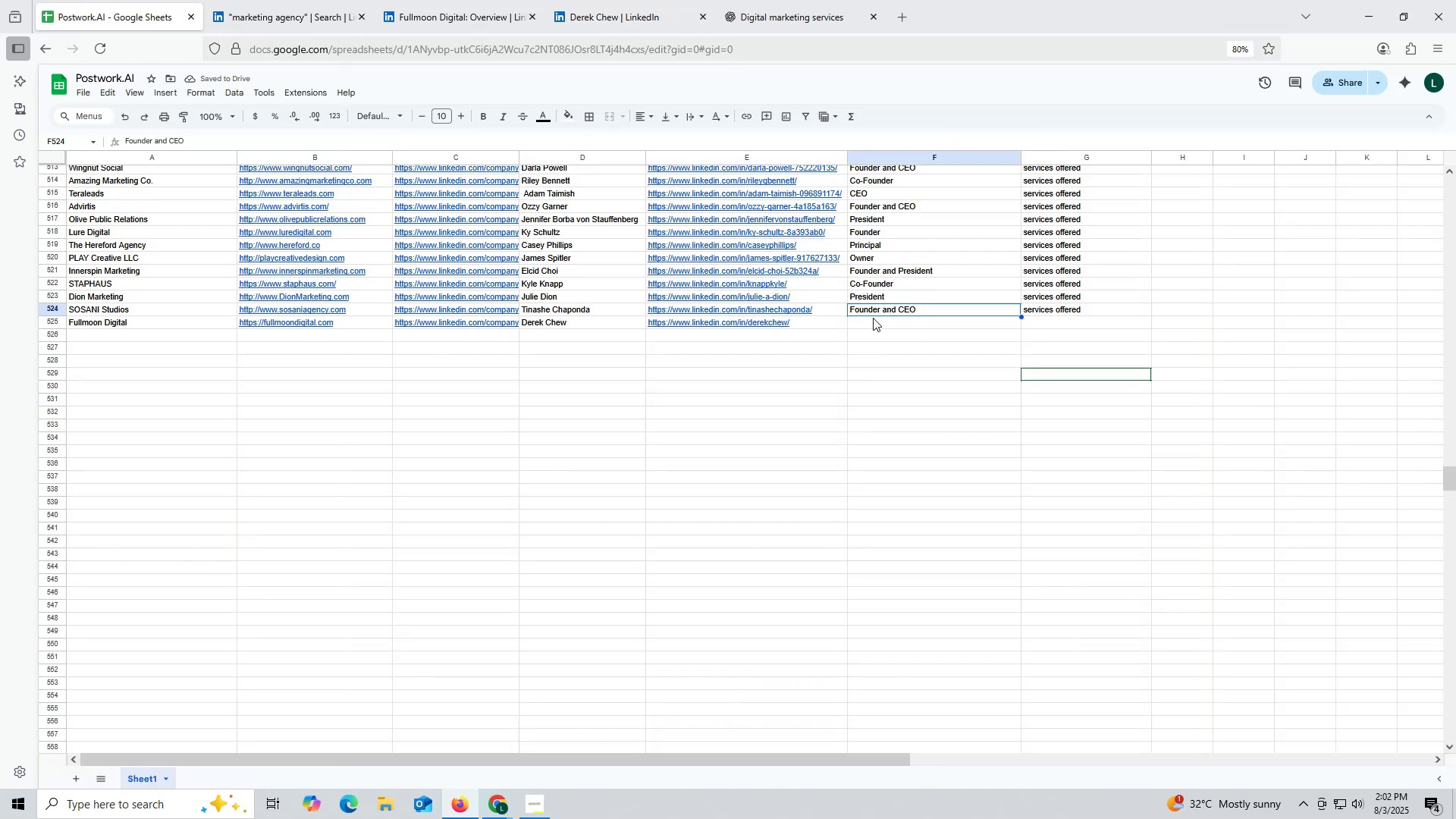 
key(Control+C)
 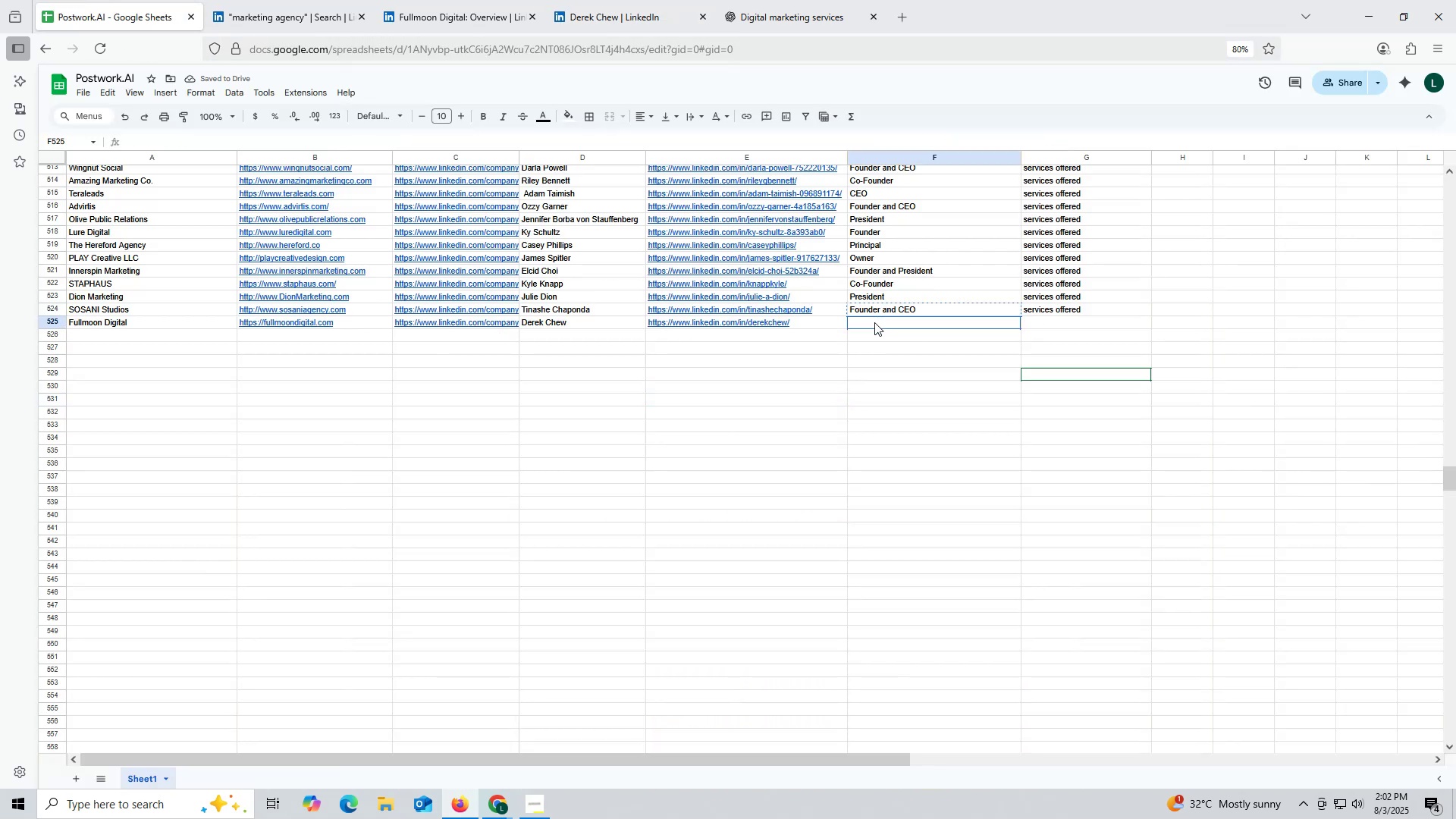 
double_click([874, 322])
 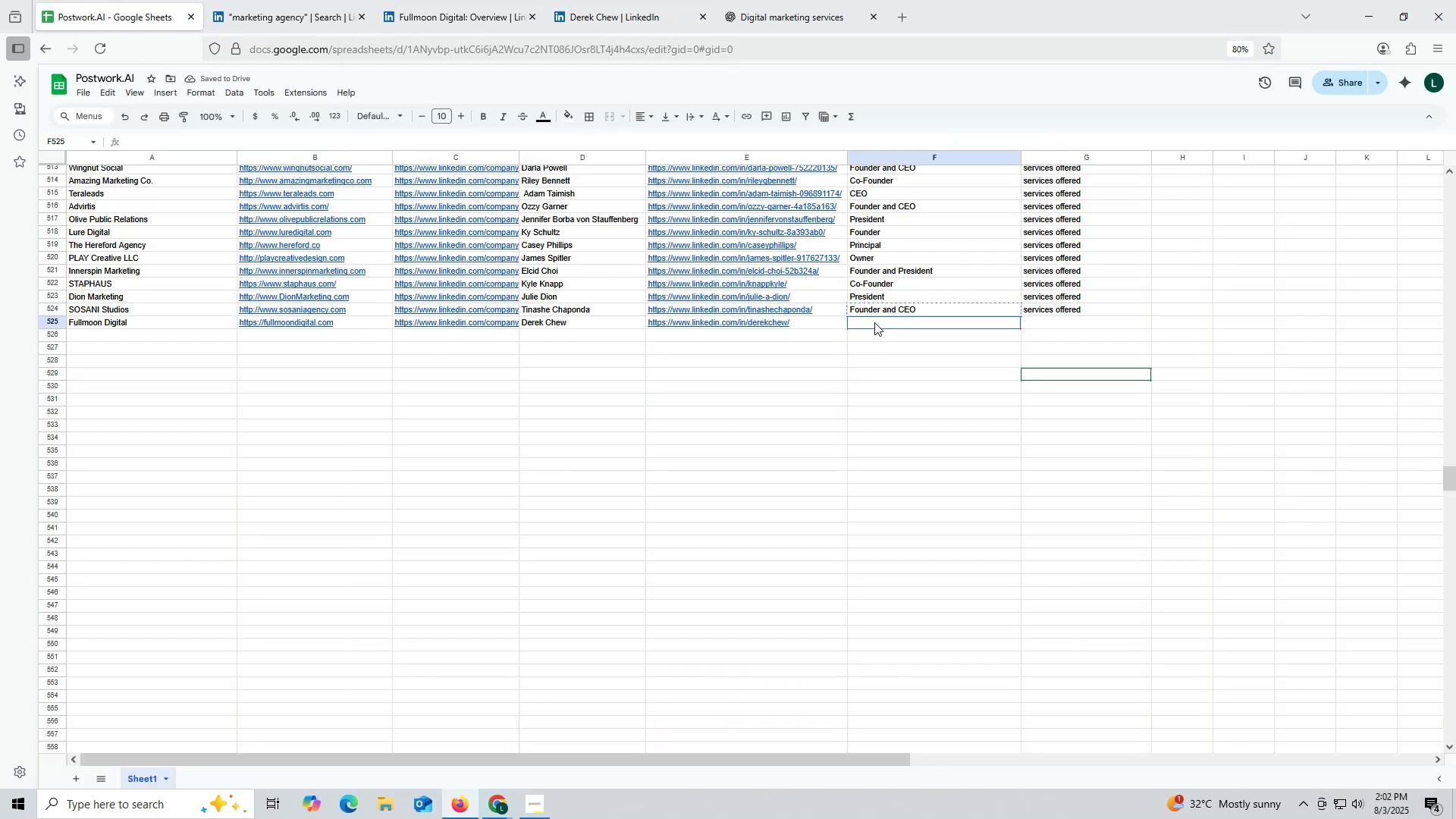 
key(Control+ControlLeft)
 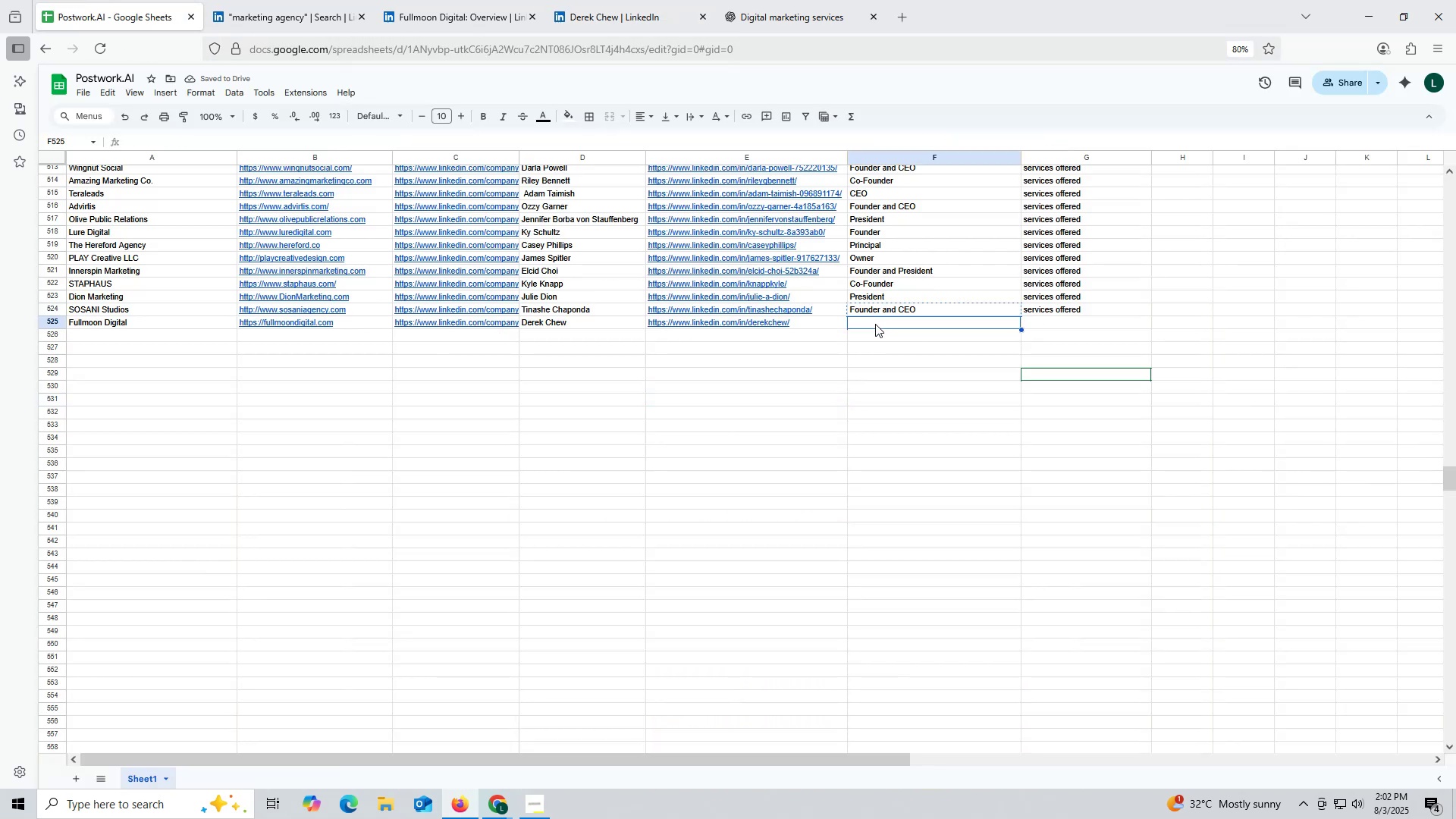 
key(Control+V)
 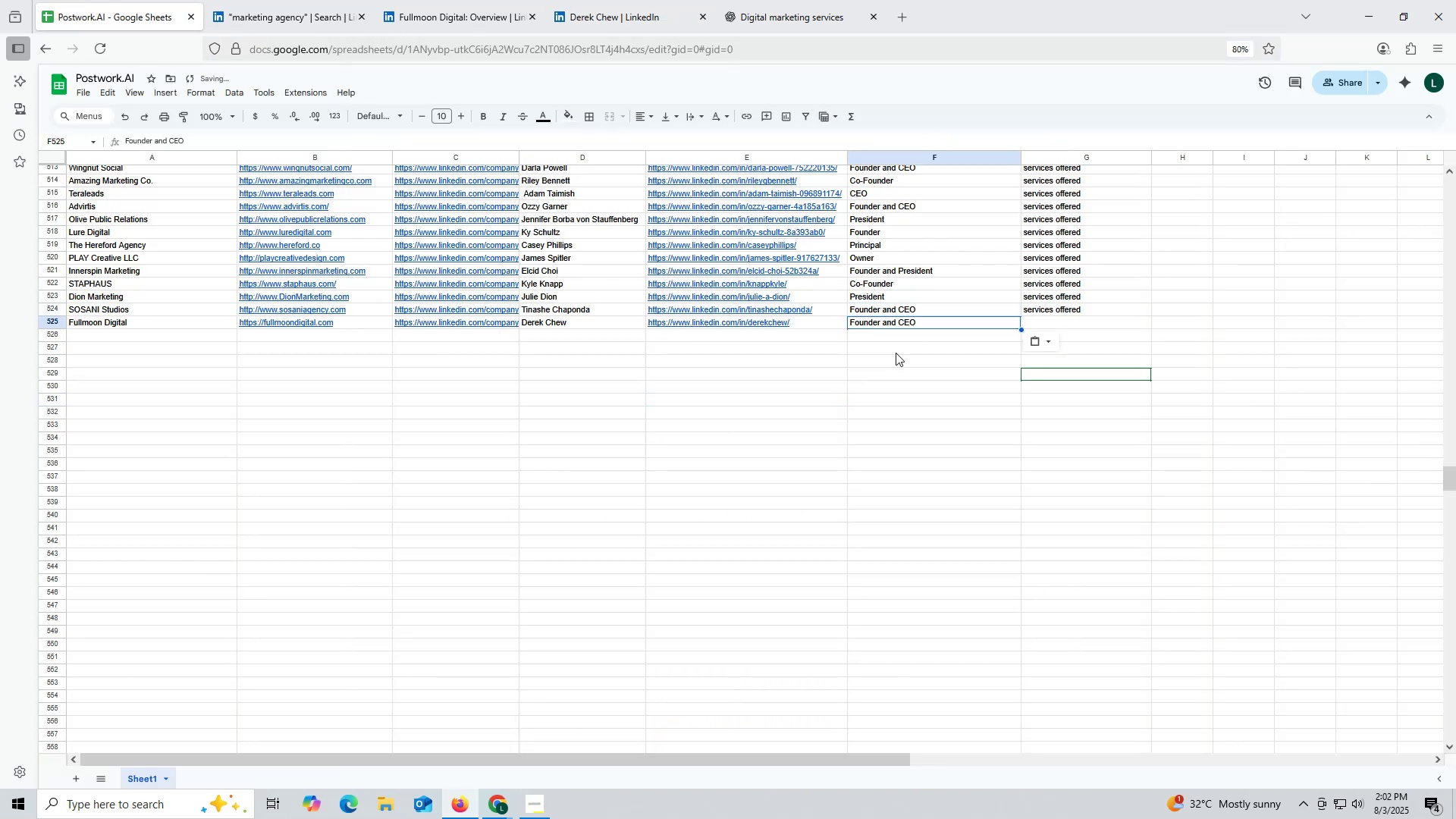 
triple_click([896, 353])
 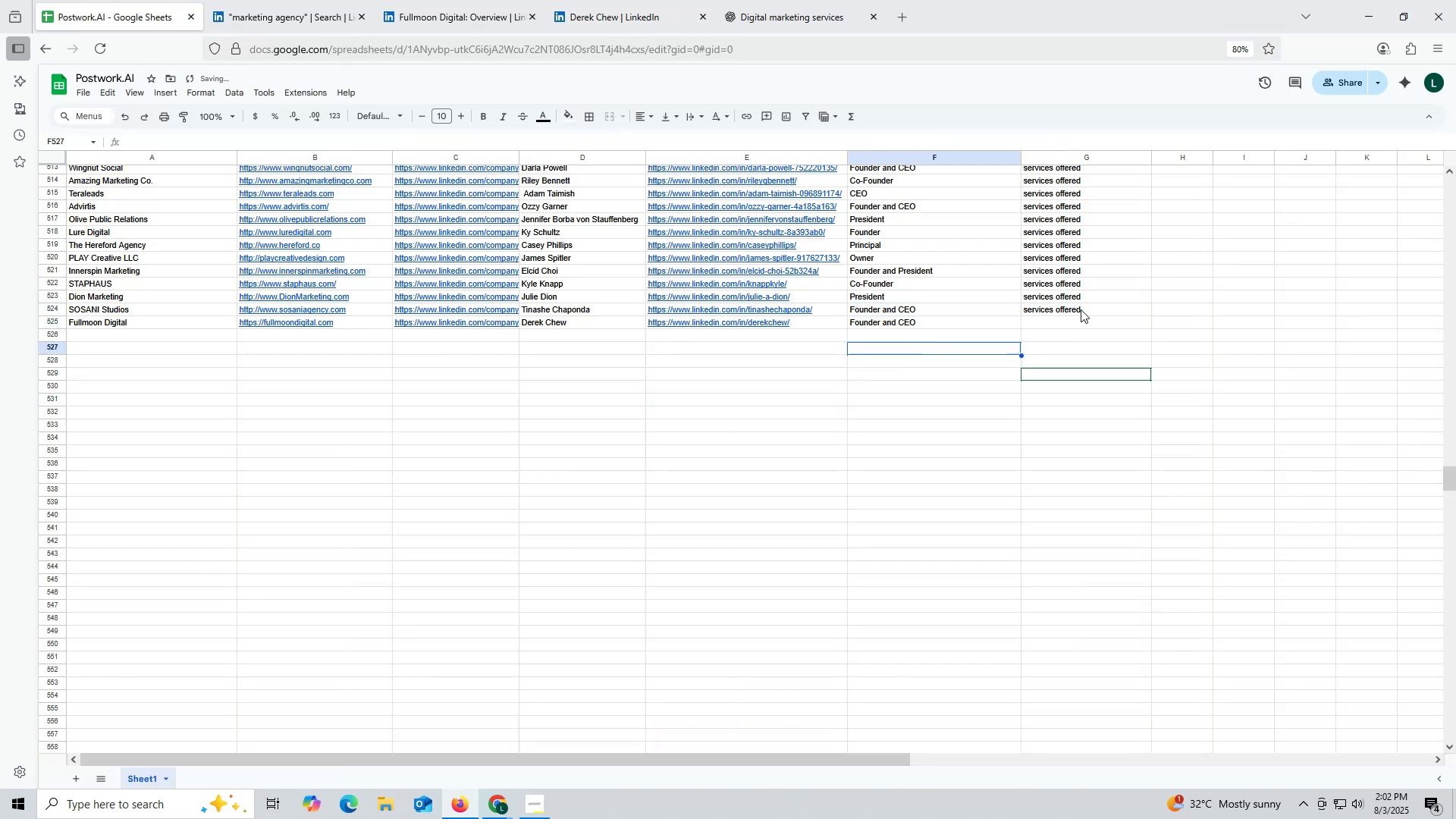 
left_click([1081, 309])
 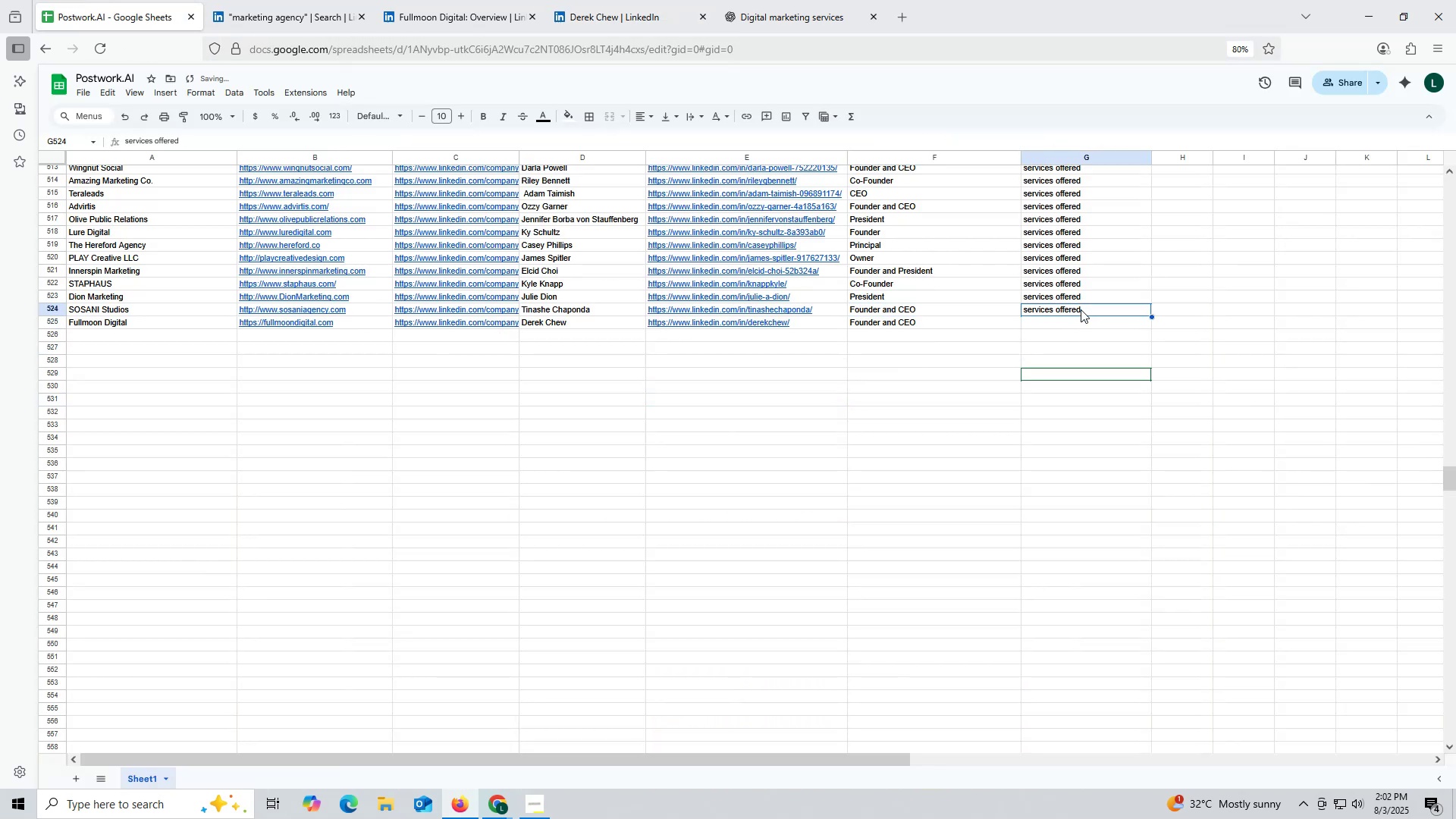 
key(Control+ControlLeft)
 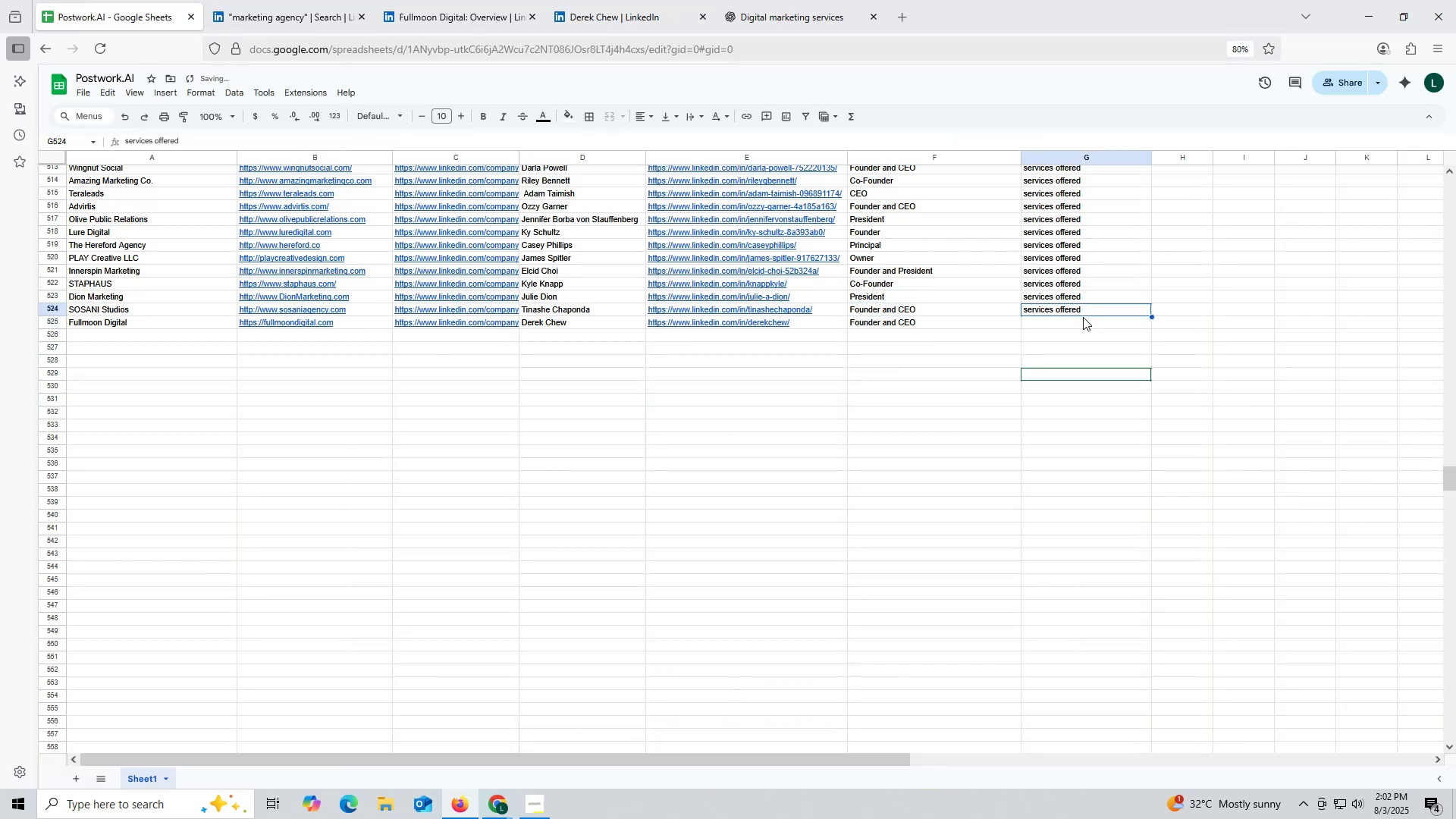 
key(Control+C)
 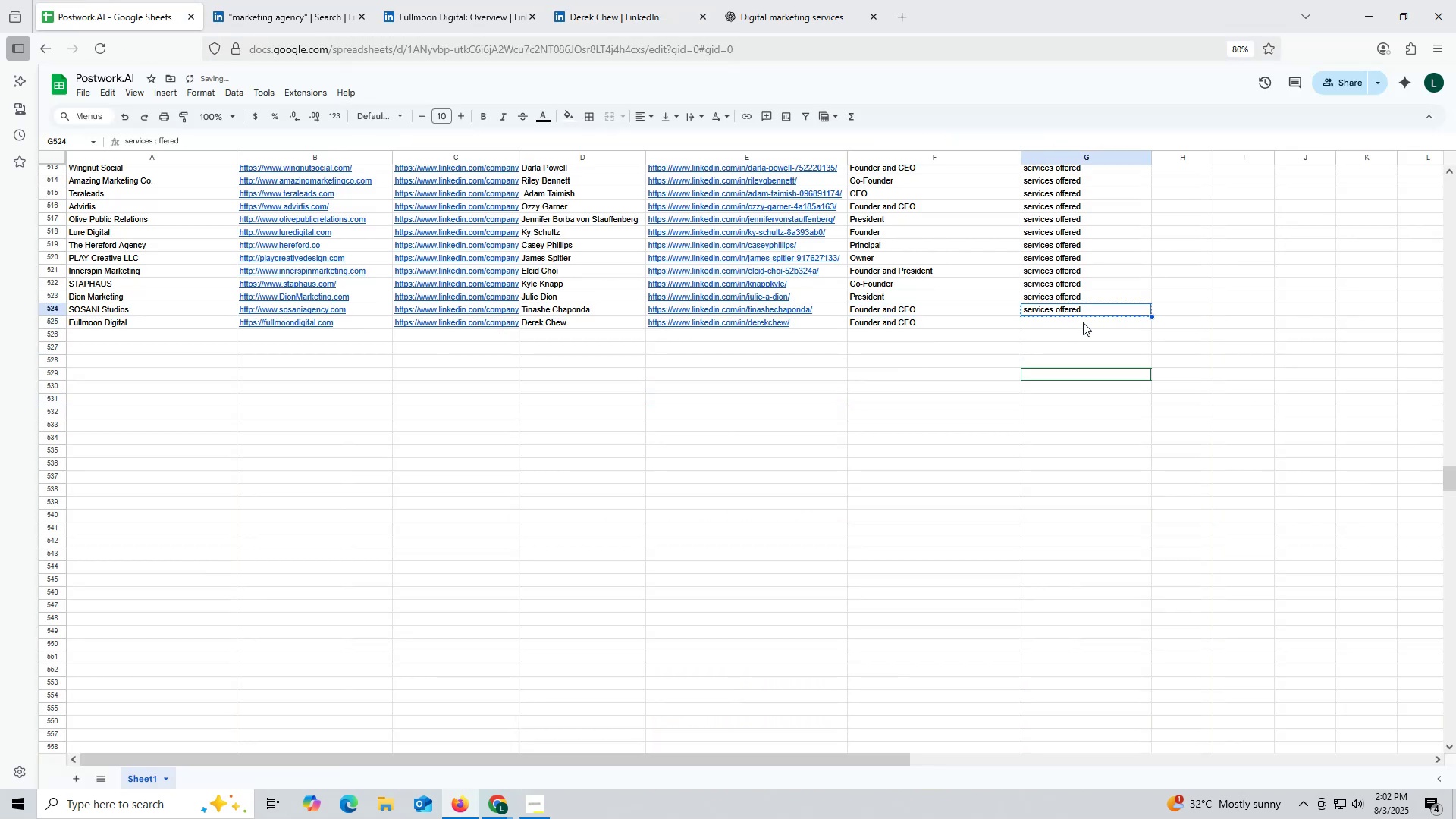 
double_click([1083, 322])
 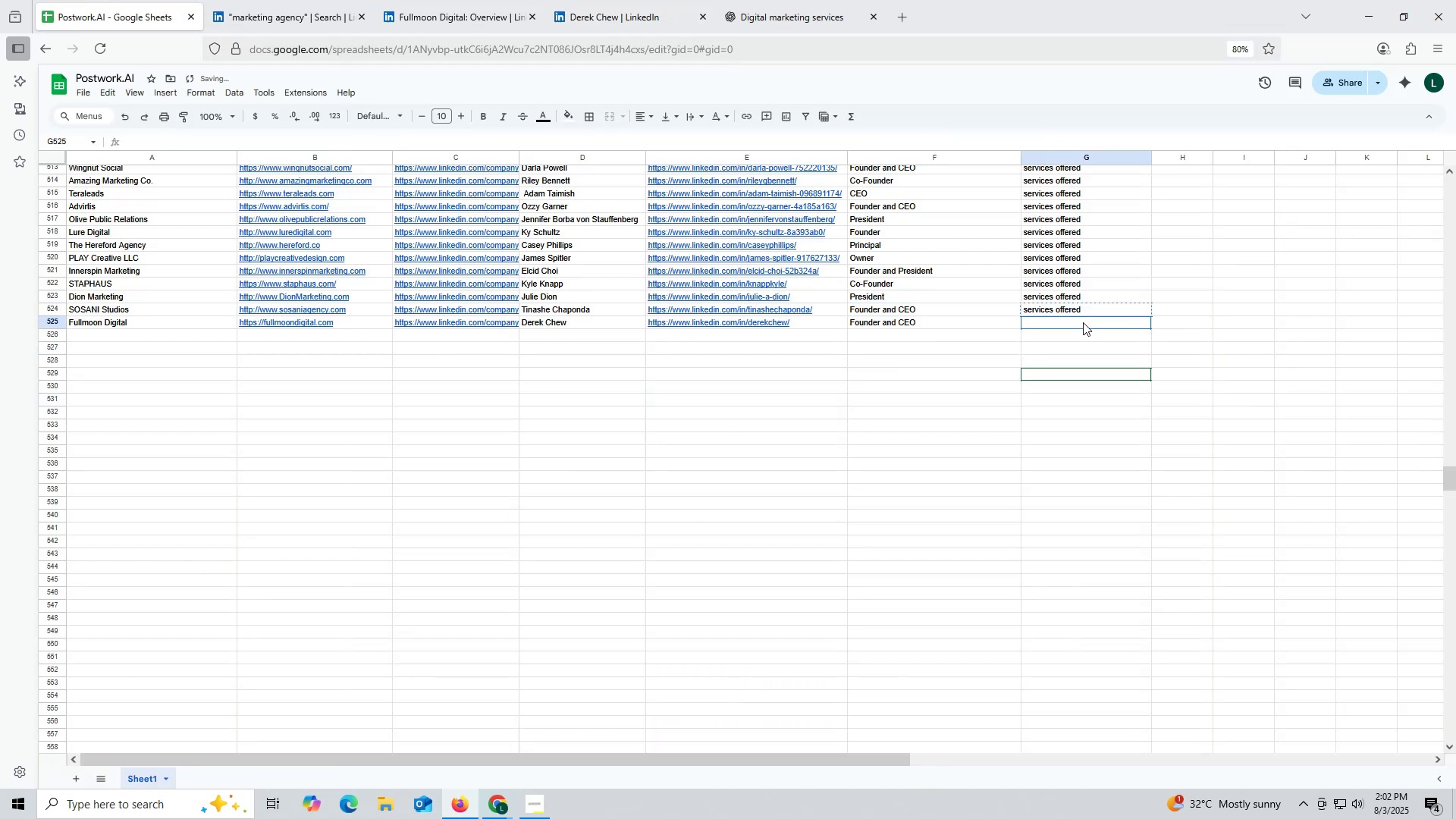 
key(Control+ControlLeft)
 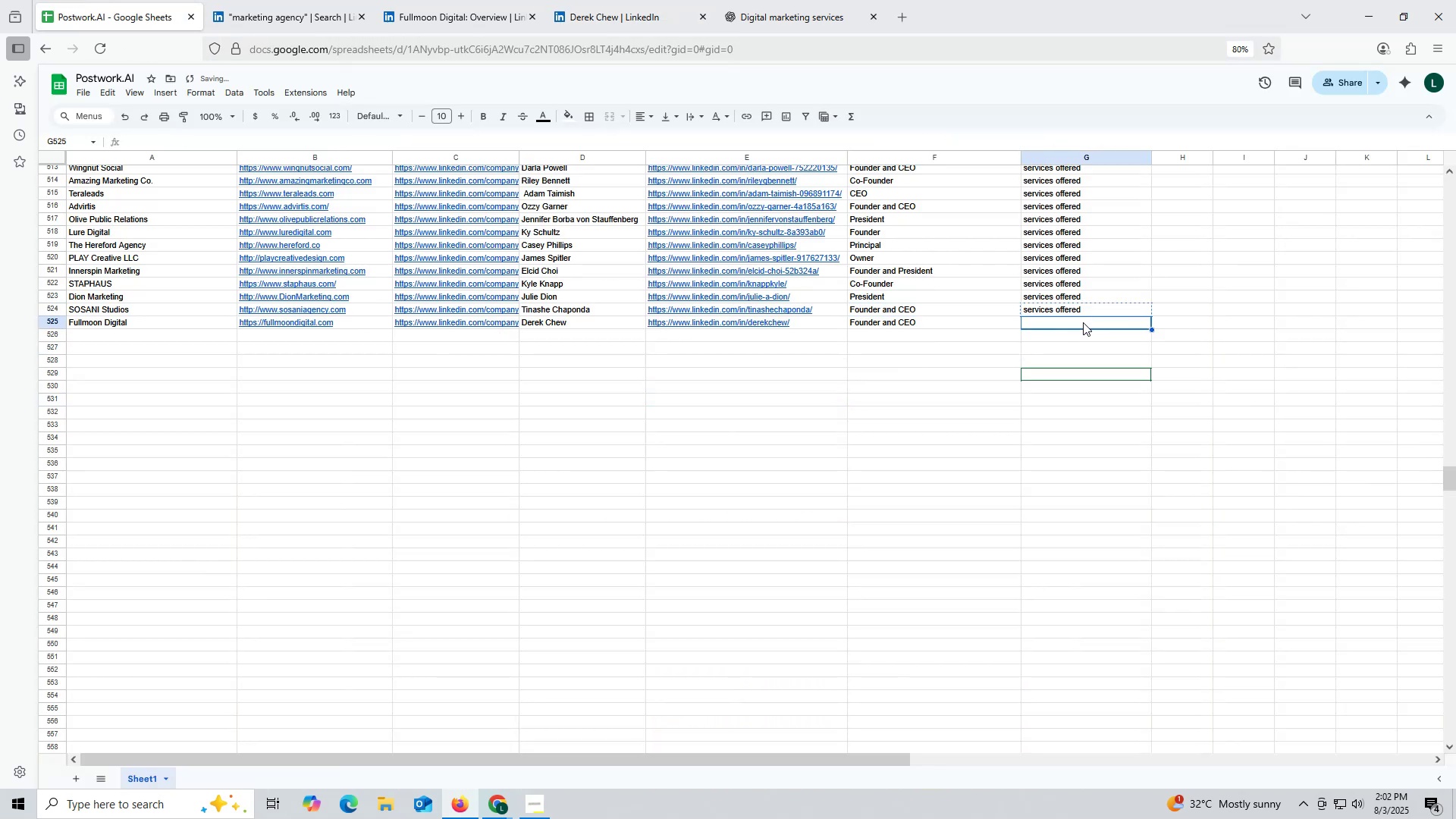 
key(Control+V)
 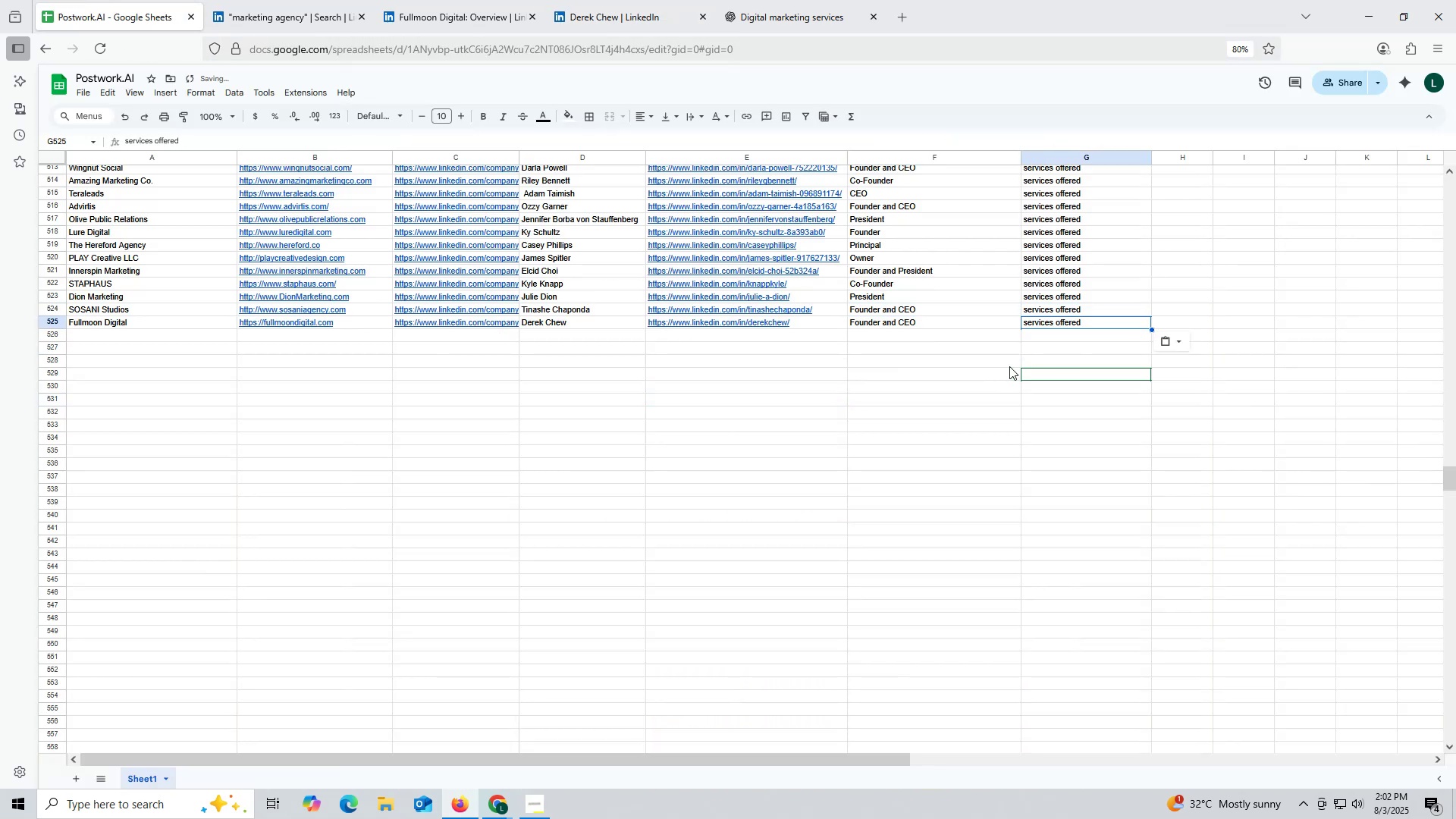 
triple_click([1009, 366])
 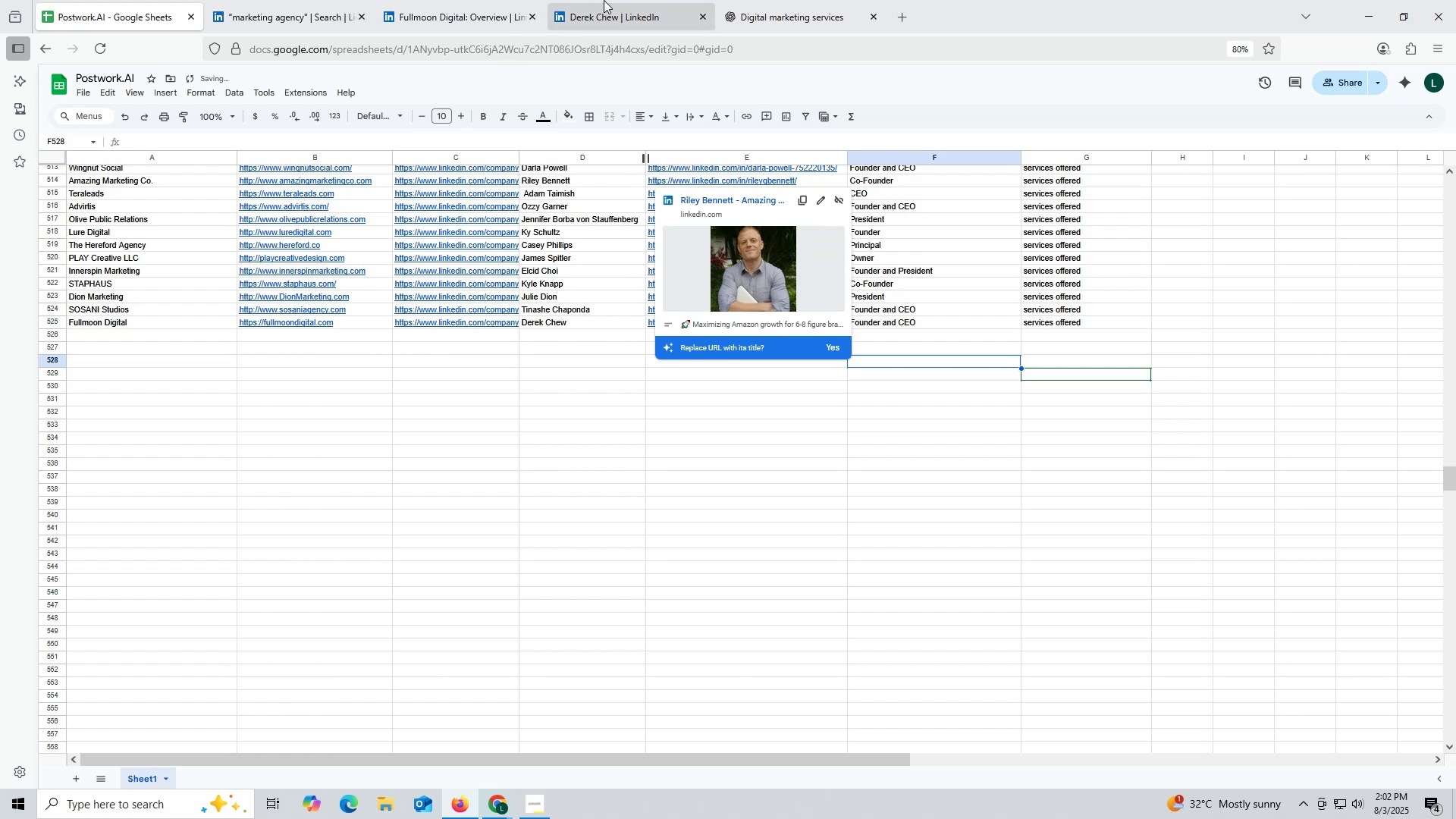 
left_click([484, 11])
 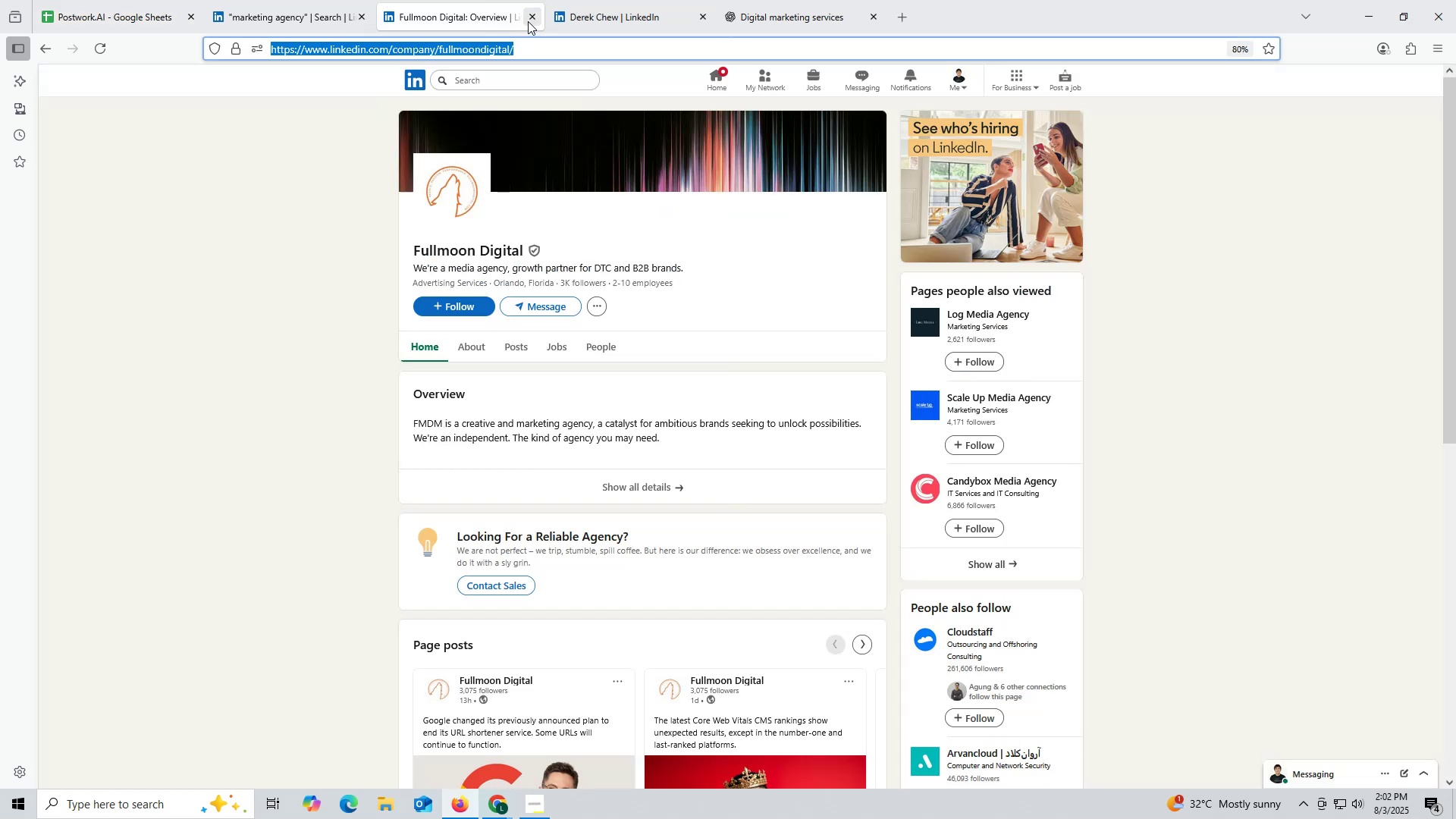 
left_click([528, 20])
 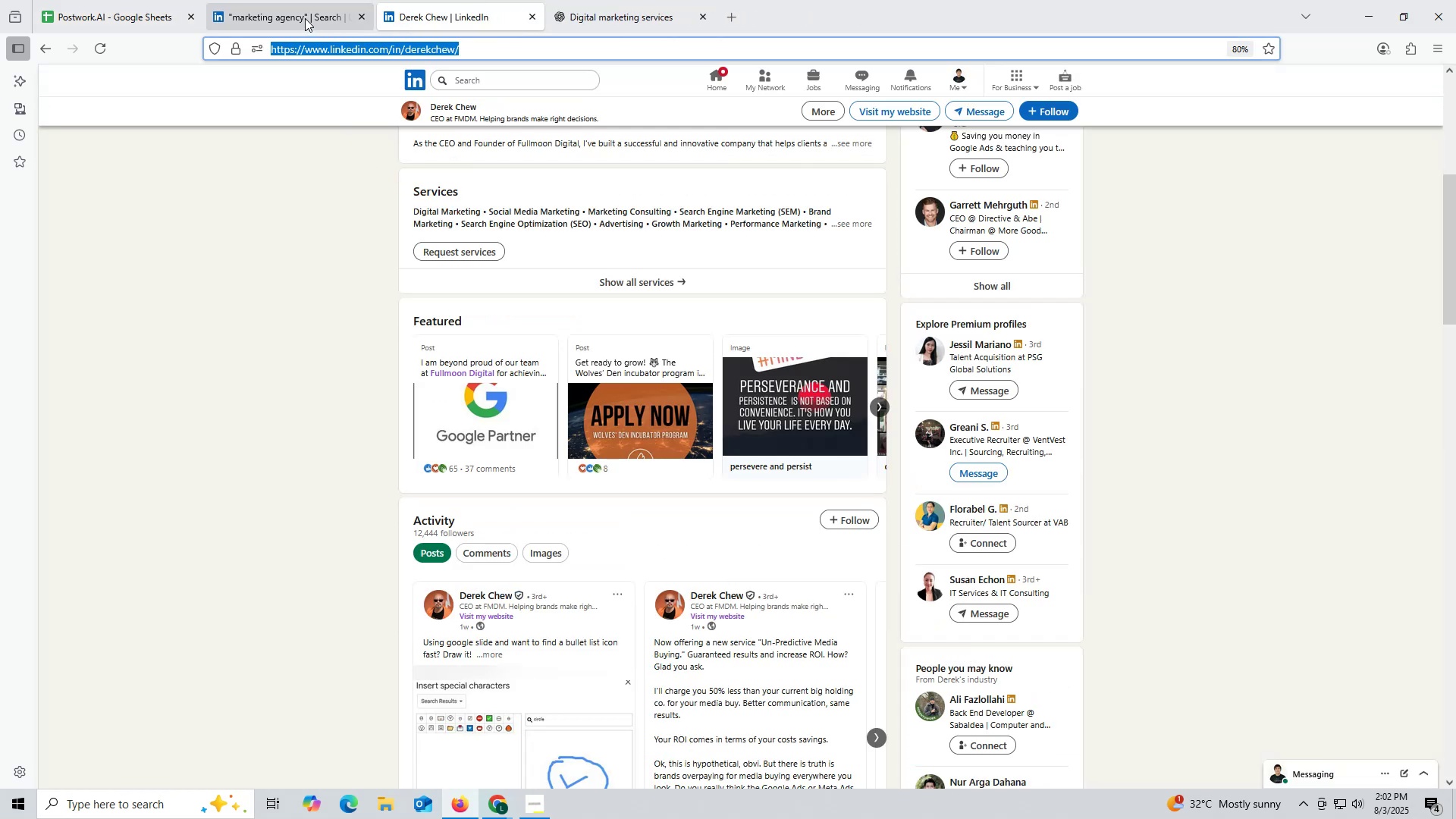 
left_click([303, 18])
 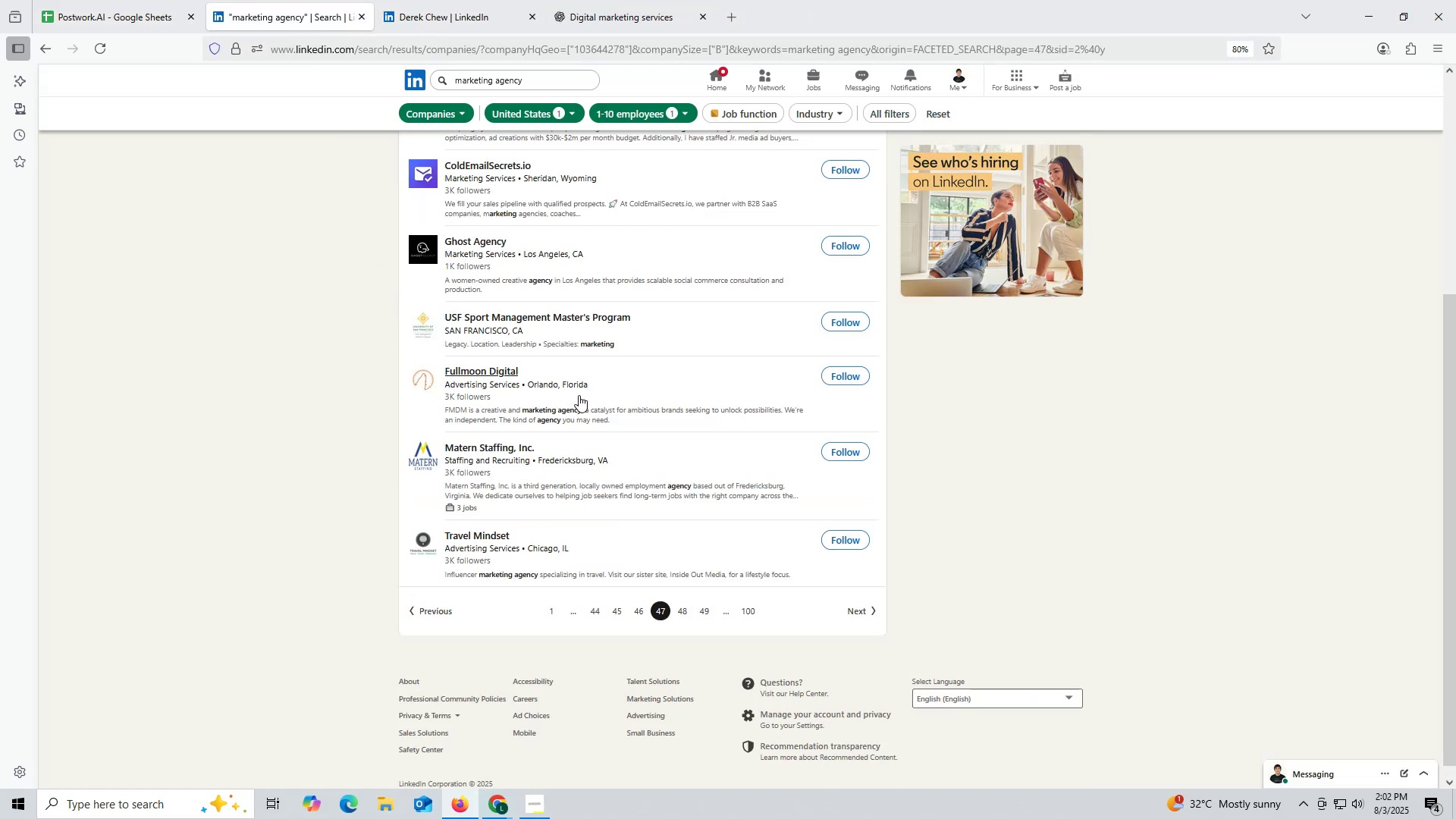 
scroll: coordinate [579, 395], scroll_direction: up, amount: 1.0
 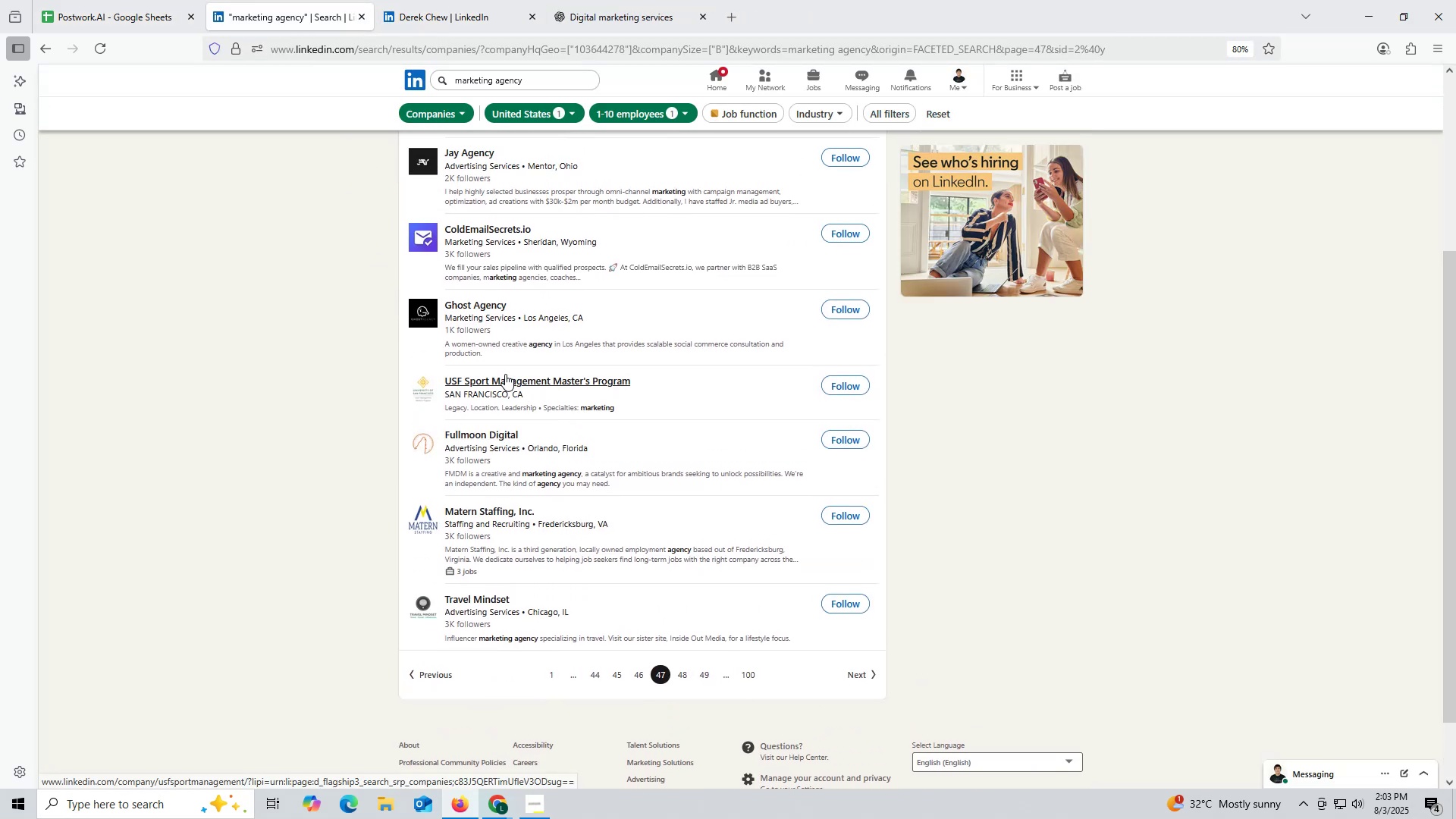 
left_click([541, 392])
 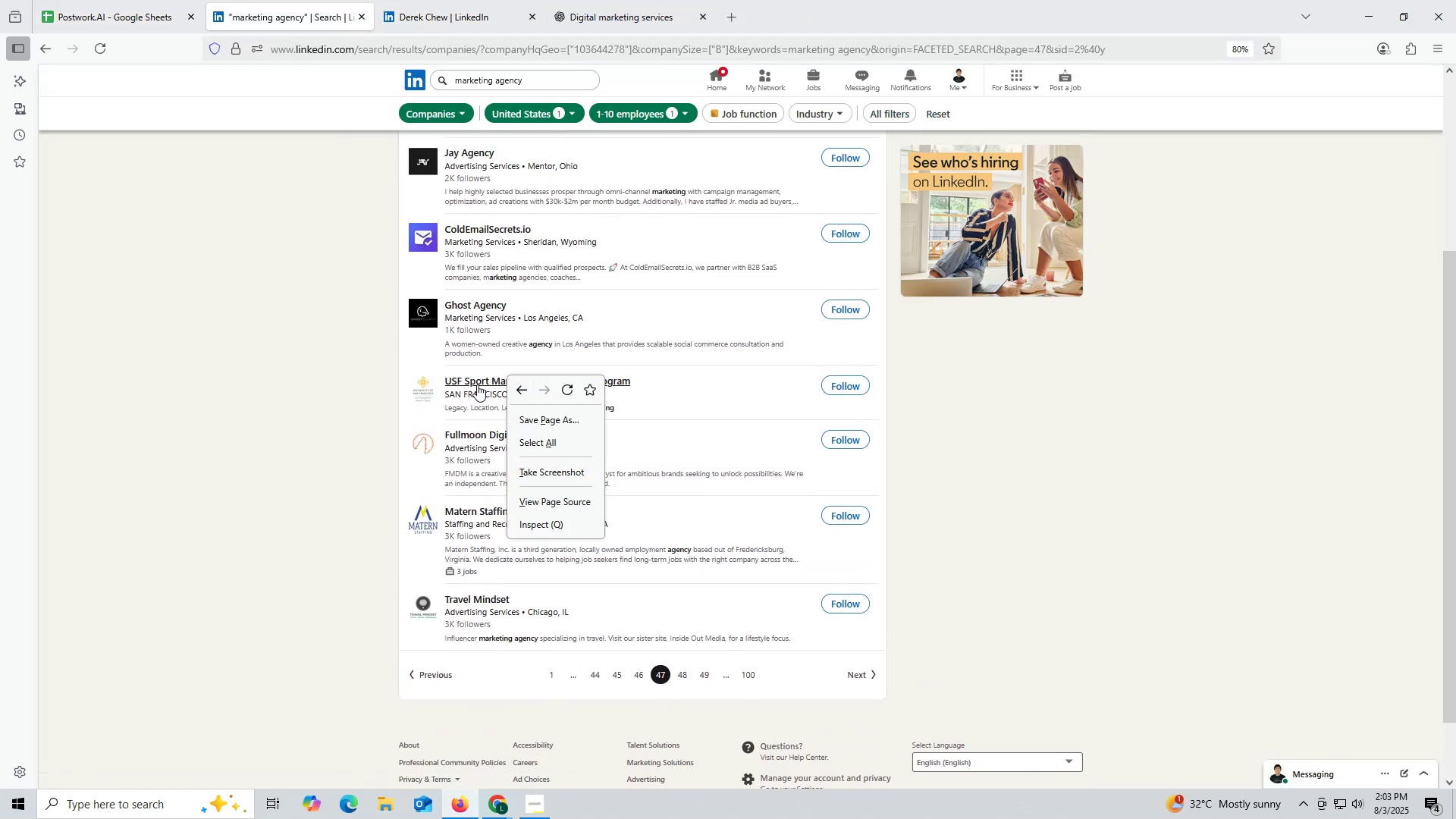 
right_click([477, 384])
 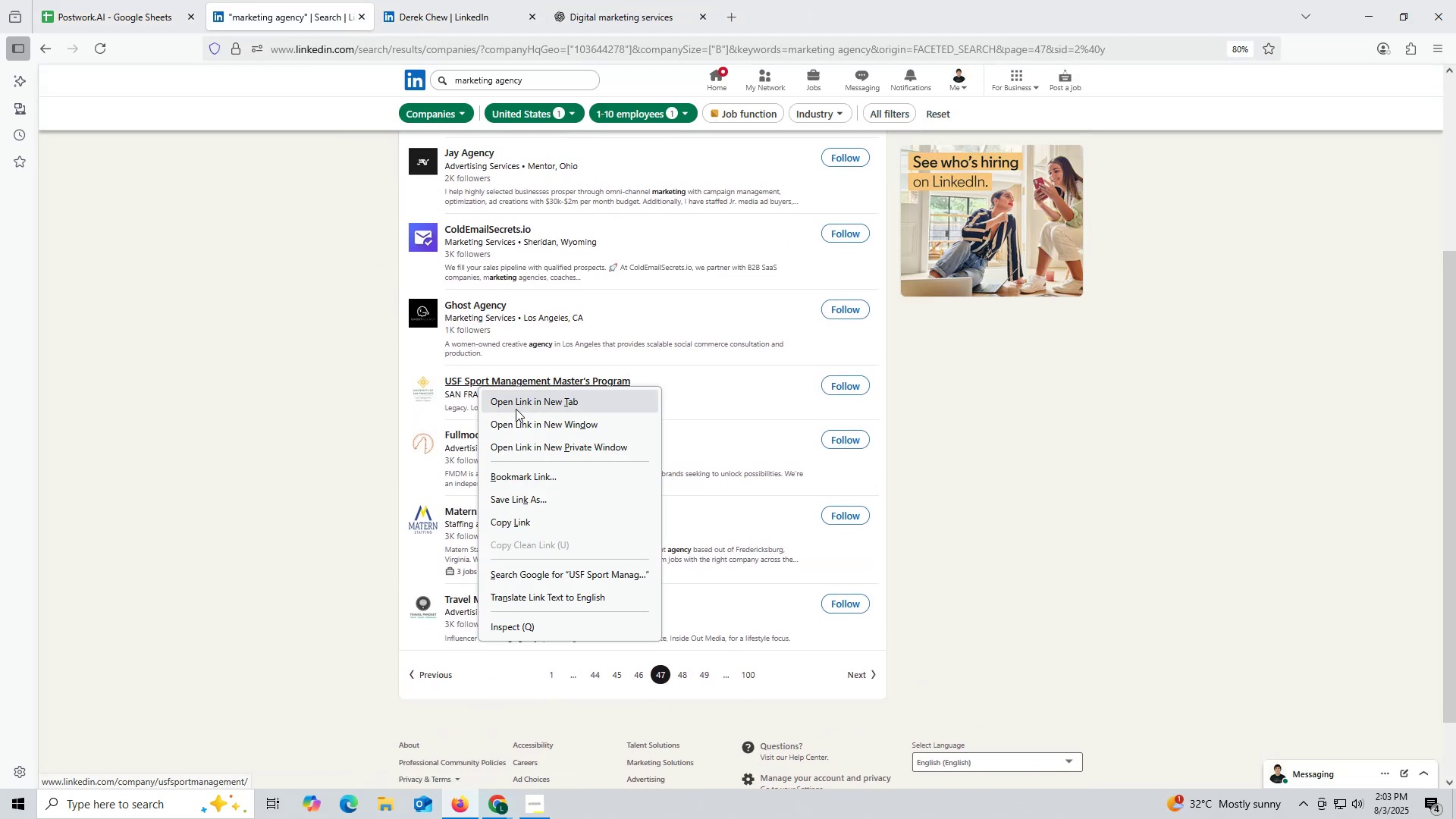 
left_click([516, 409])
 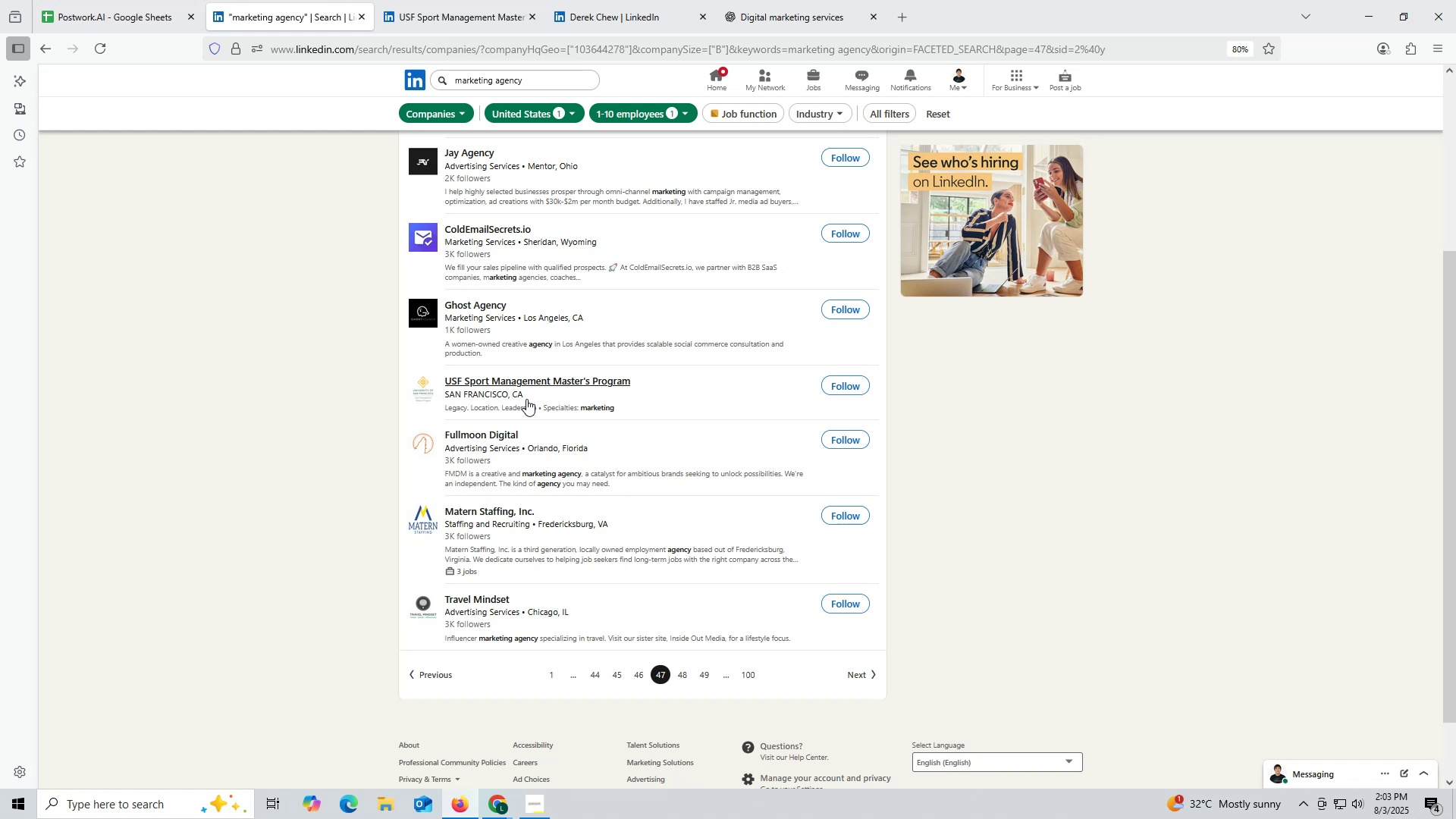 
wait(20.09)
 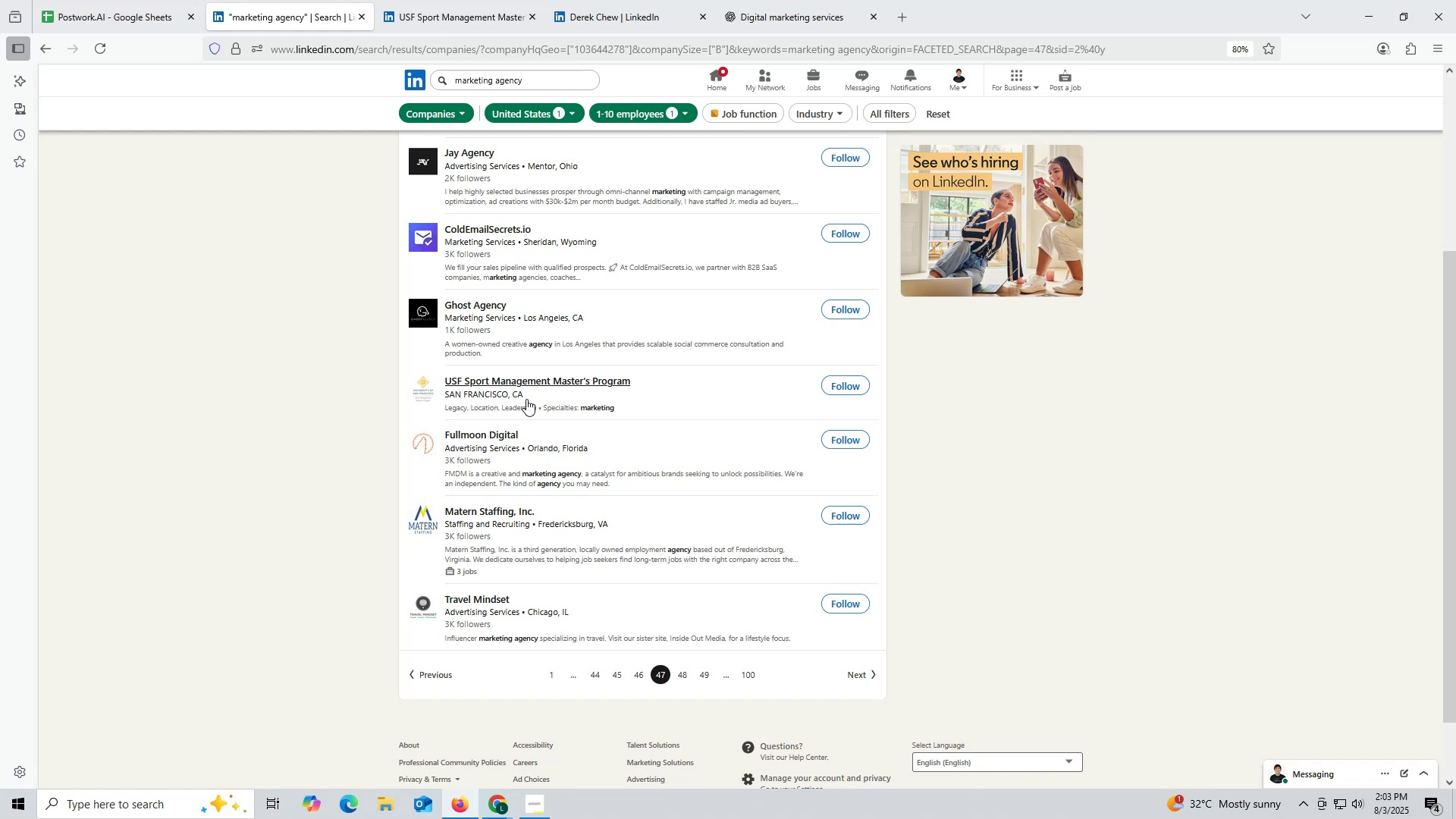 
left_click([478, 23])
 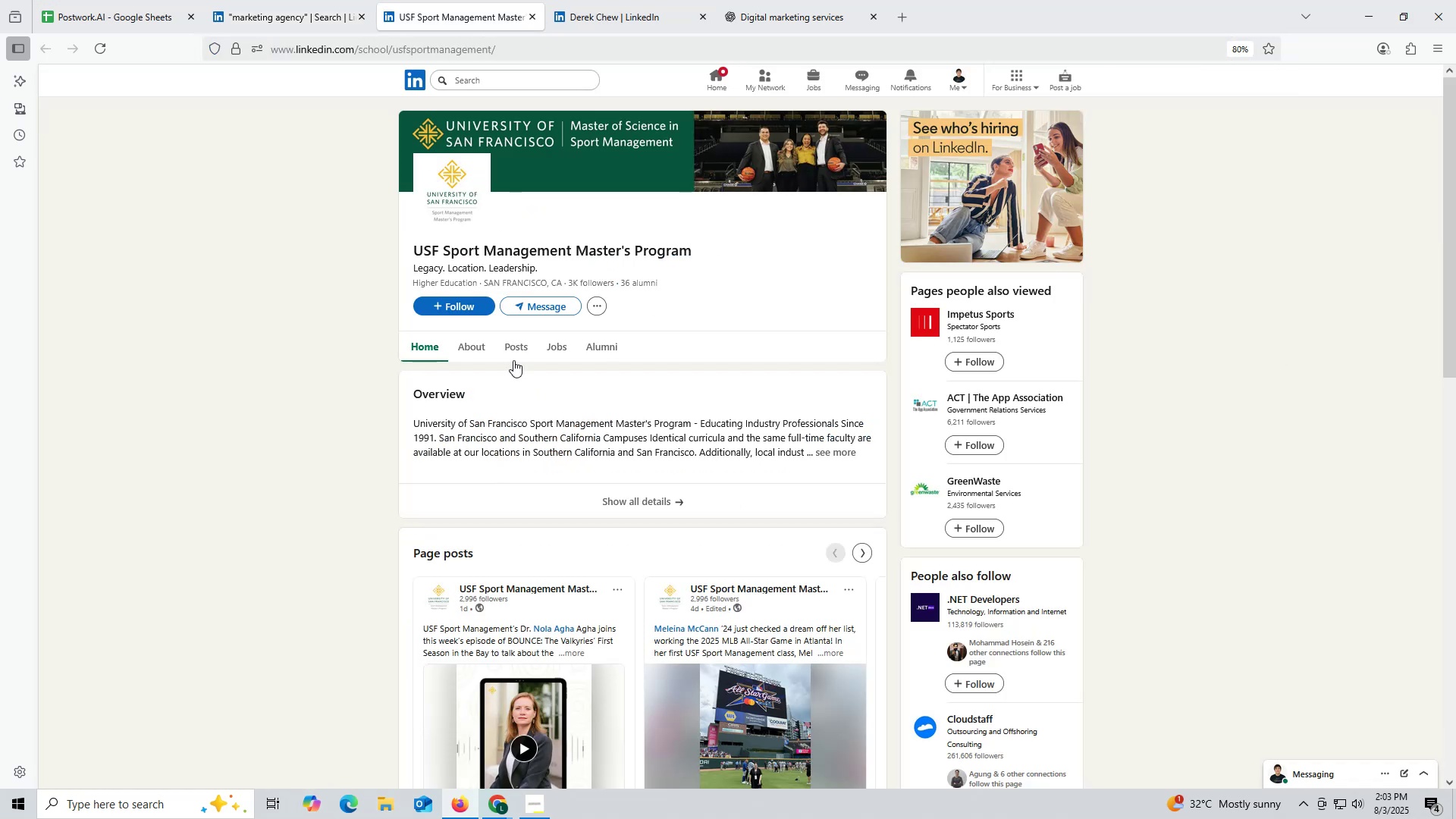 
left_click([512, 348])
 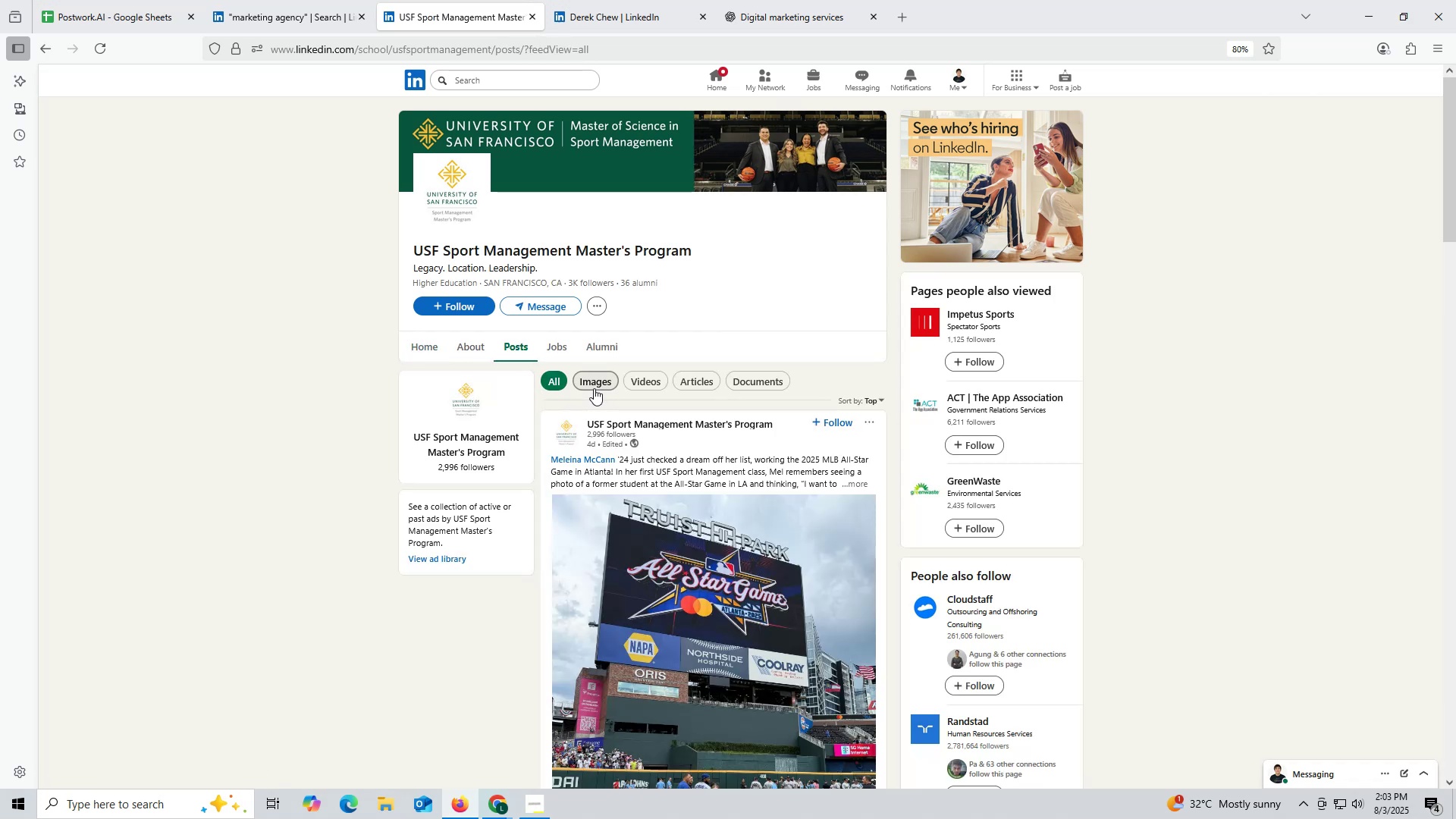 
left_click([475, 350])
 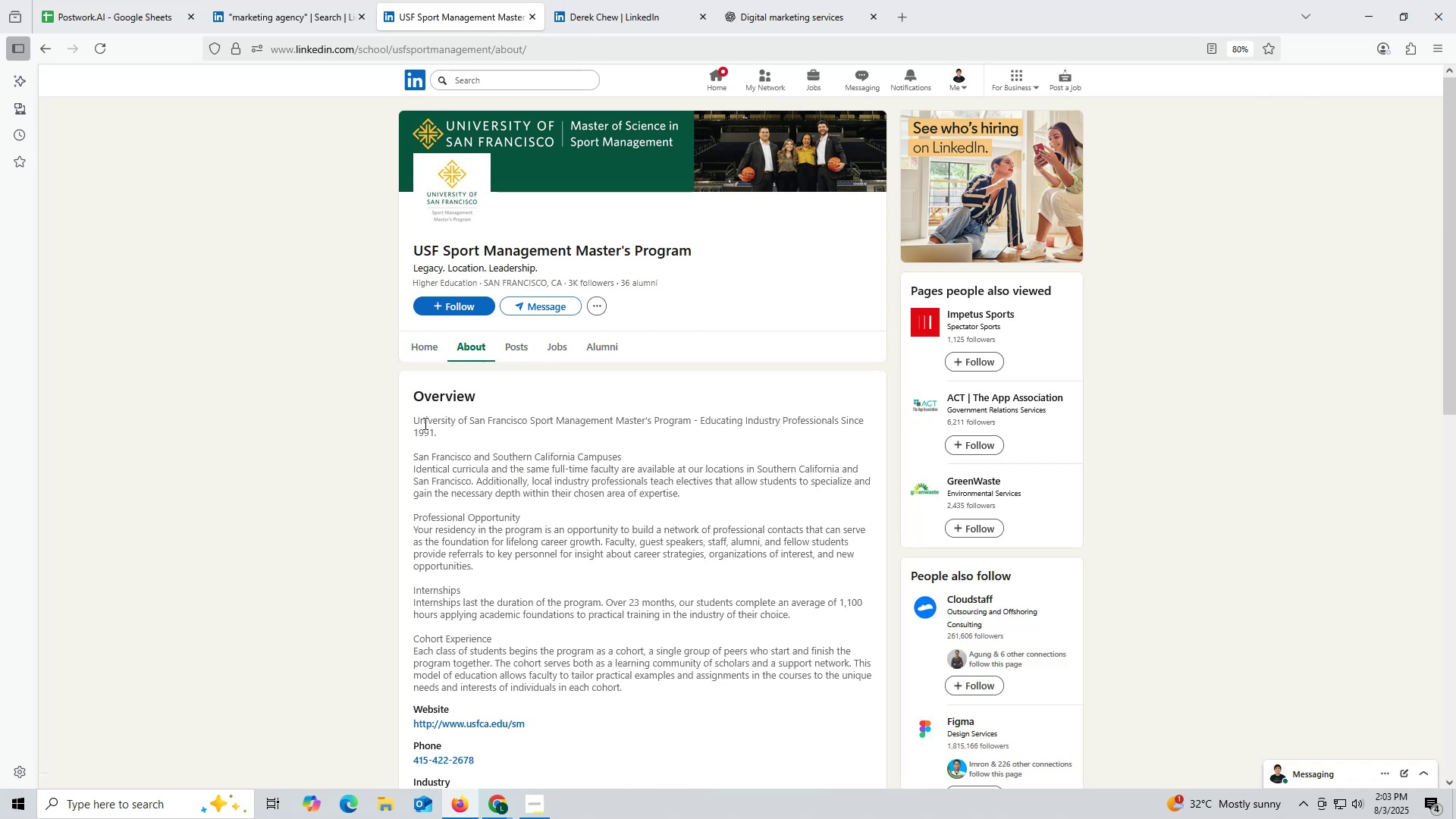 
scroll: coordinate [435, 499], scroll_direction: down, amount: 2.0
 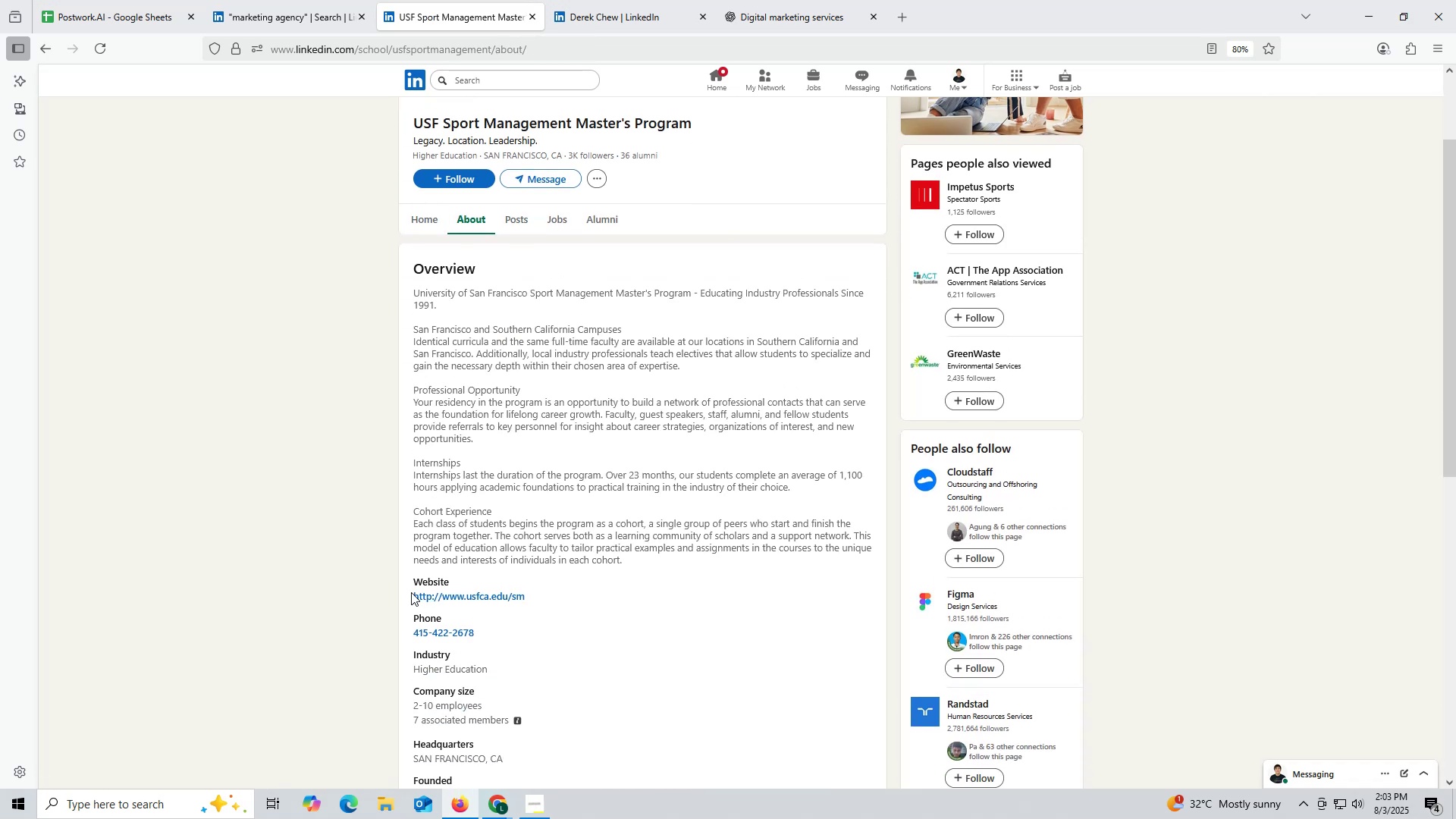 
left_click_drag(start_coordinate=[405, 591], to_coordinate=[597, 606])
 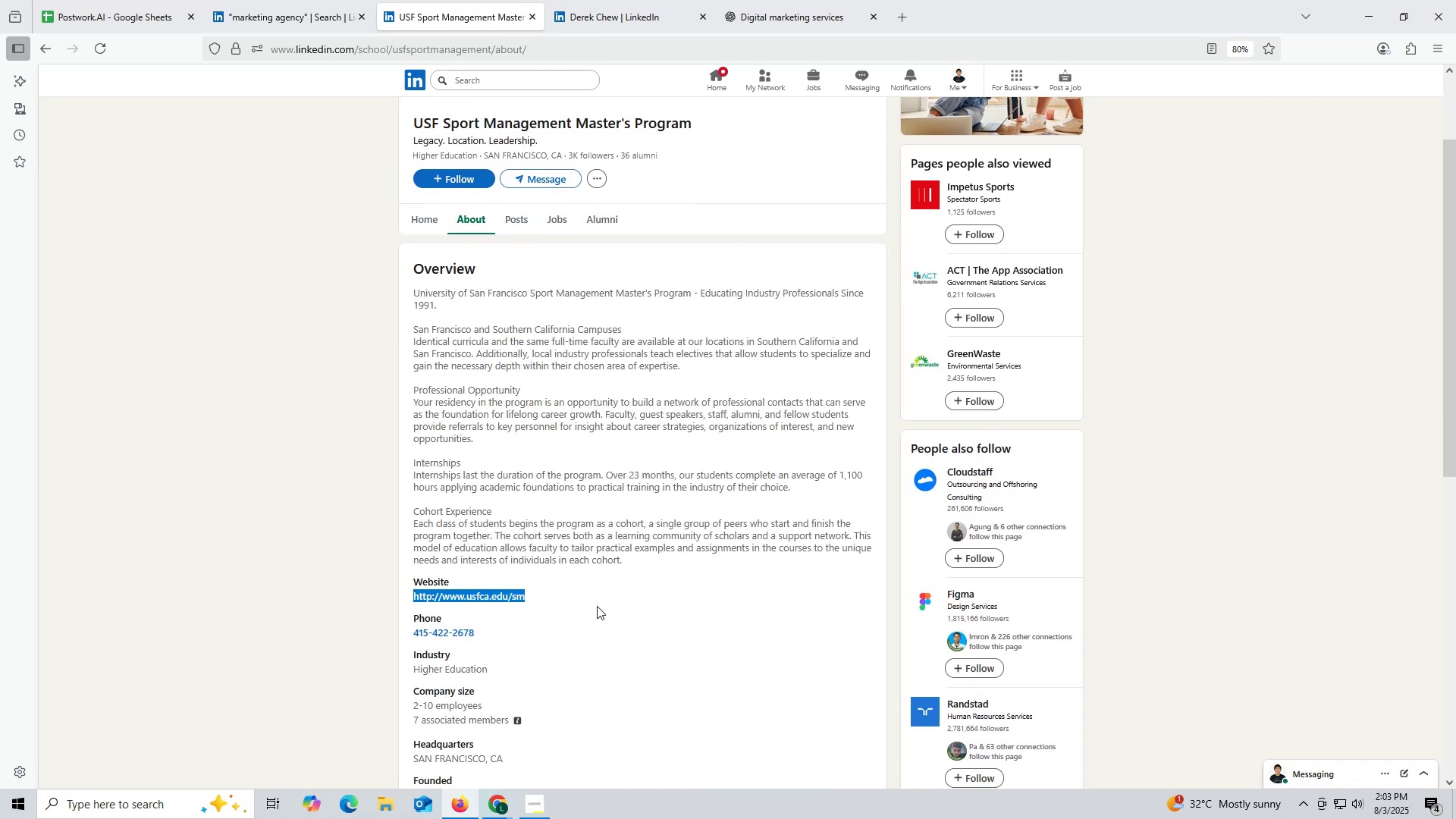 
key(Control+ControlLeft)
 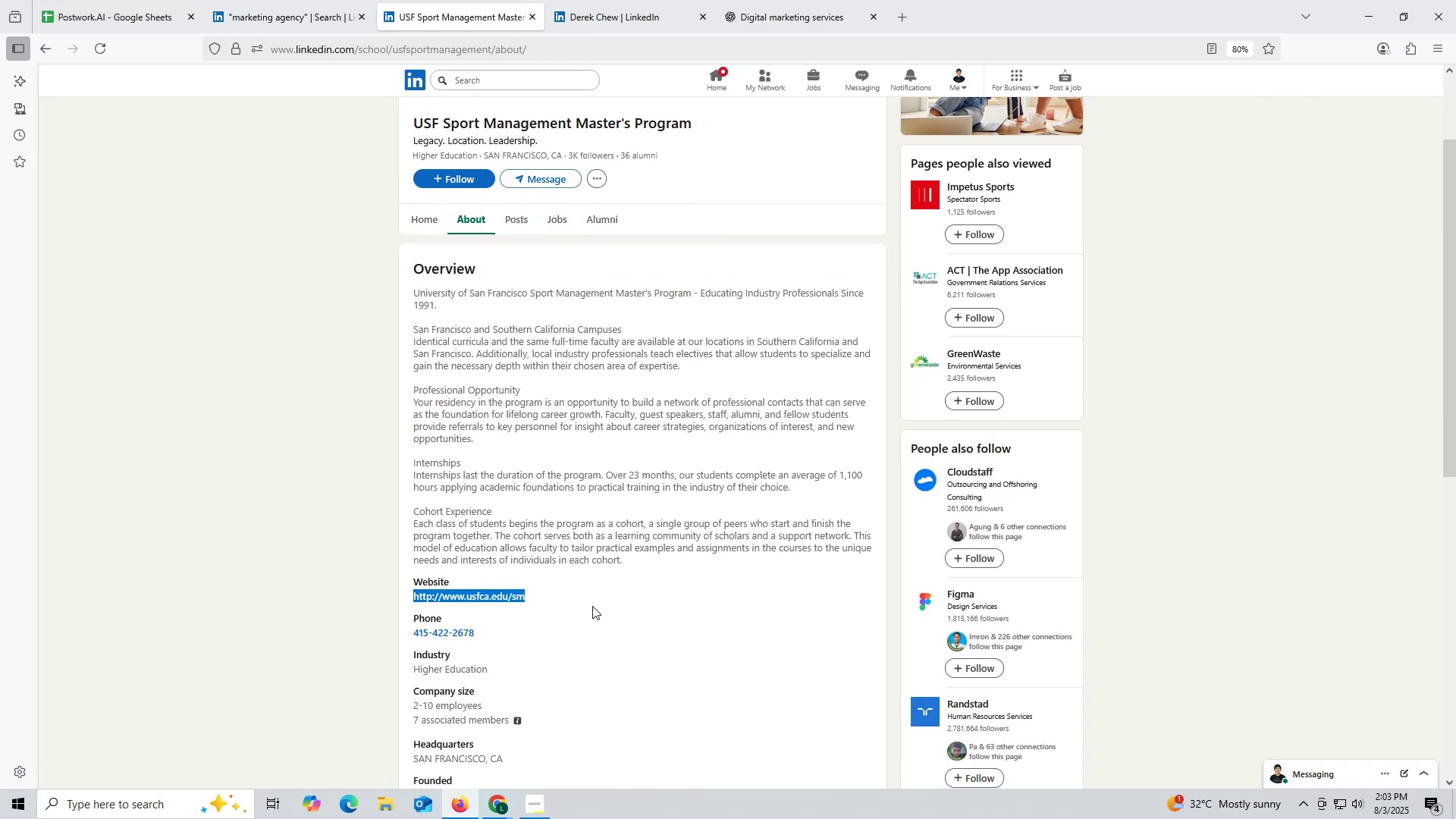 
key(Control+C)
 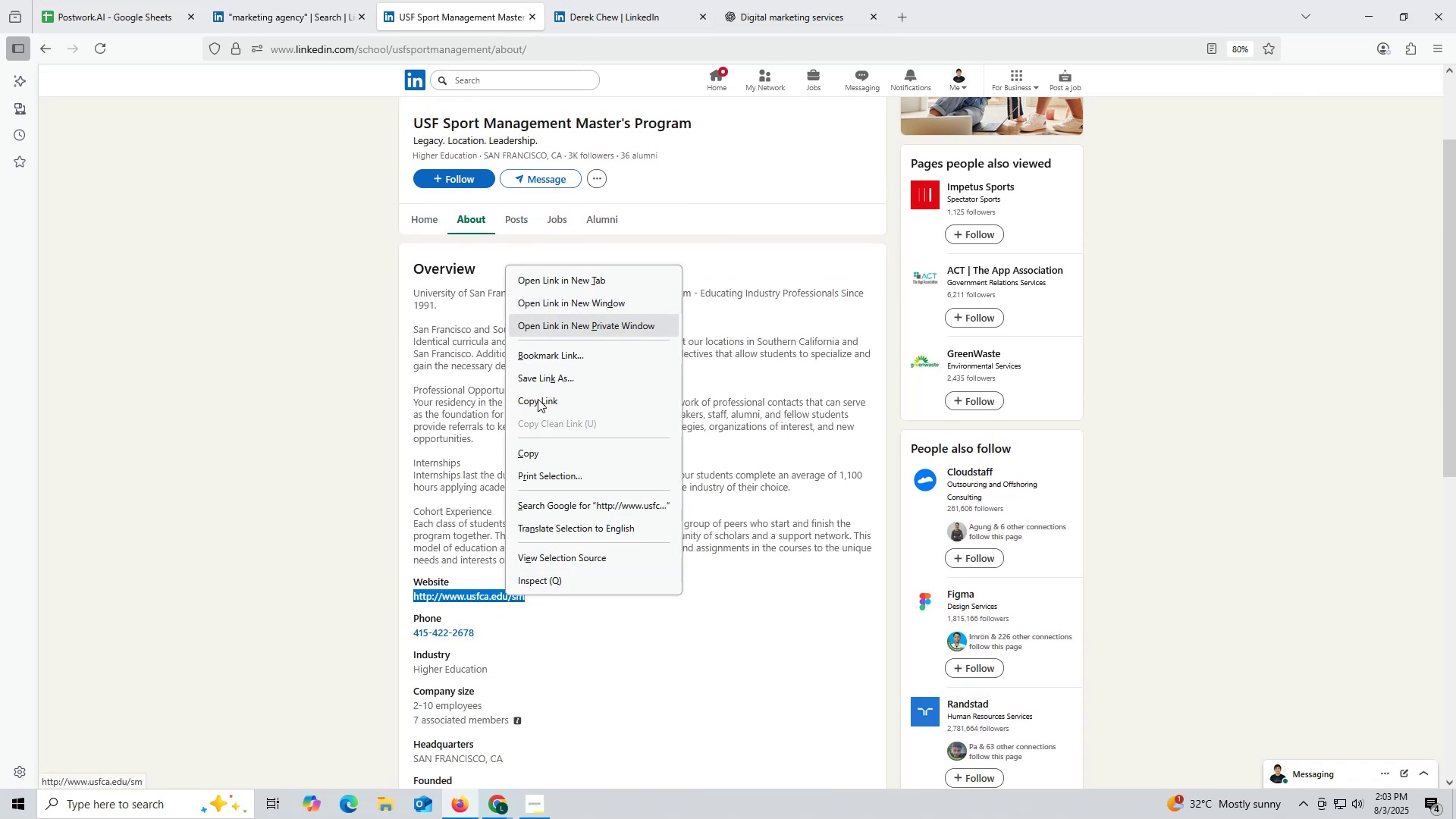 
left_click([561, 282])
 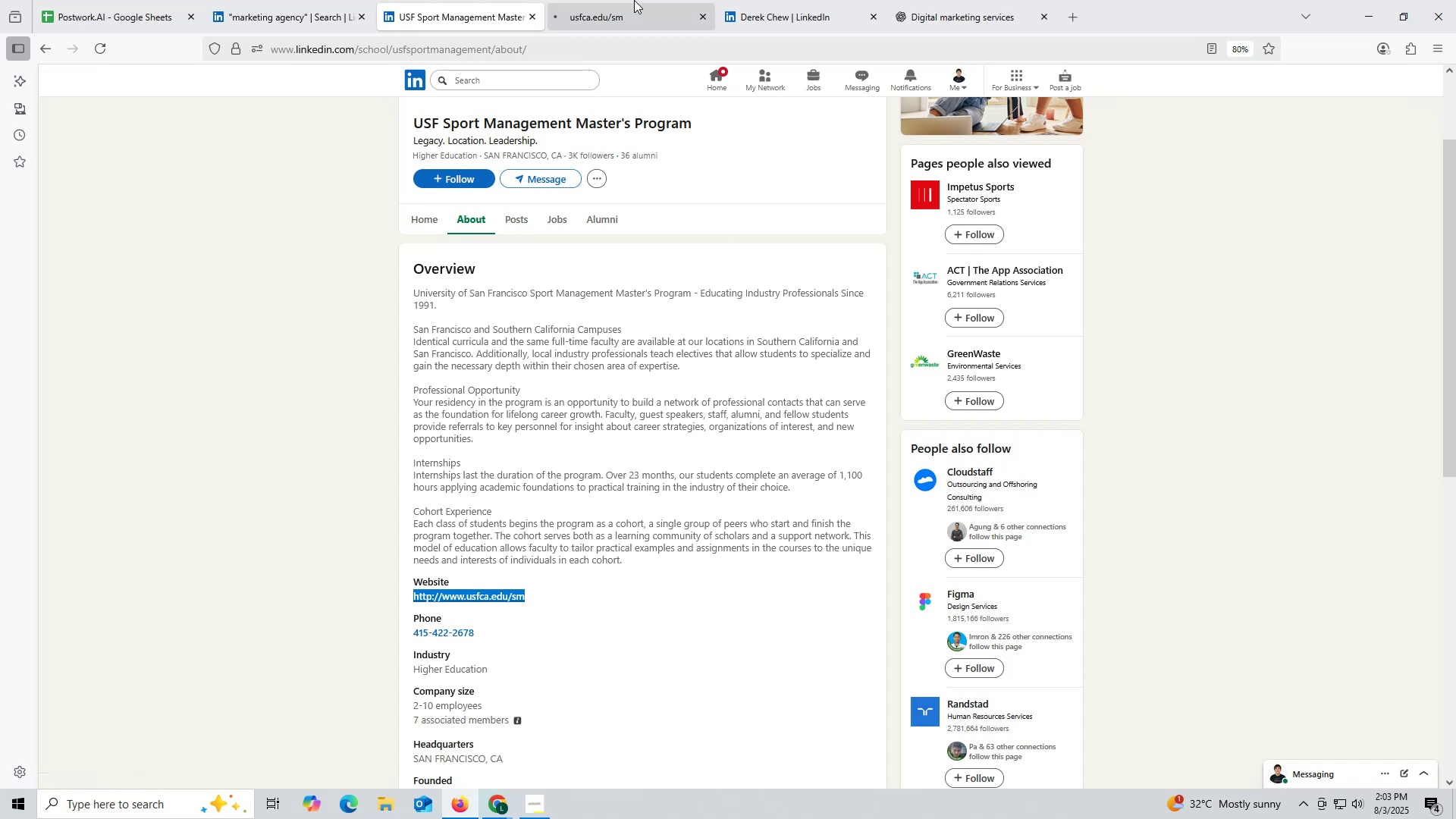 
left_click([634, 1])
 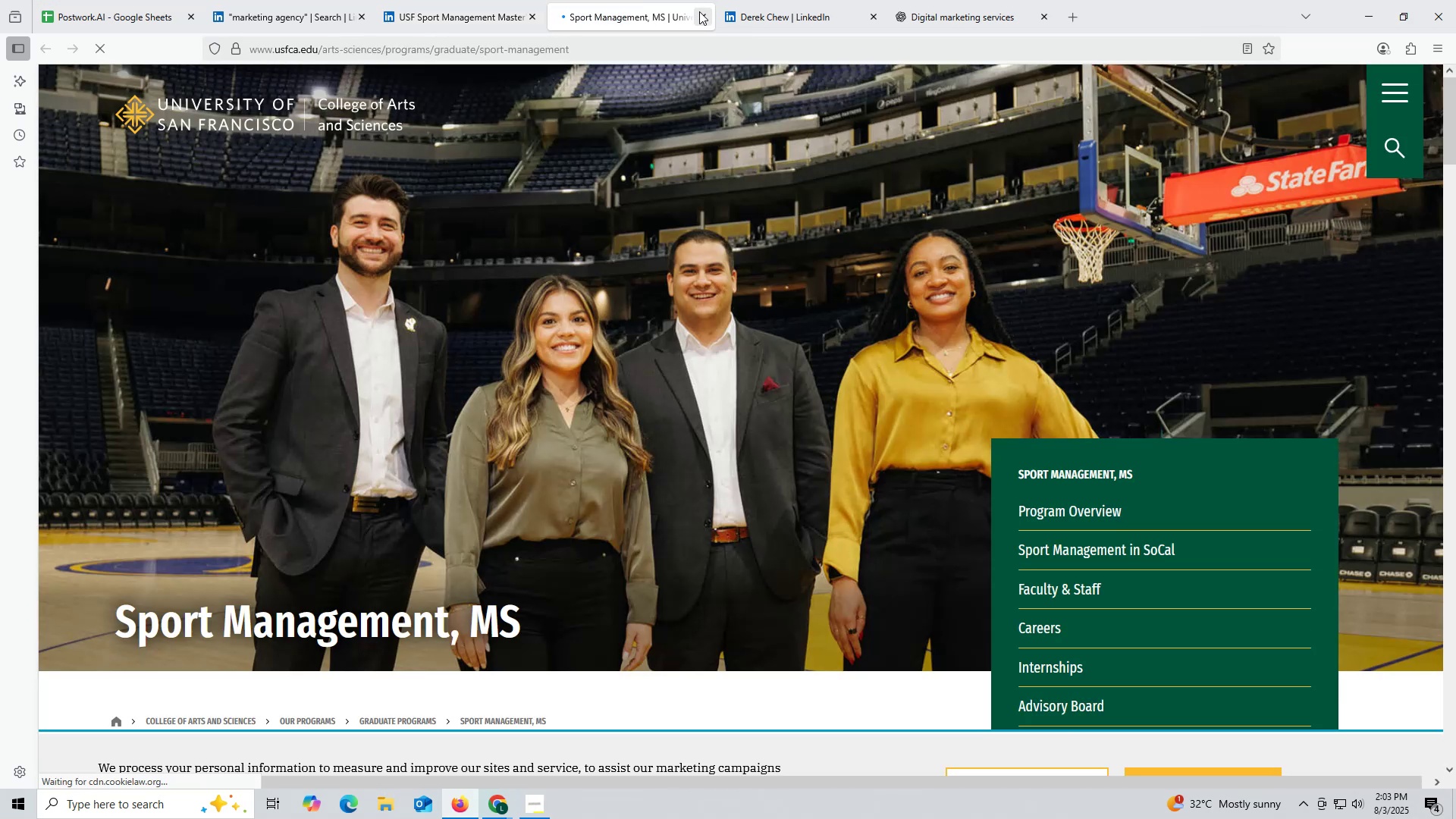 
left_click([699, 11])
 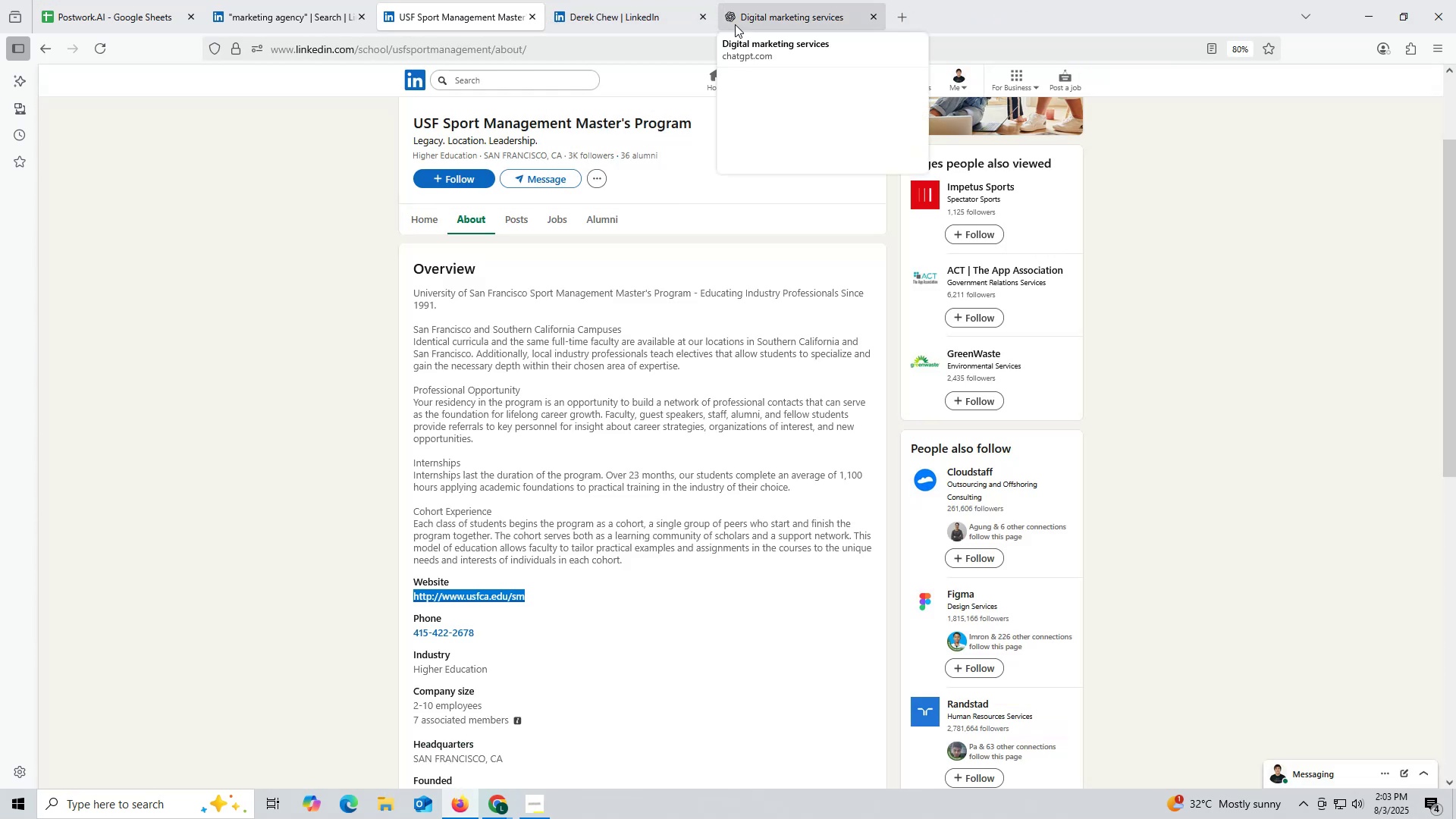 
left_click([761, 19])
 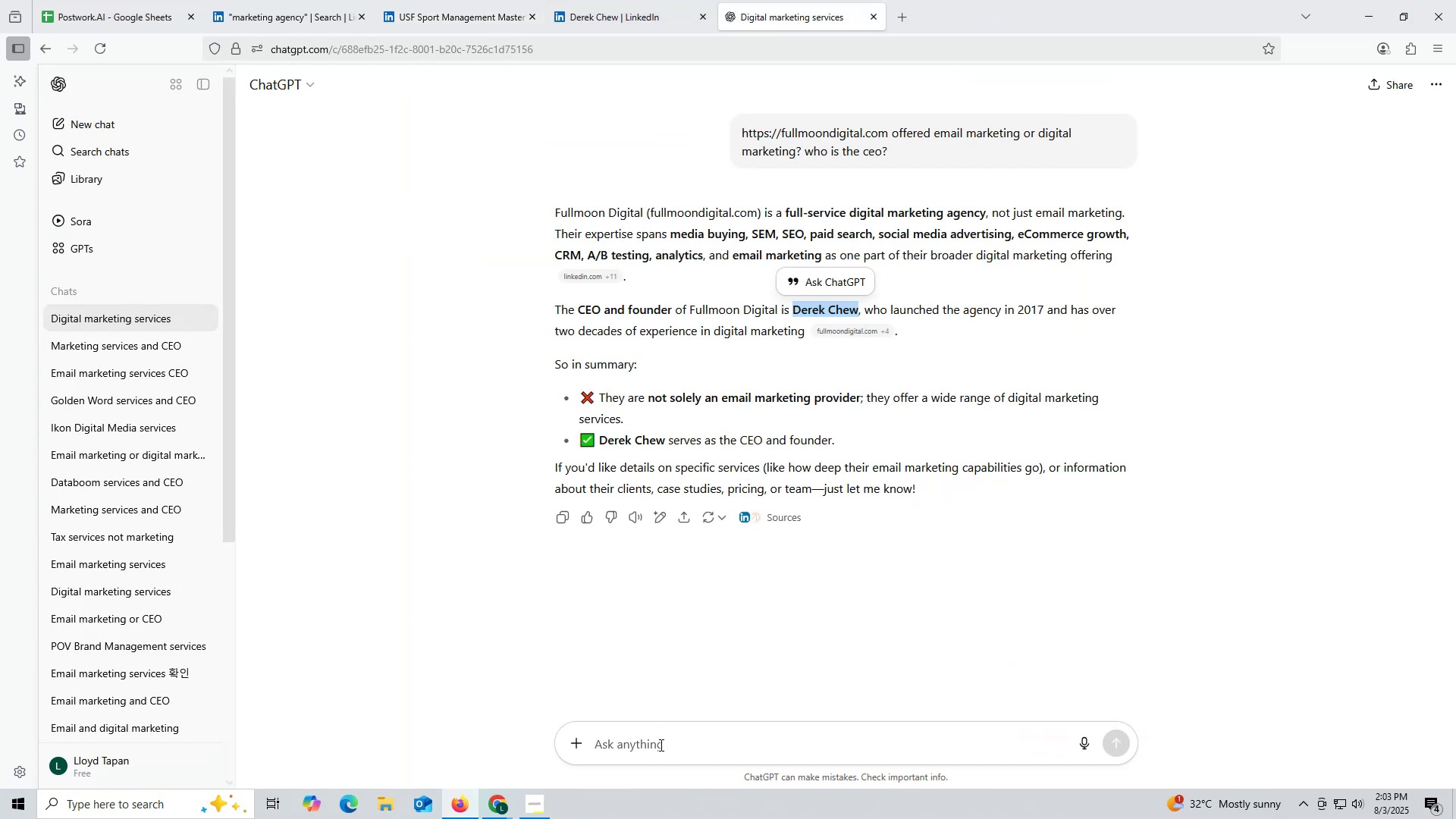 
key(Control+ControlLeft)
 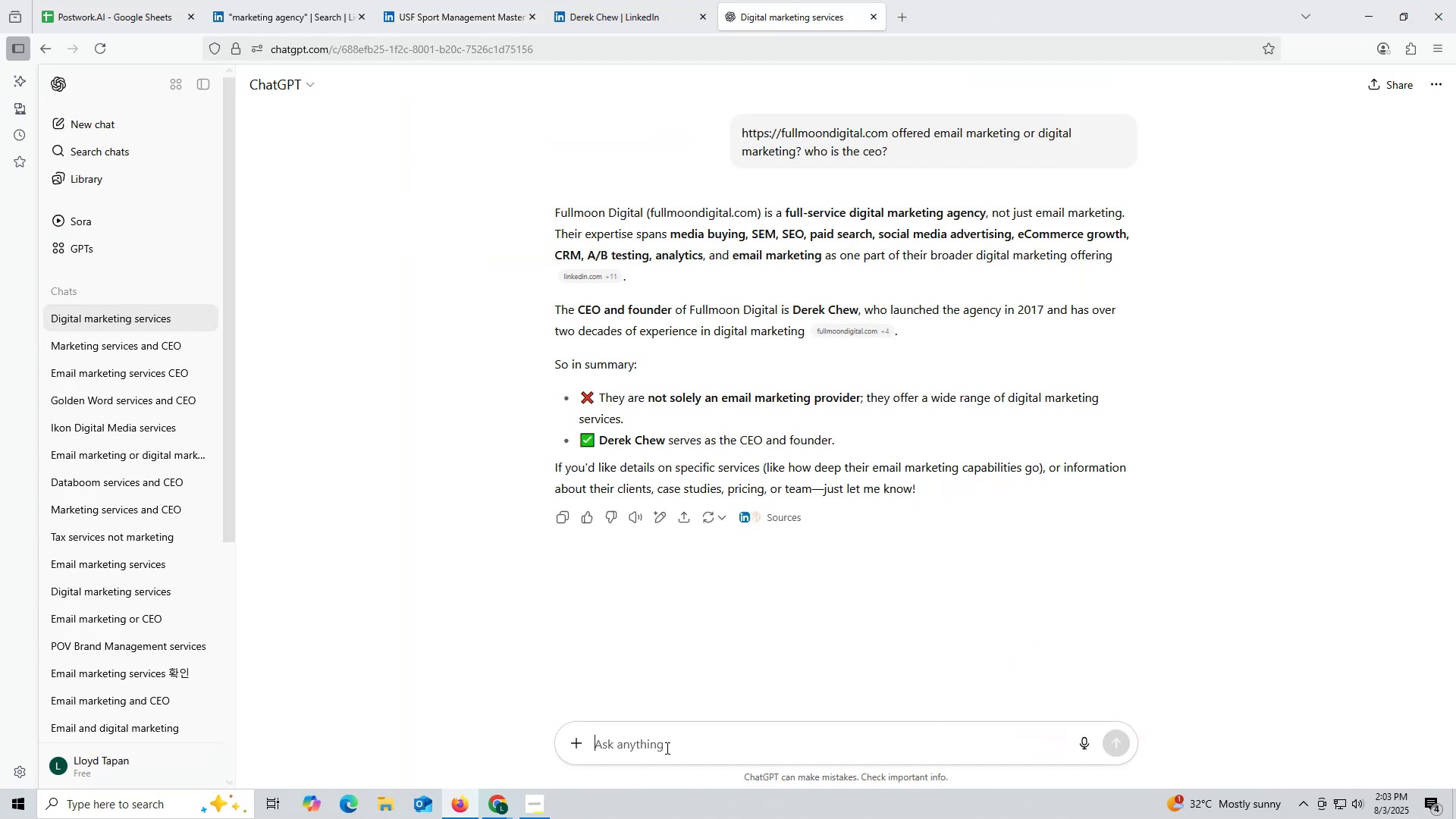 
key(Control+V)
 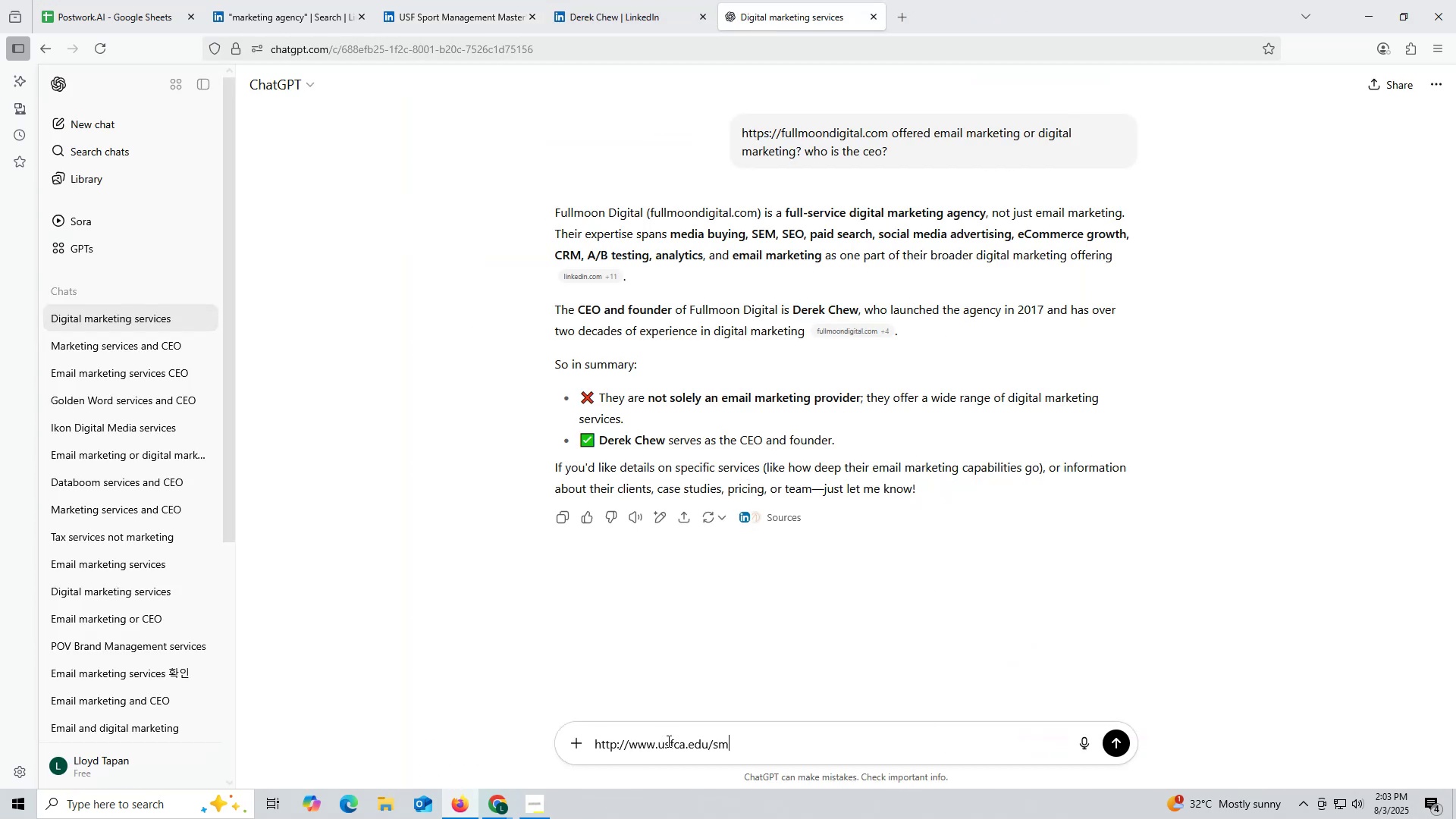 
key(Space)
 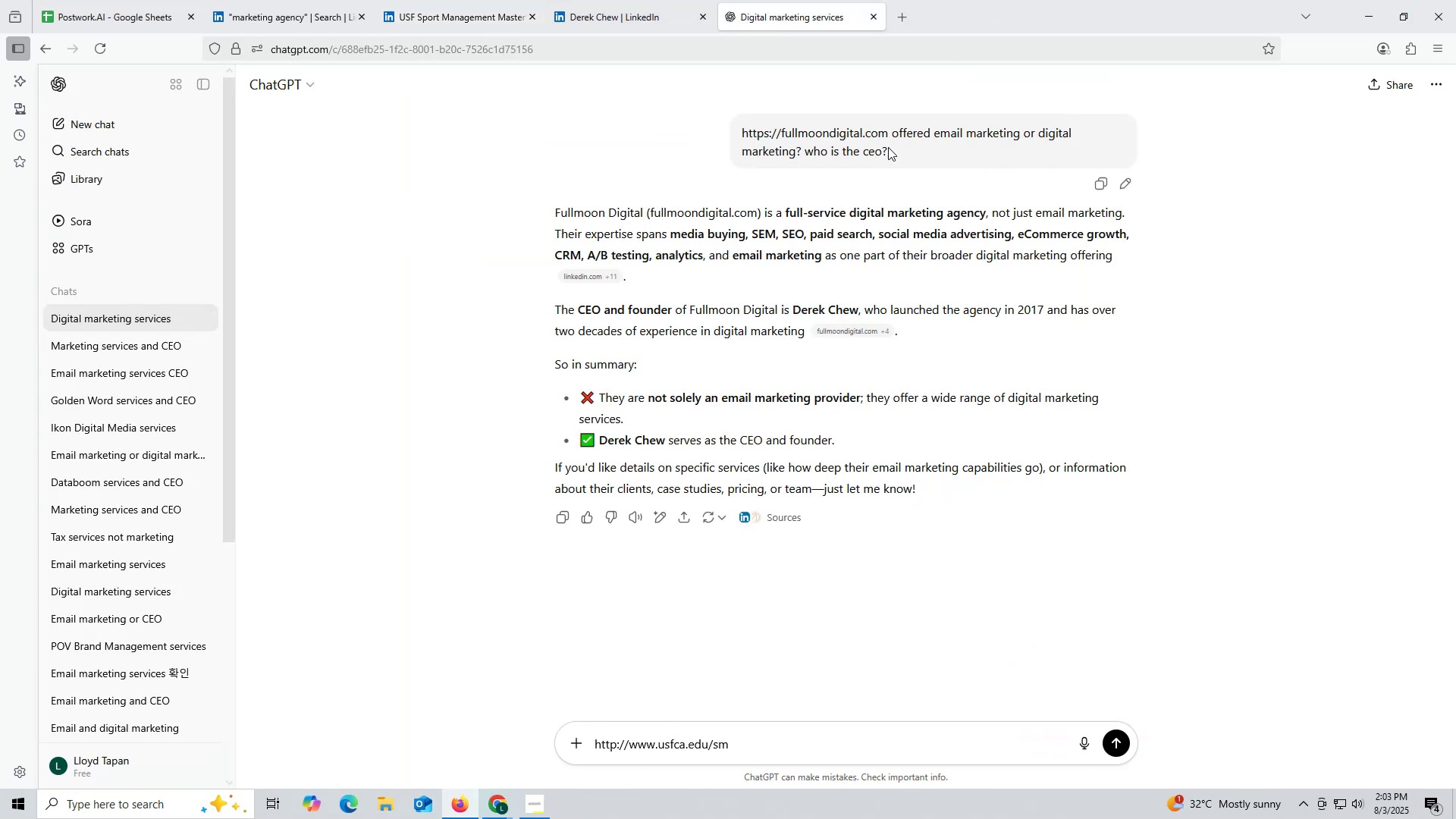 
left_click_drag(start_coordinate=[891, 131], to_coordinate=[906, 145])
 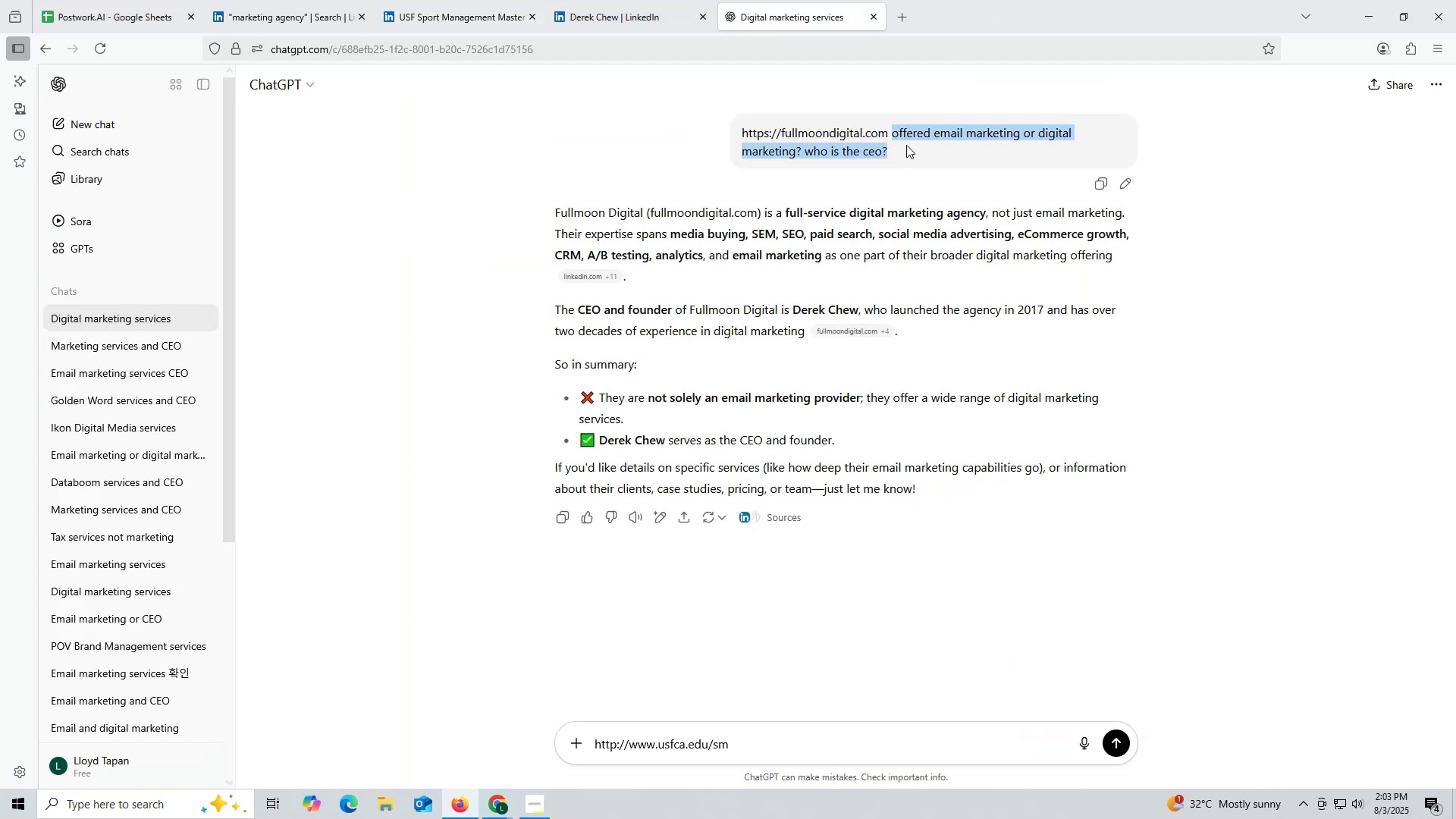 
key(Control+ControlLeft)
 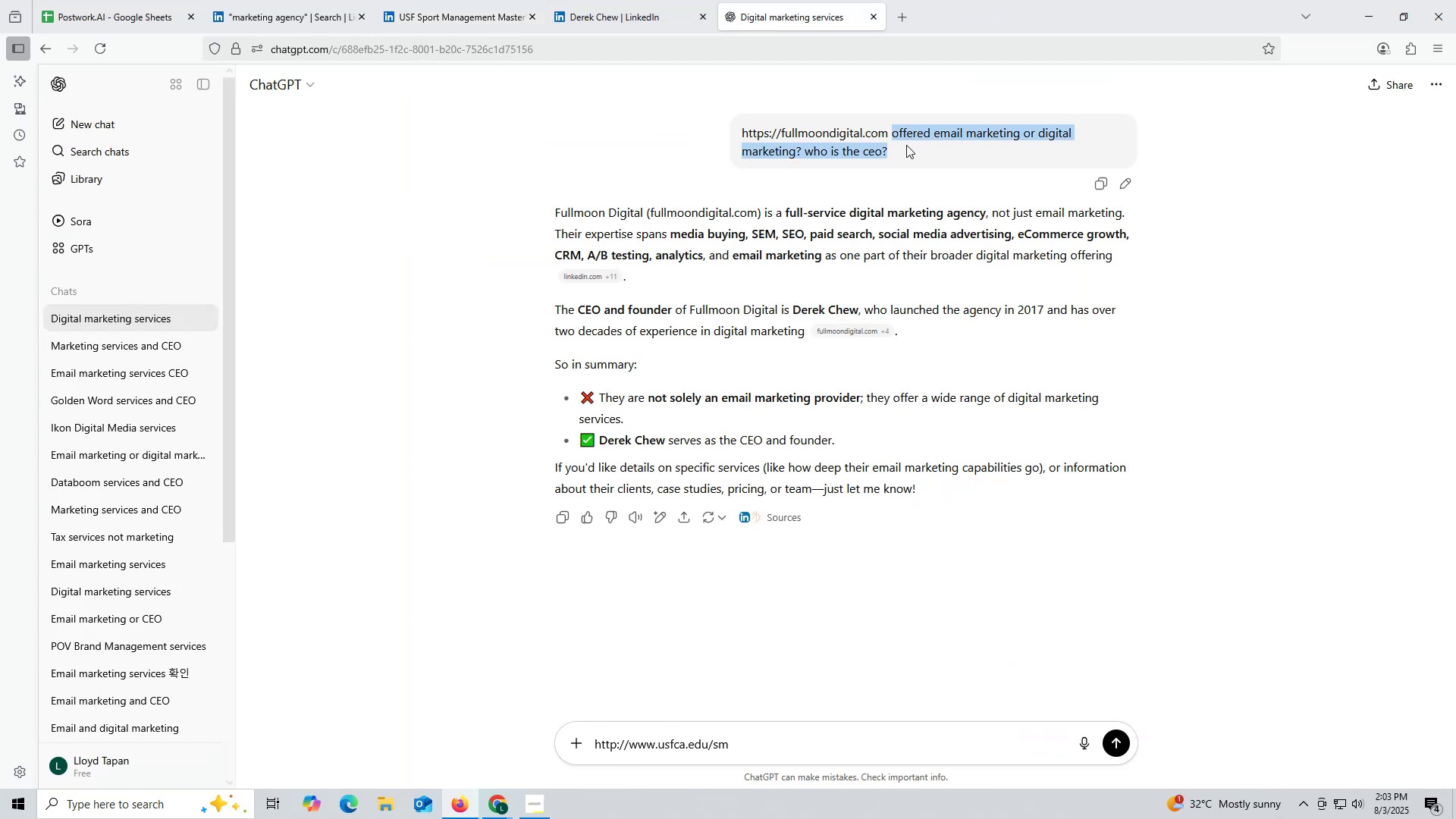 
key(Control+C)
 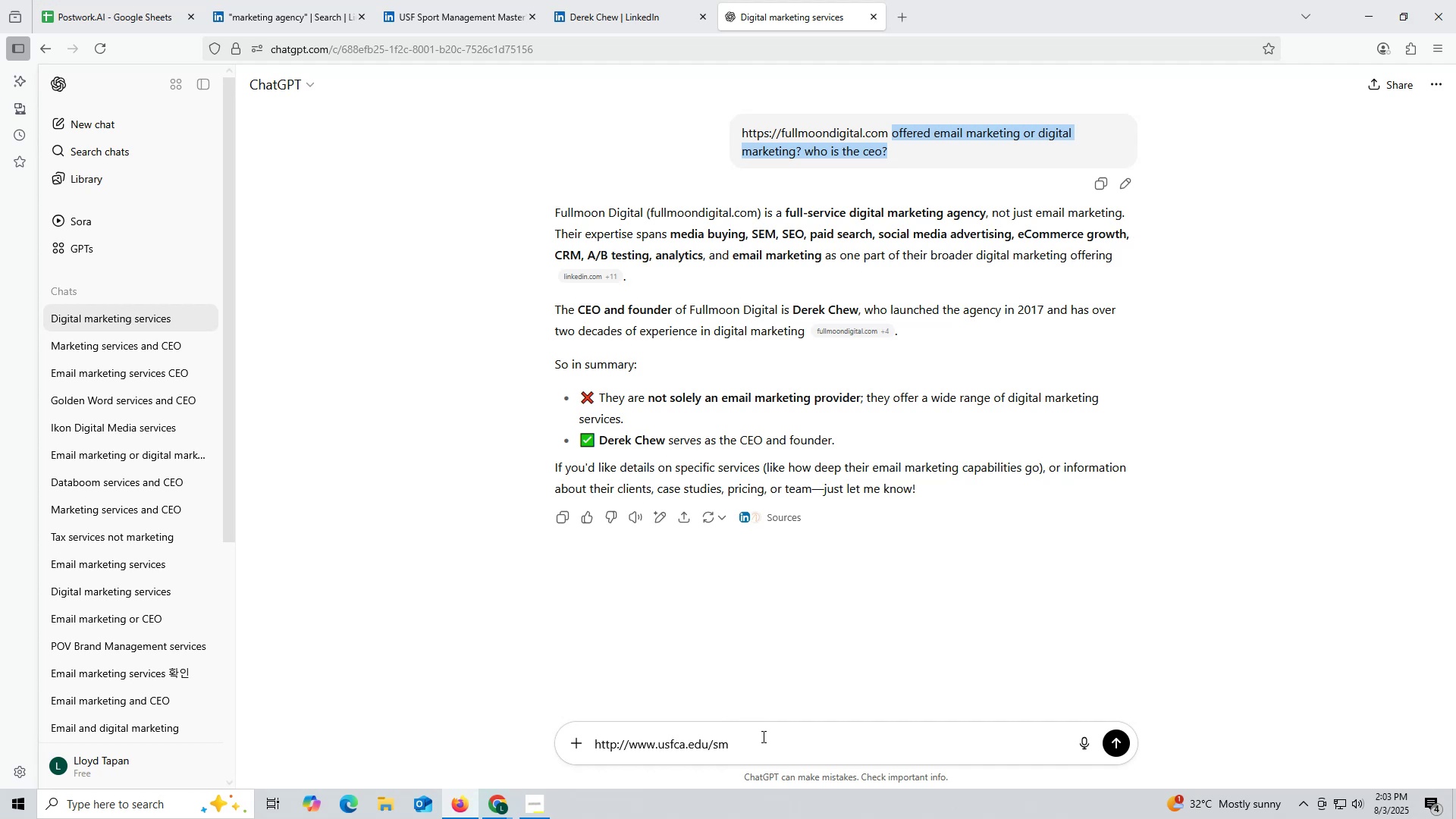 
key(Control+ControlLeft)
 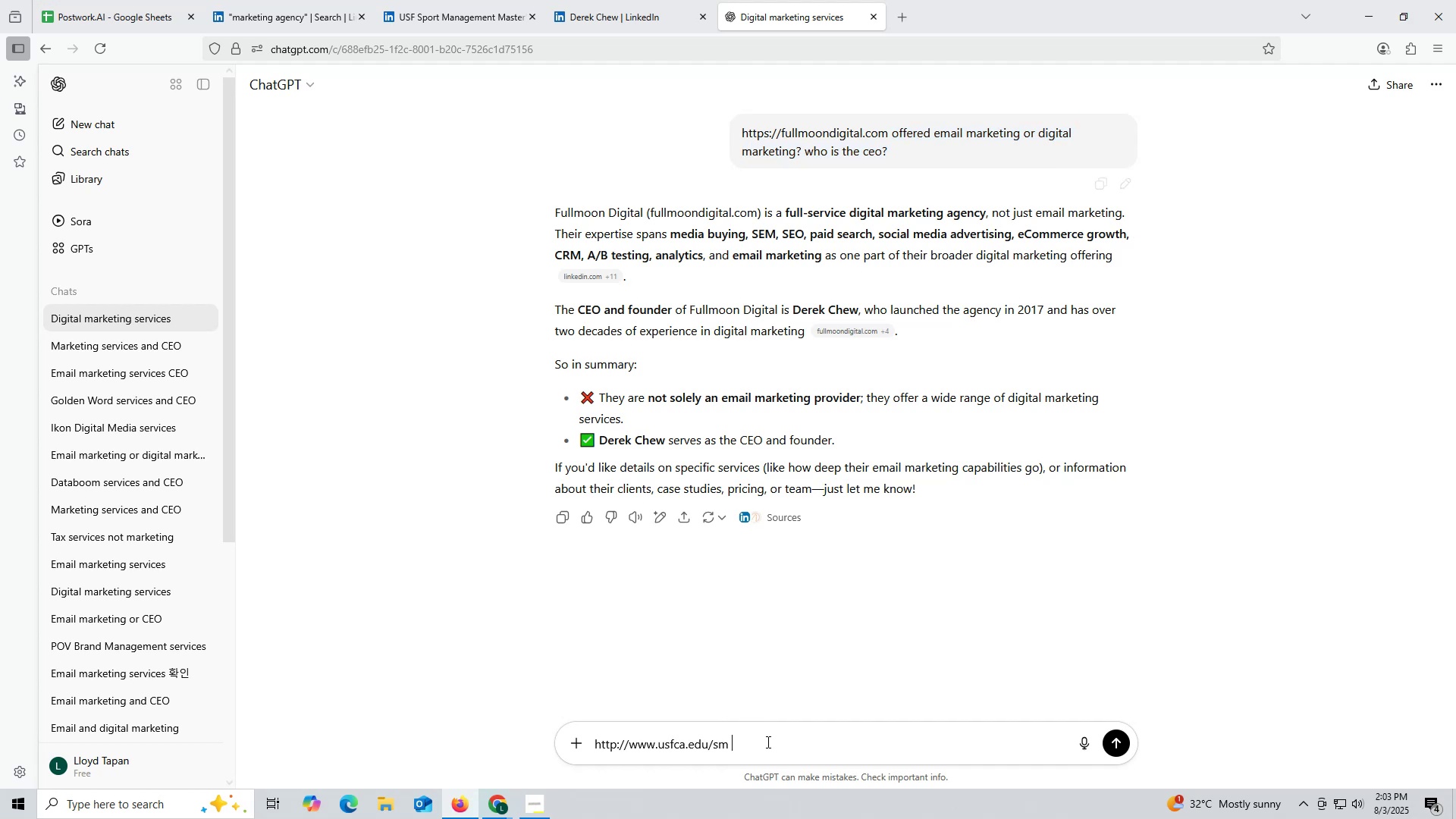 
key(Control+V)
 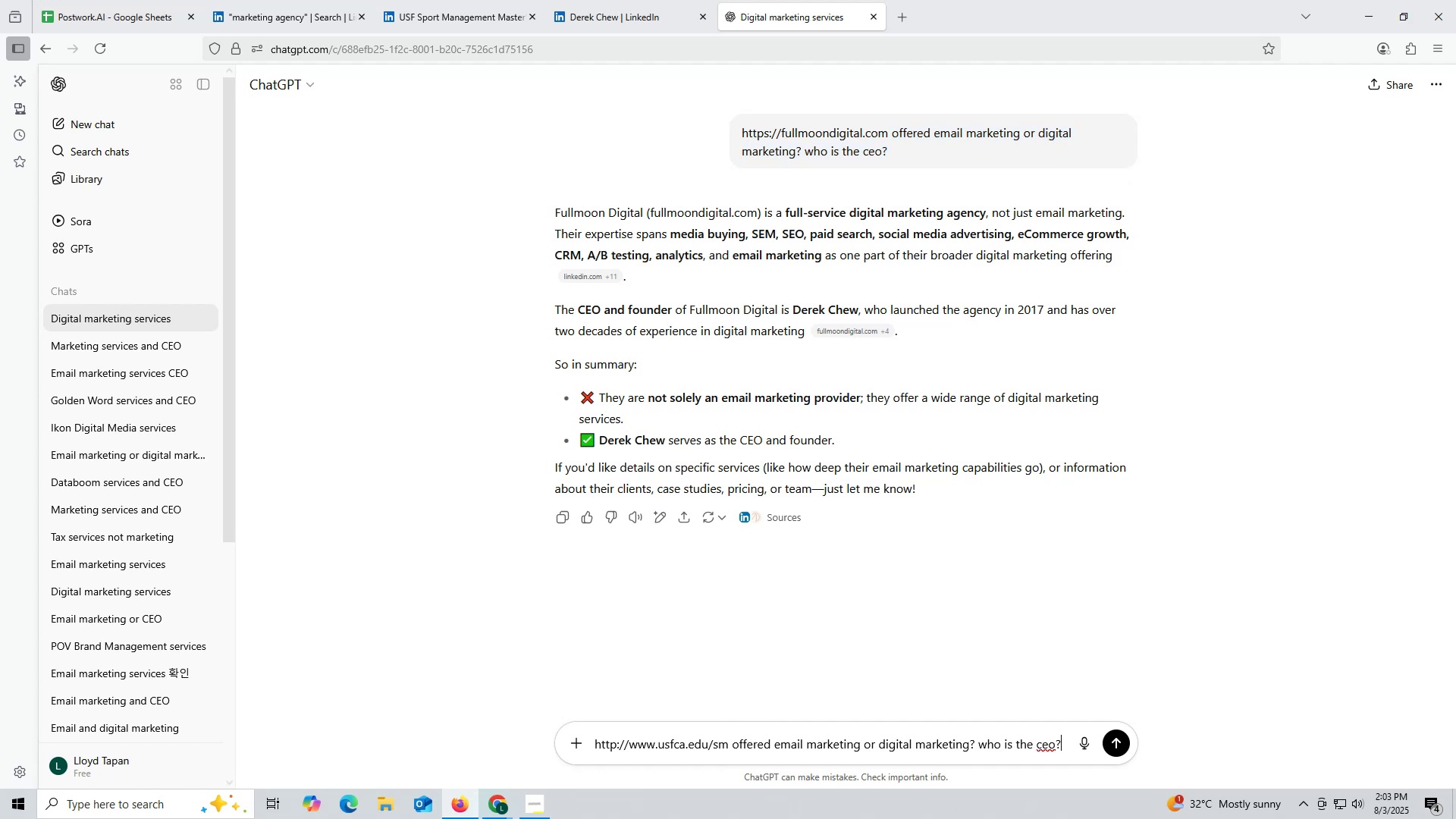 
key(Enter)
 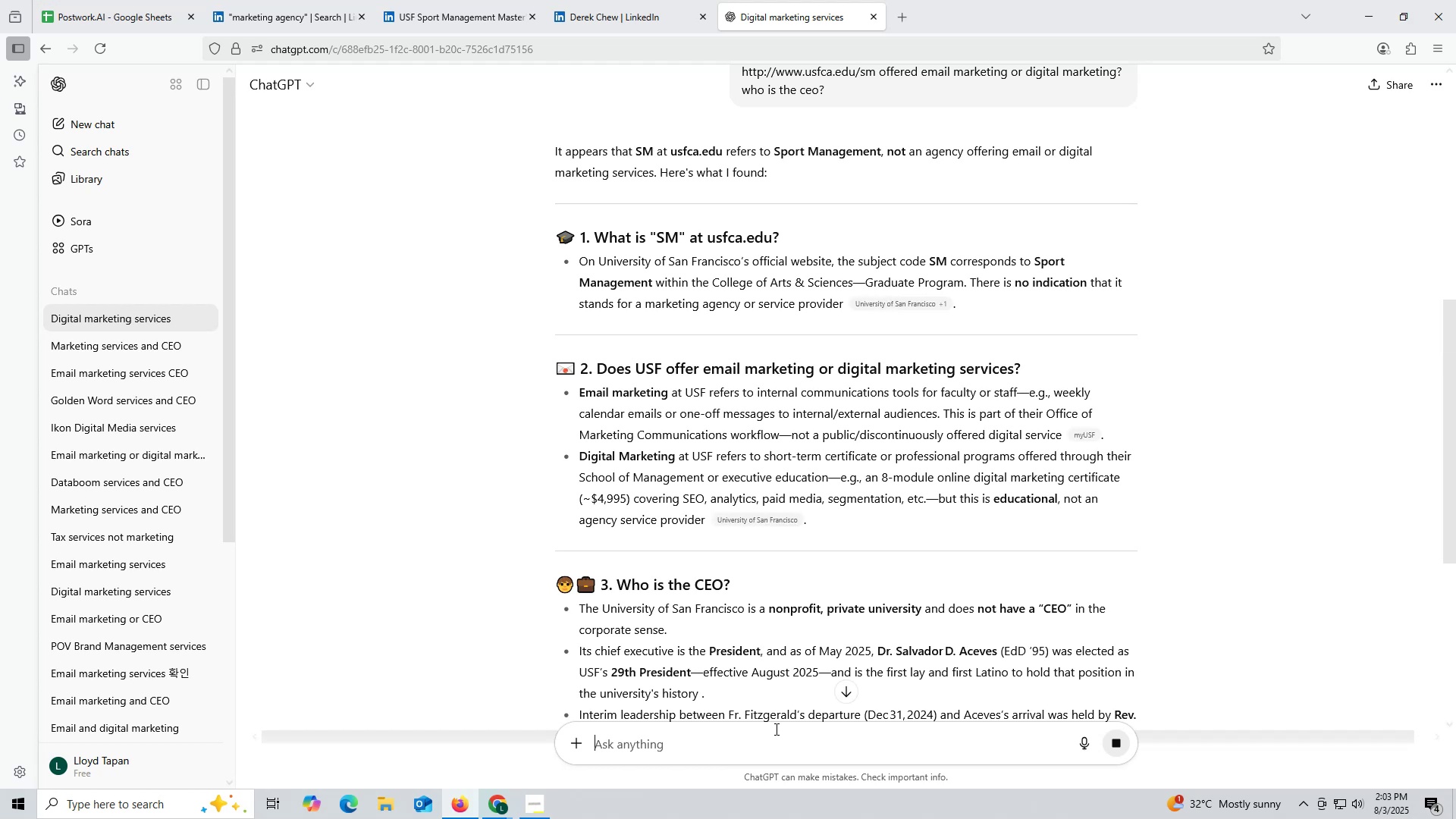 
wait(14.71)
 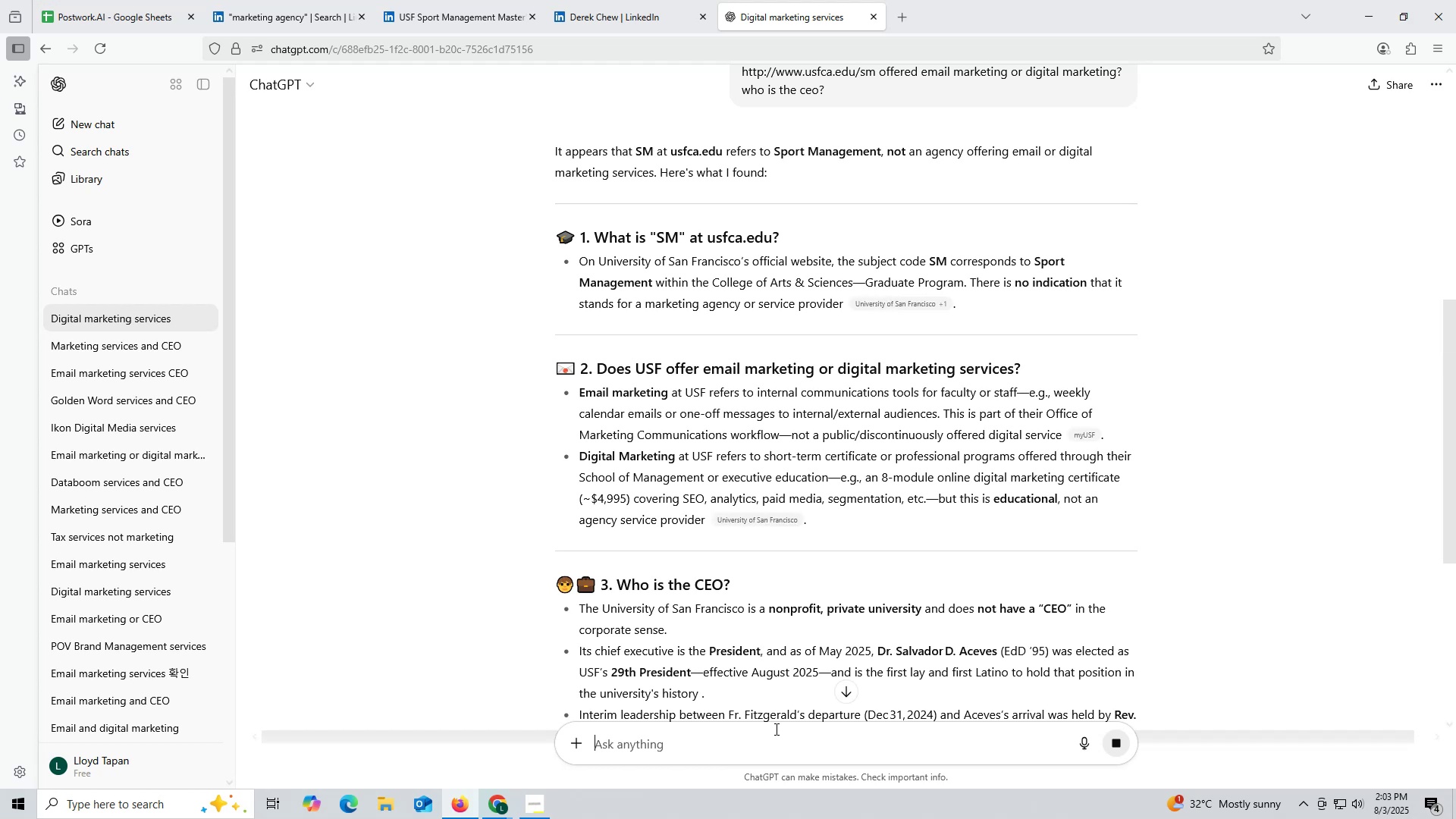 
scroll: coordinate [793, 503], scroll_direction: down, amount: 4.0
 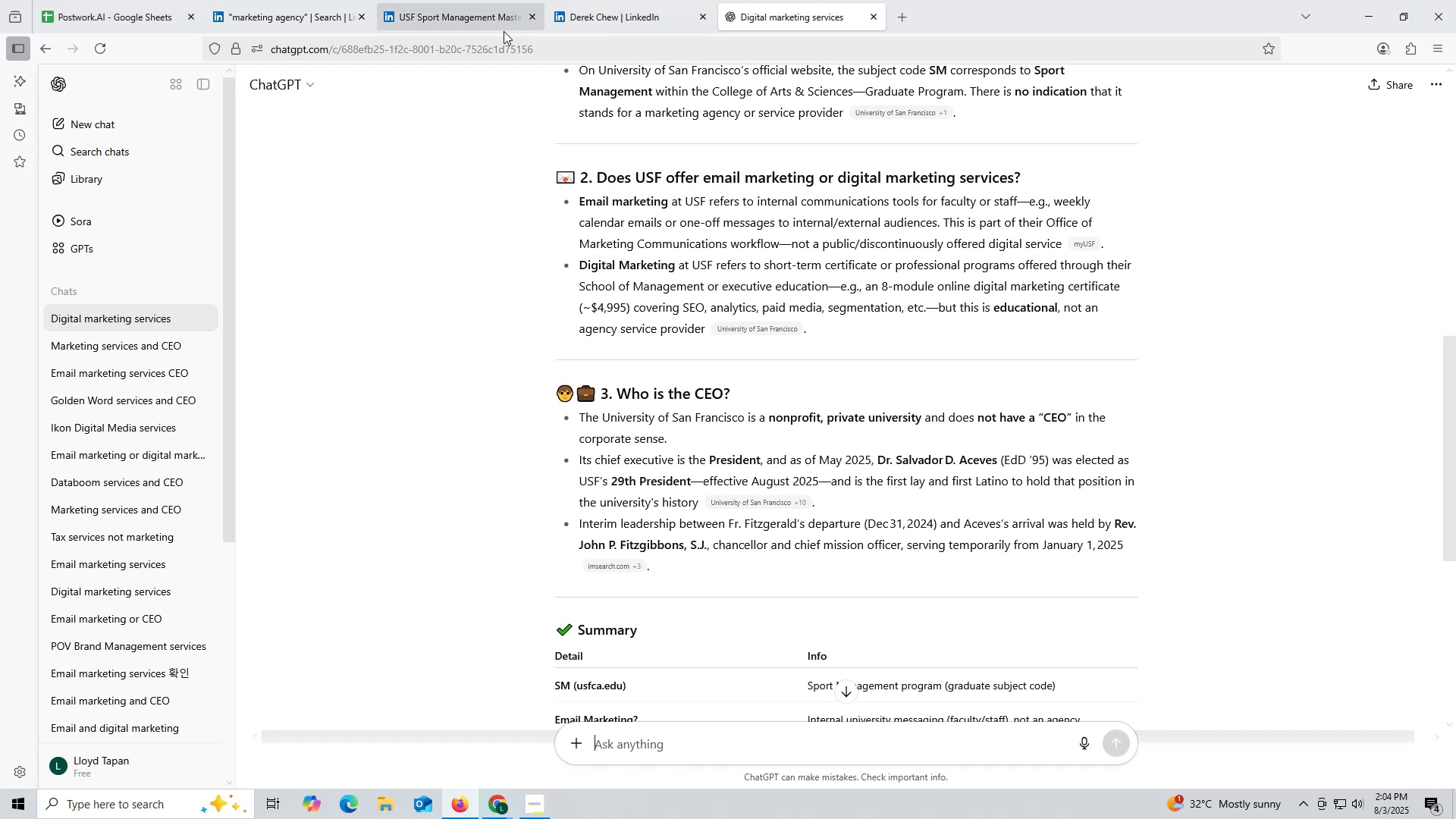 
left_click([526, 16])
 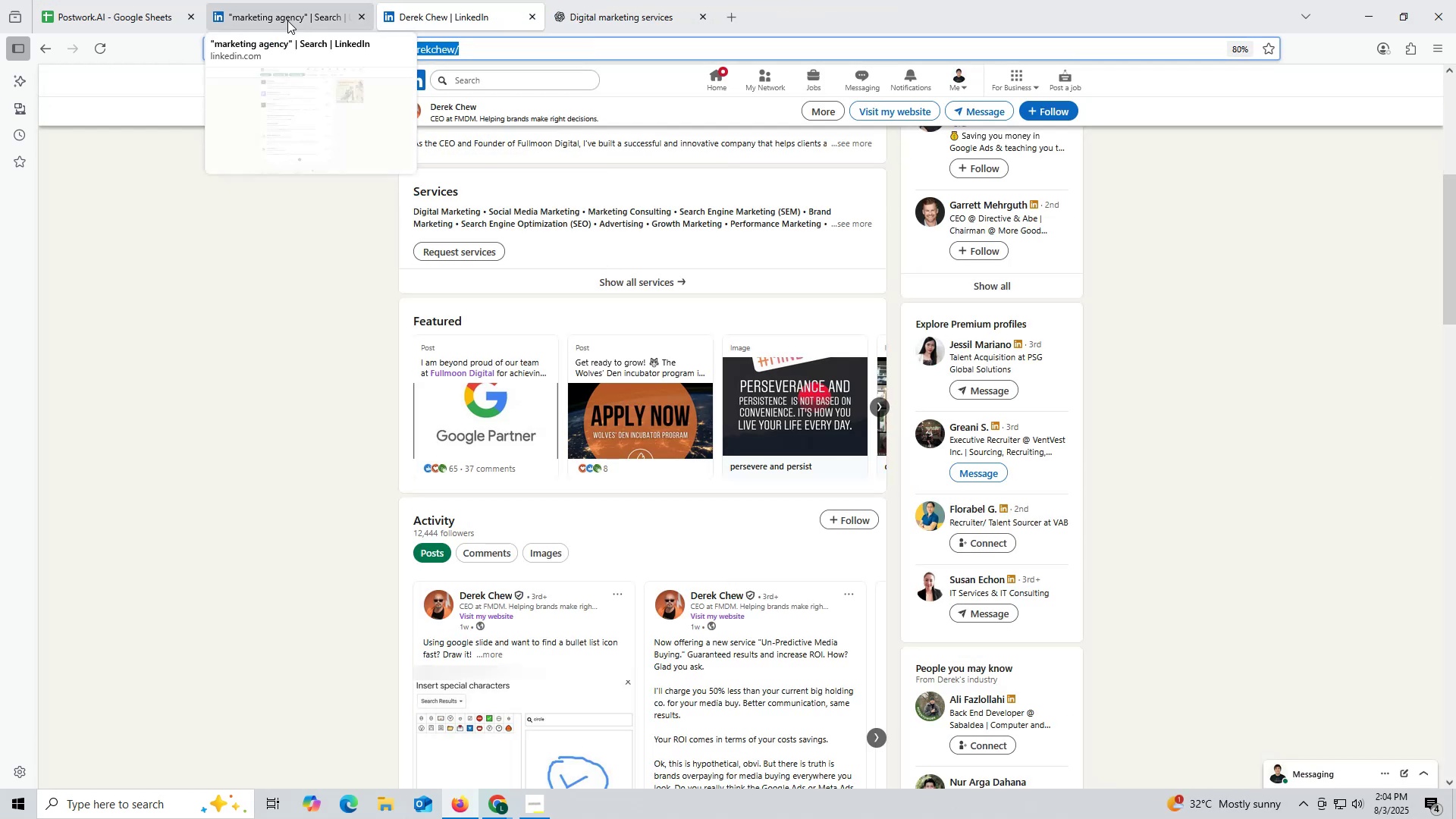 
left_click([282, 16])
 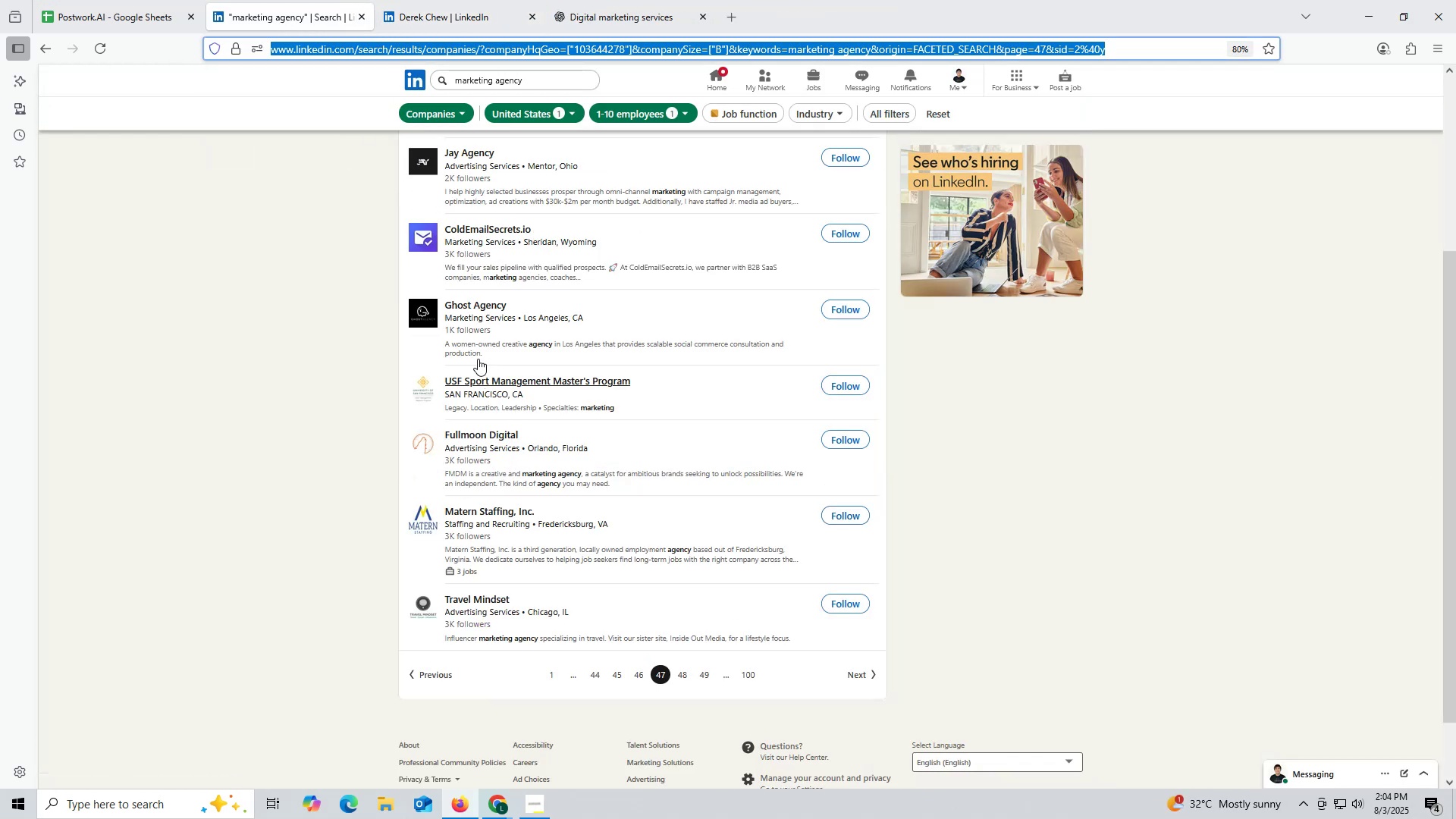 
right_click([463, 303])
 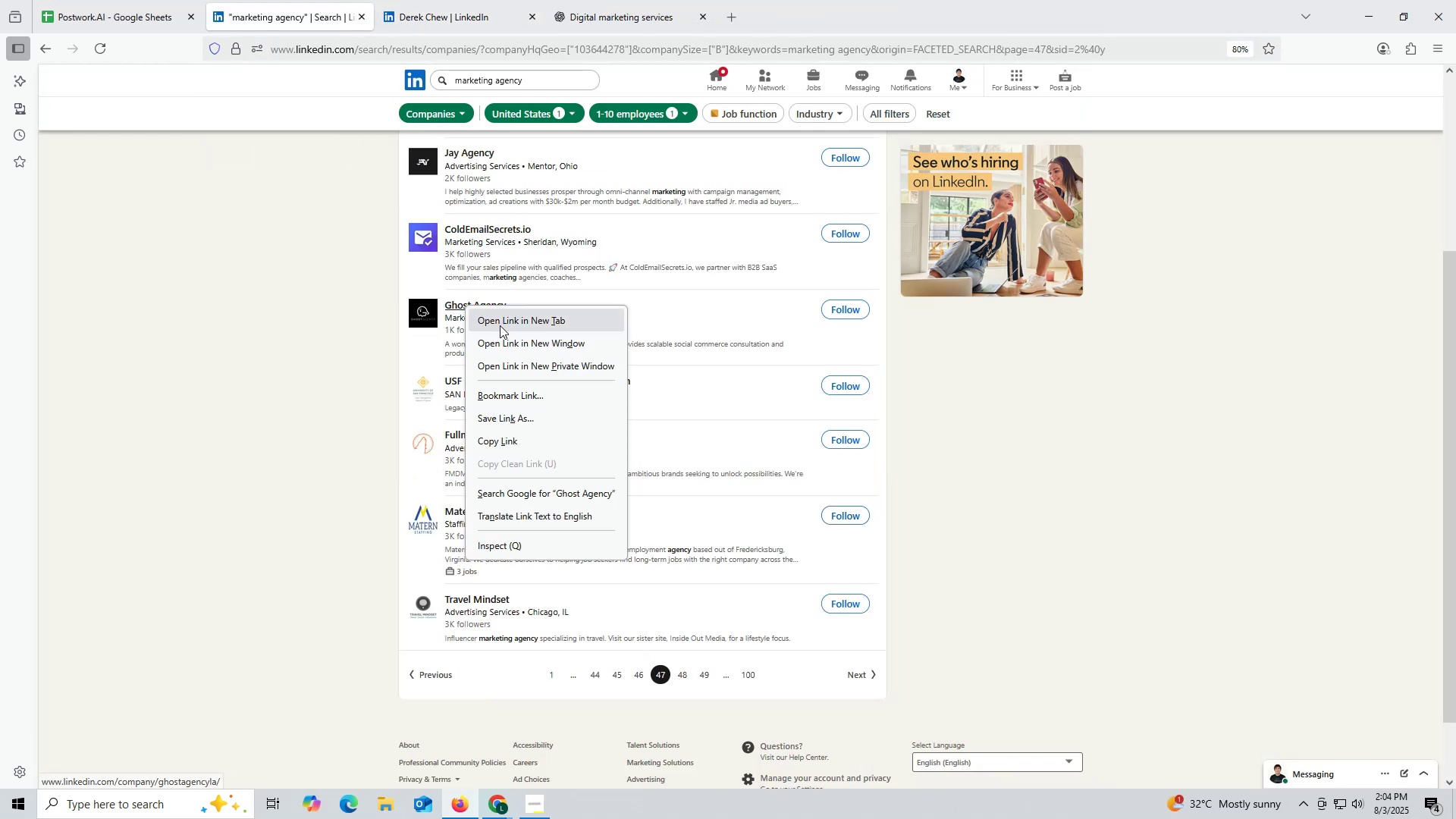 
left_click([500, 325])
 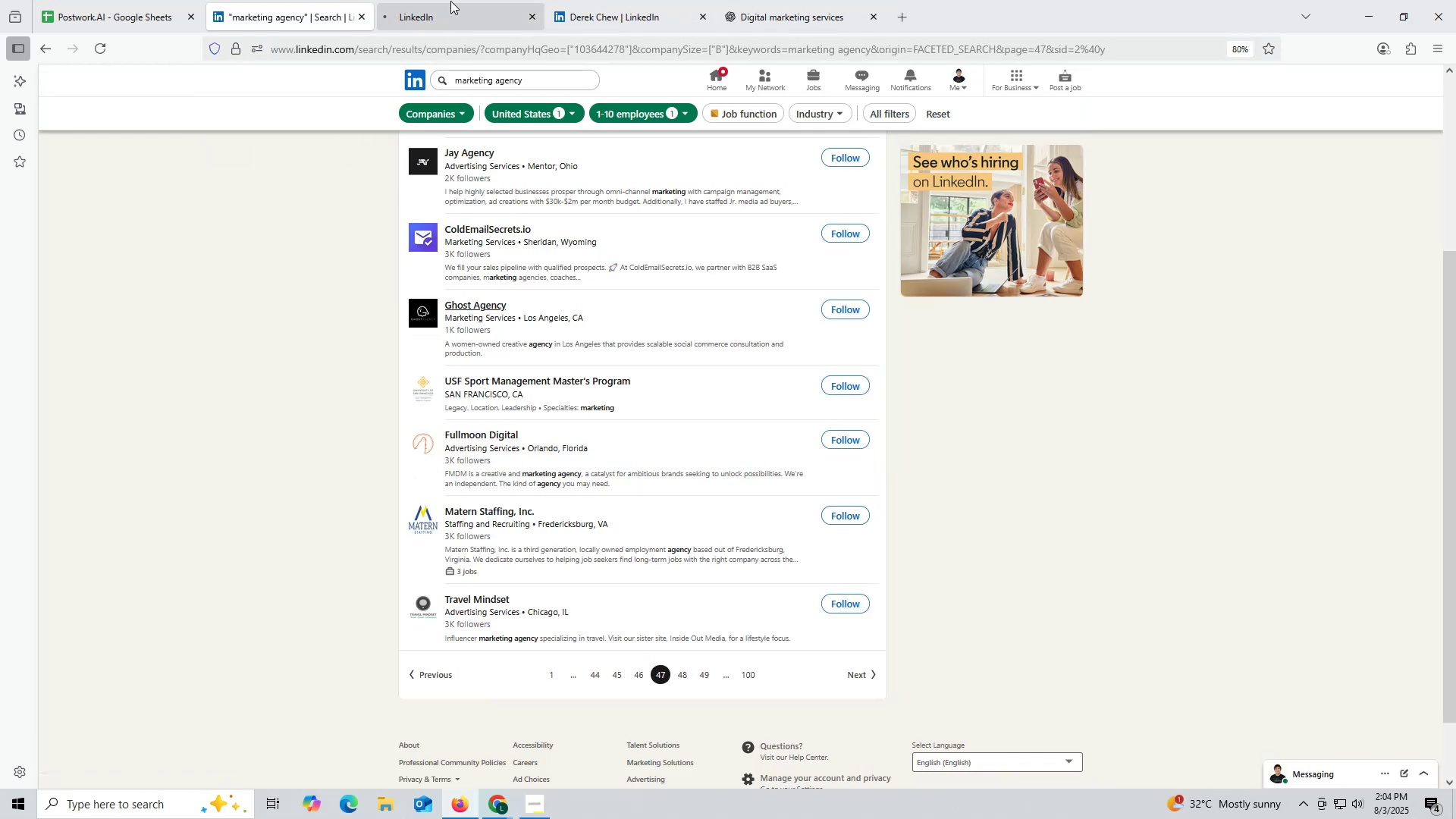 
left_click([426, 1])
 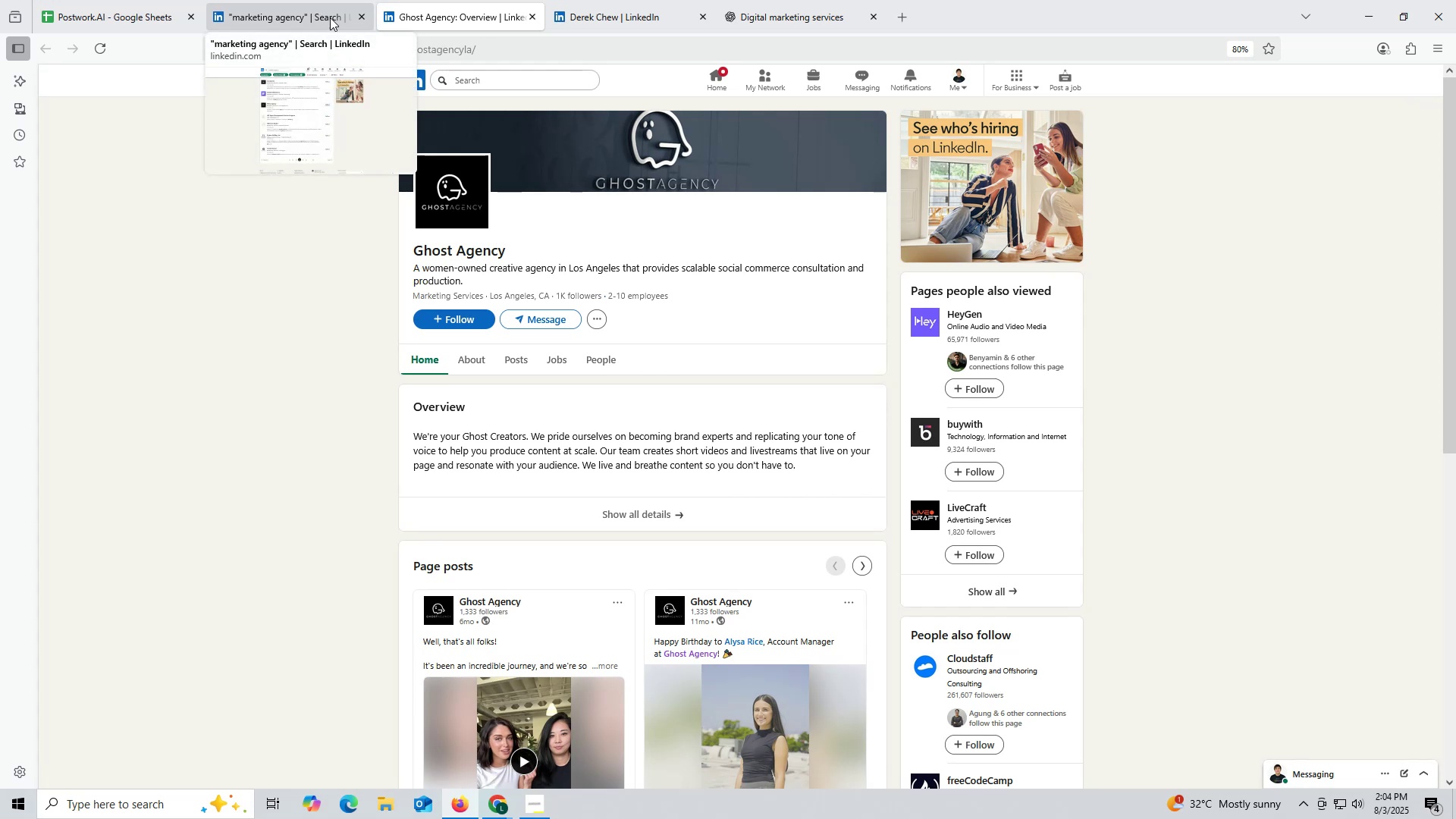 
left_click([113, 17])
 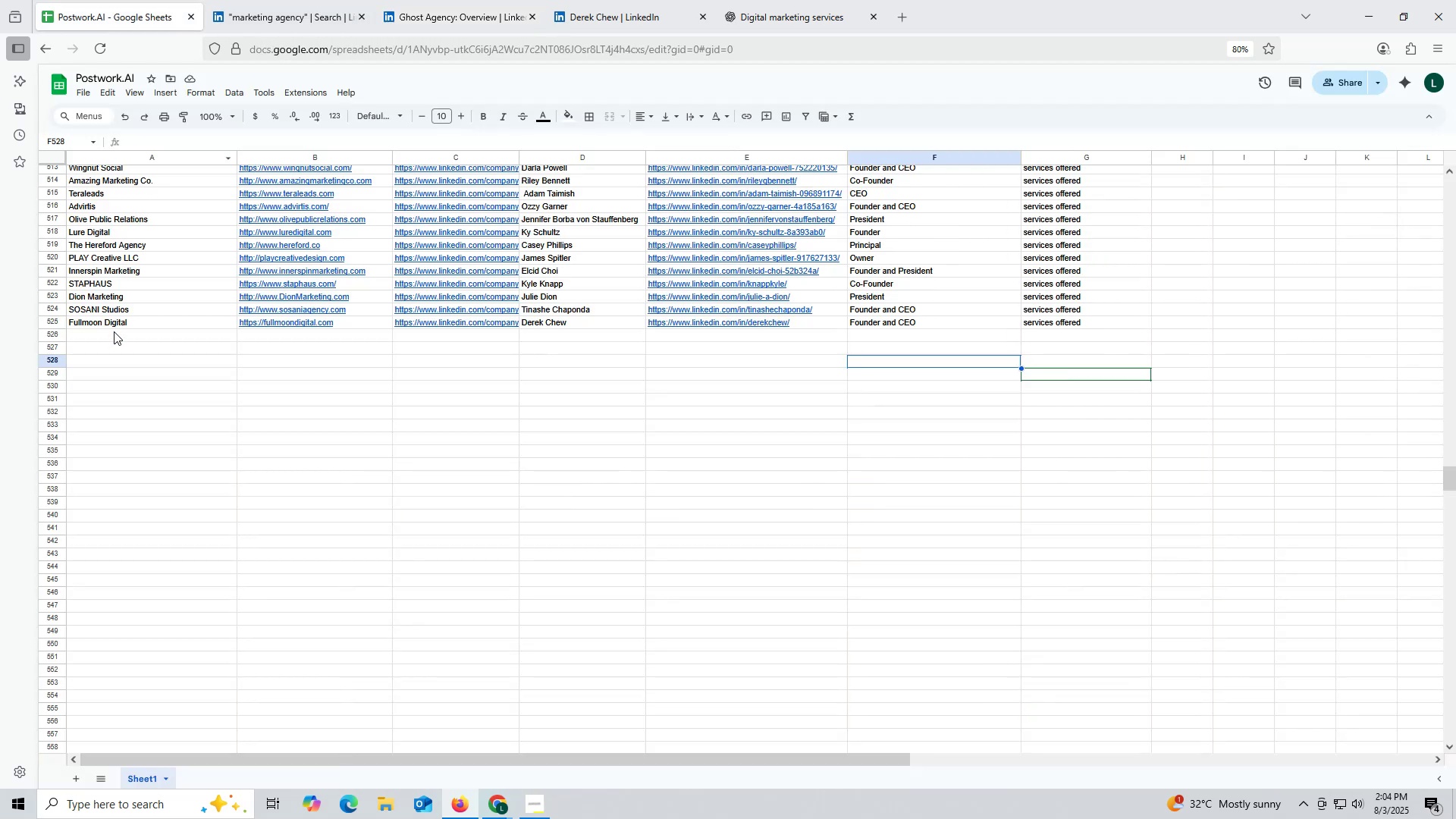 
left_click([118, 322])
 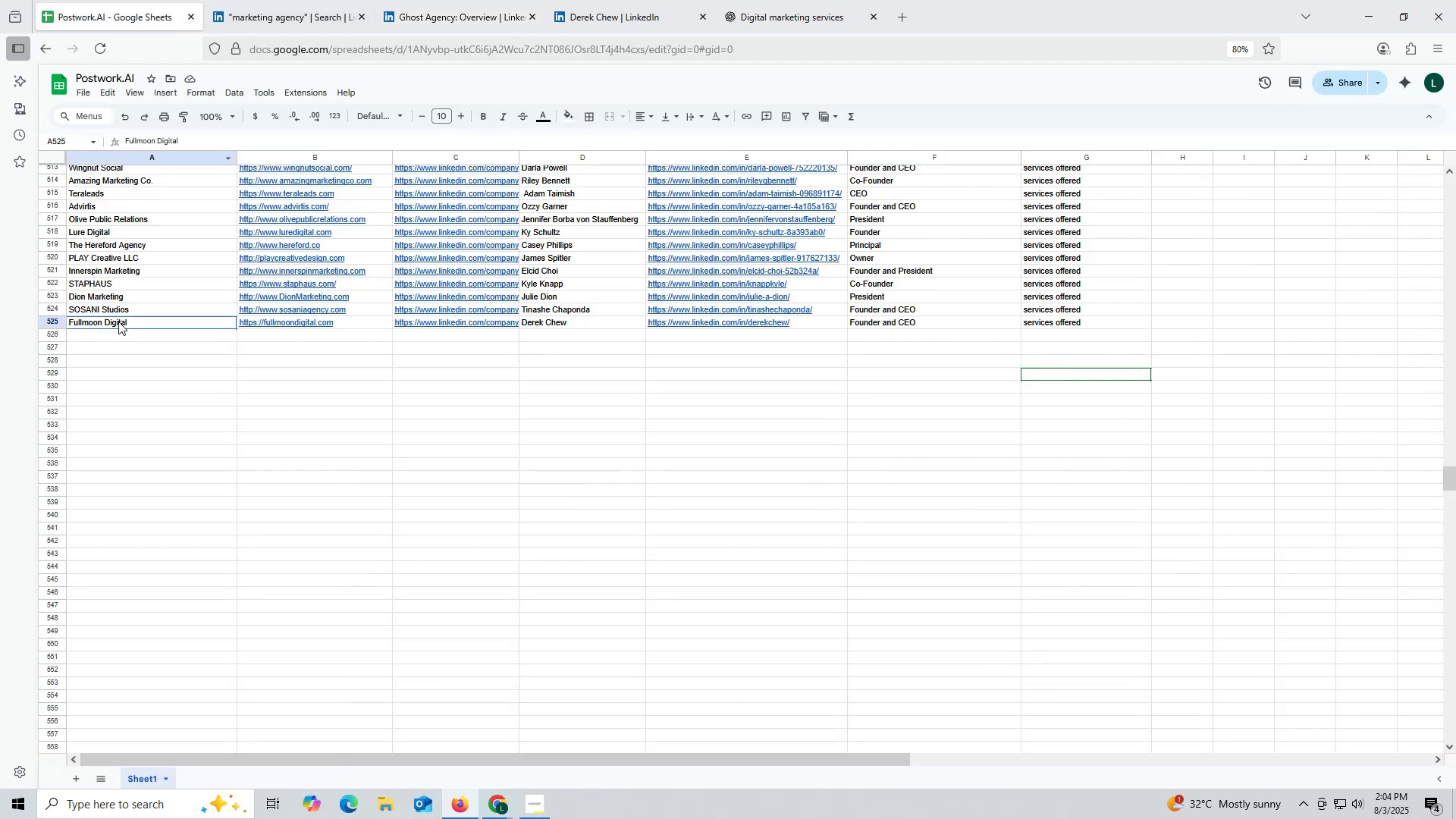 
key(Control+ControlLeft)
 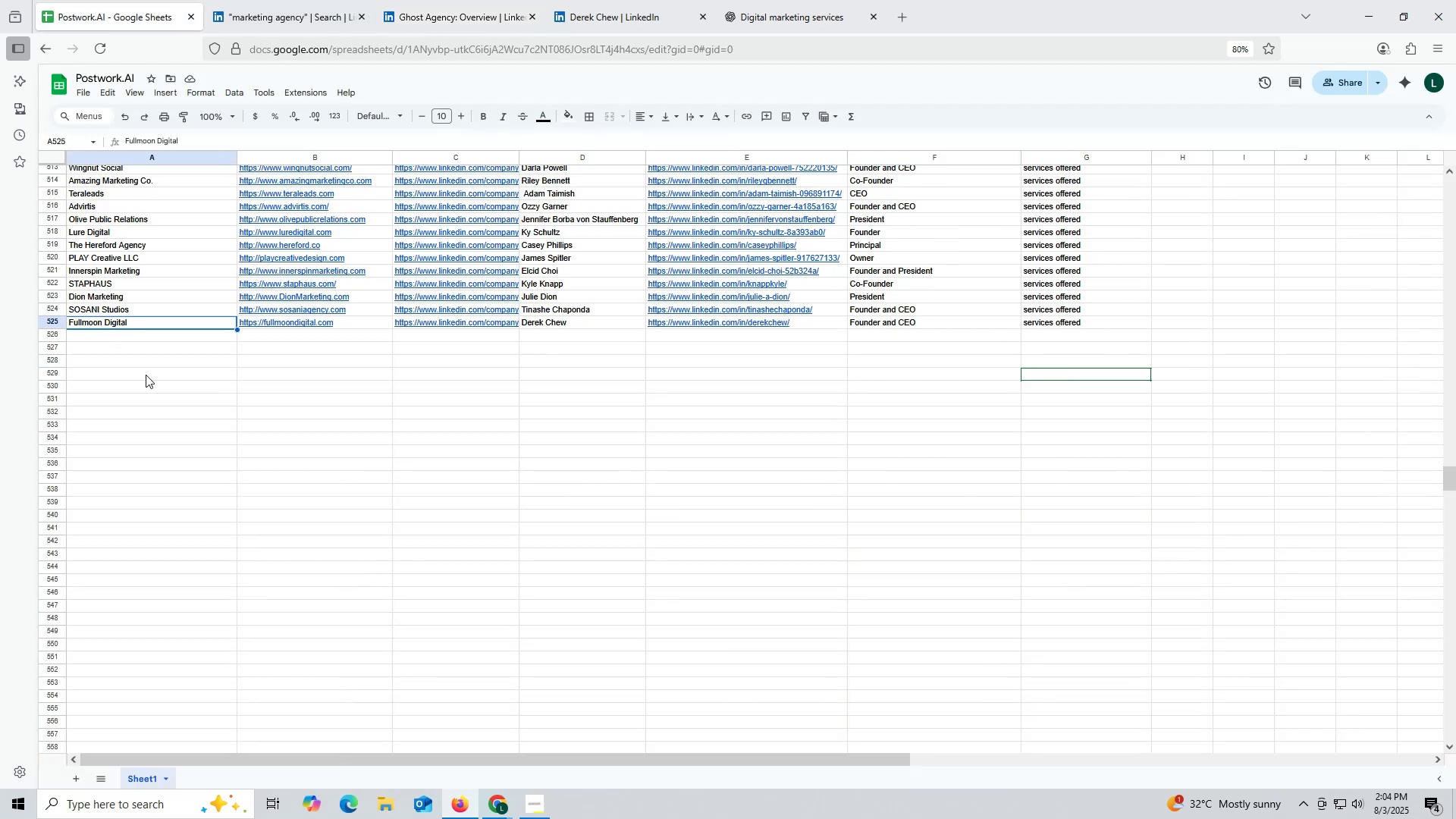 
key(Control+C)
 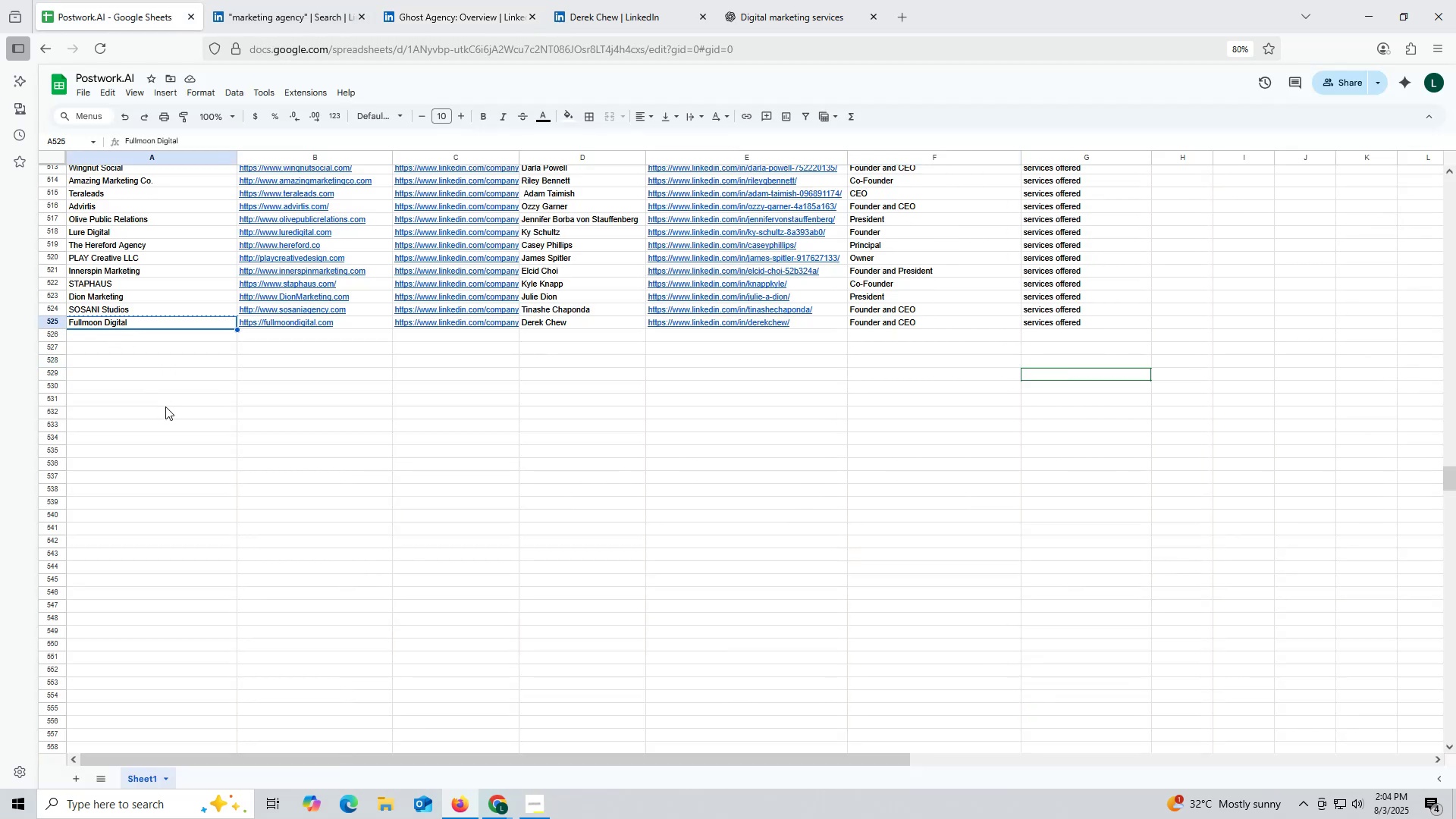 
key(Control+ControlLeft)
 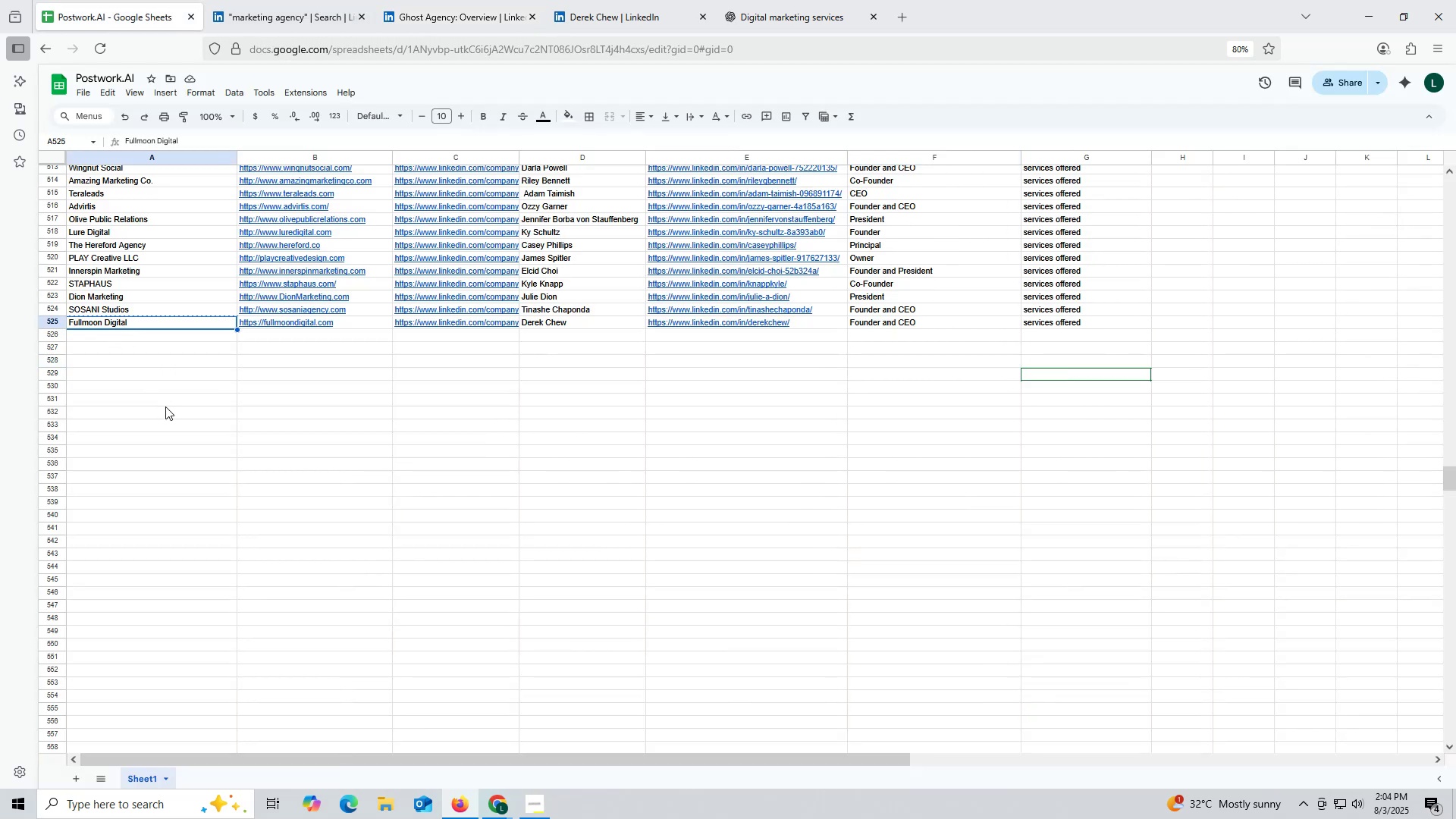 
key(Control+F)
 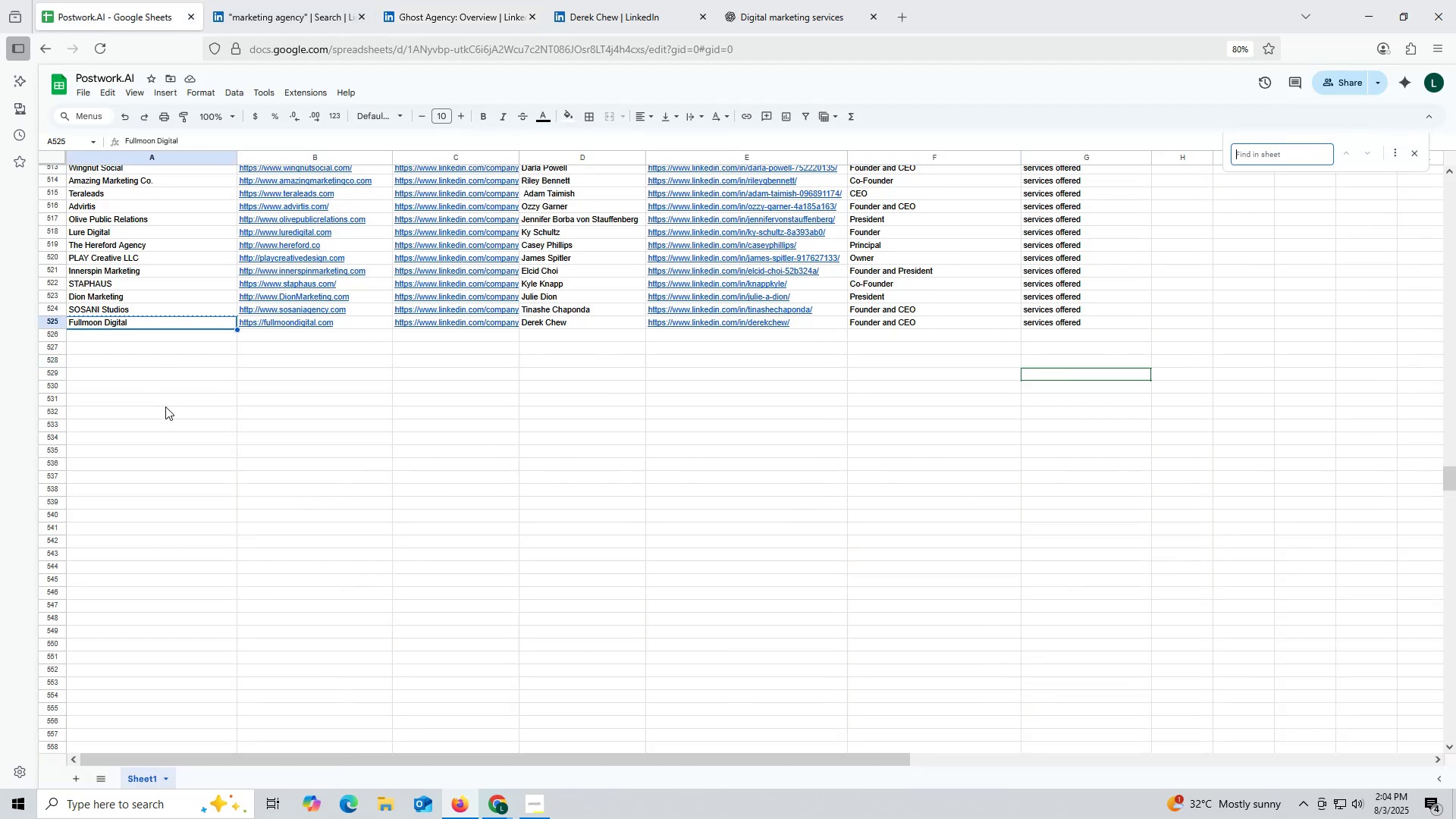 
key(Control+ControlLeft)
 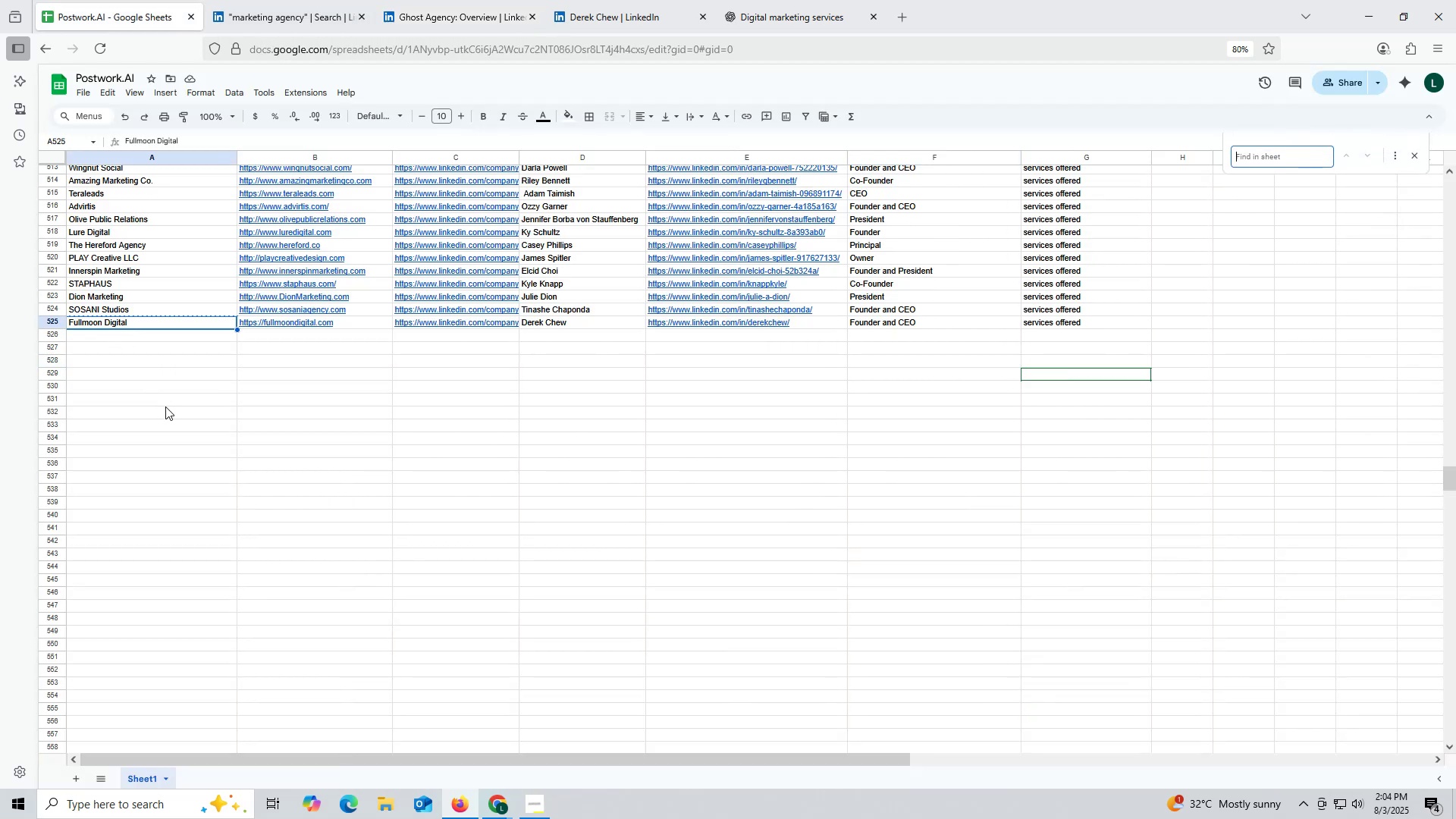 
key(Control+V)
 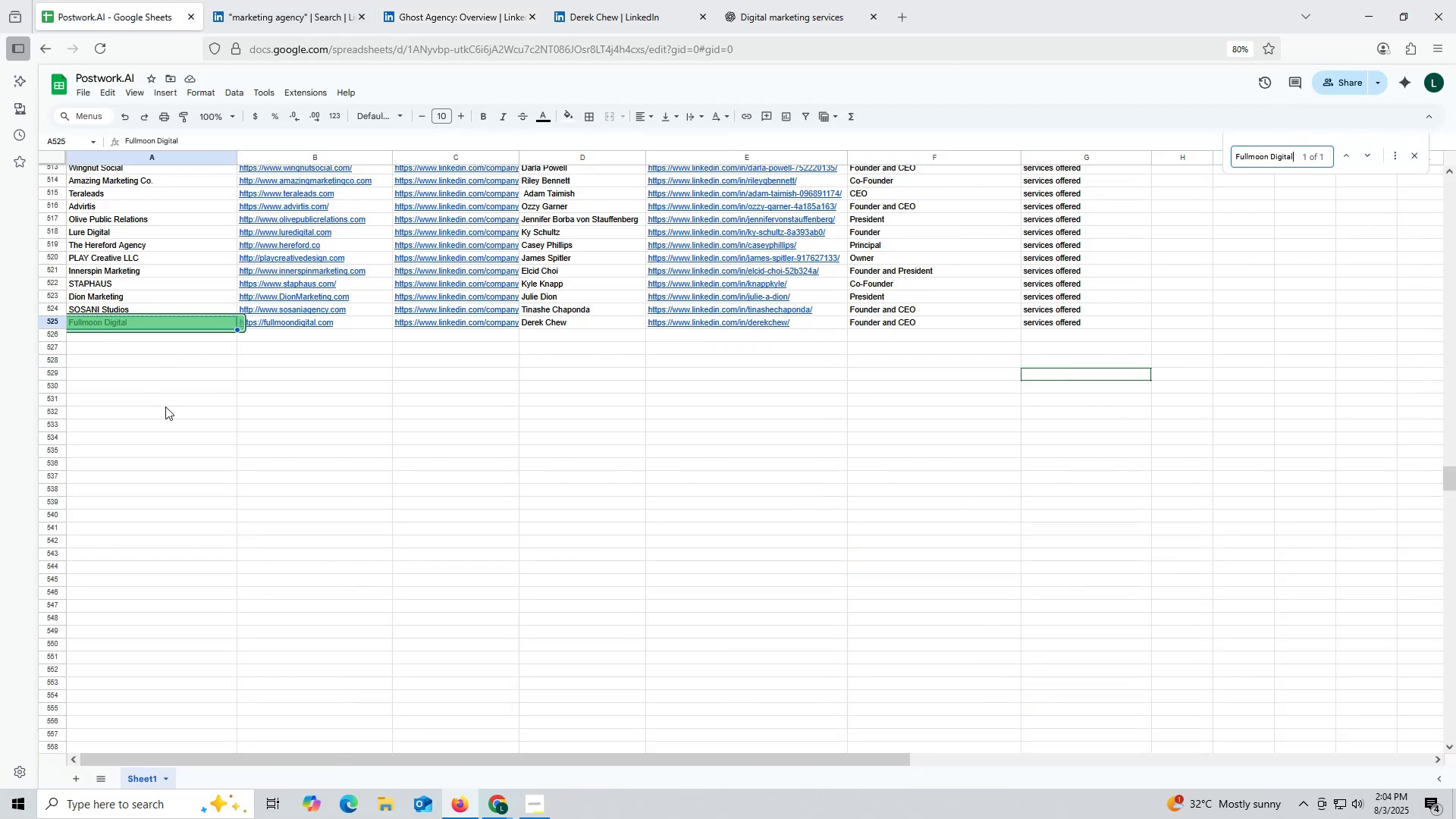 
key(Enter)
 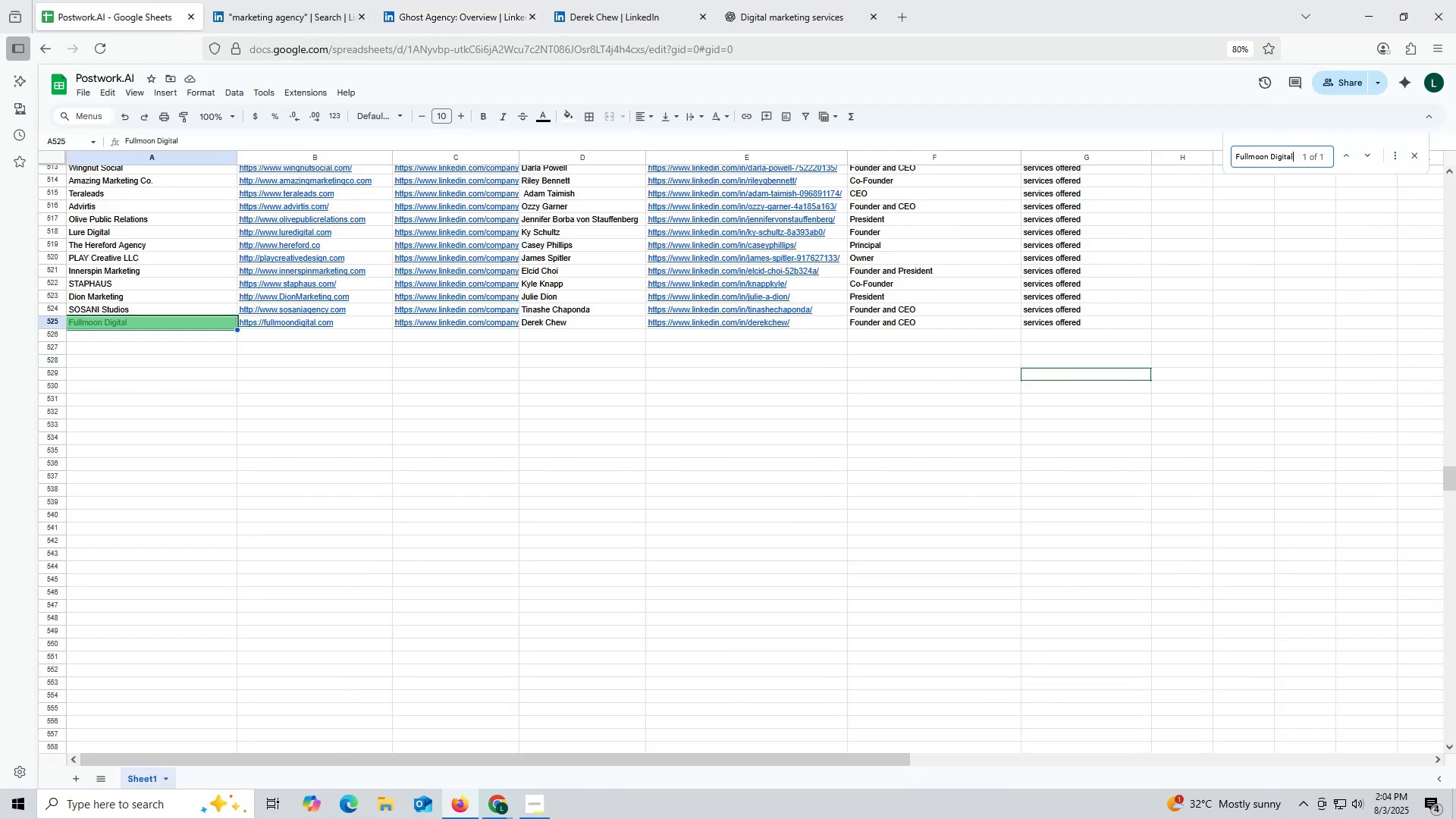 
key(Enter)
 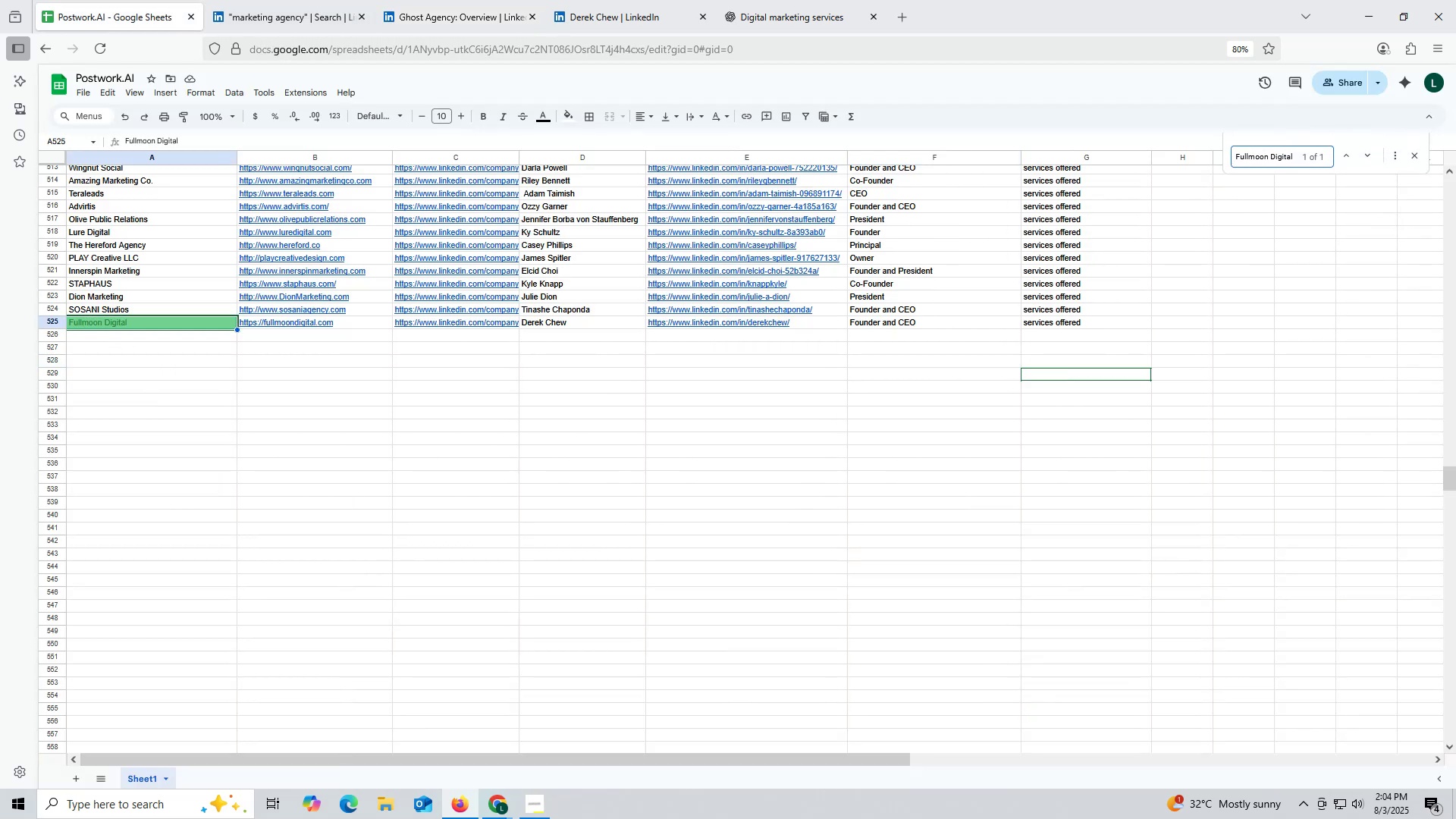 
key(Enter)
 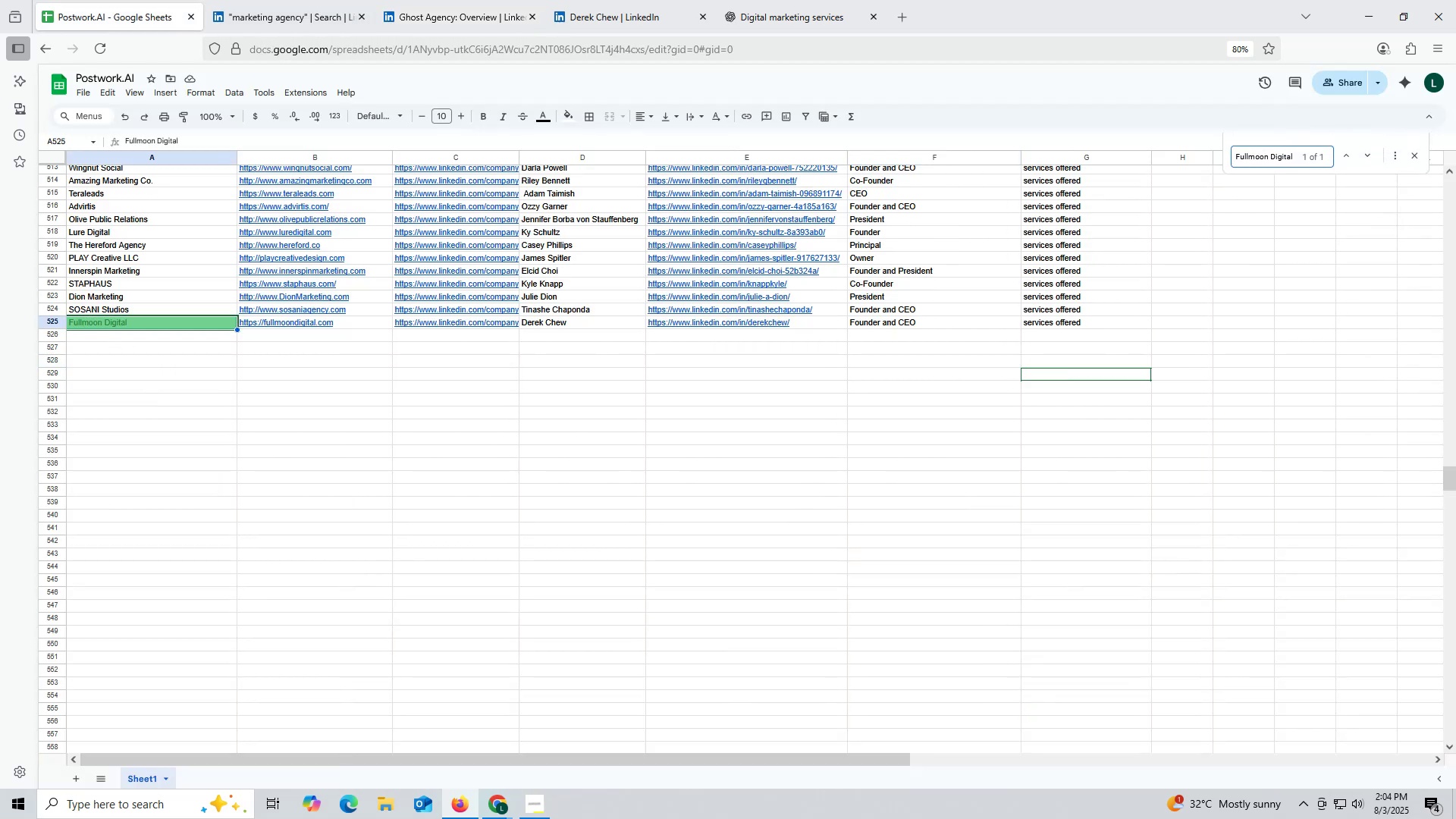 
key(Enter)
 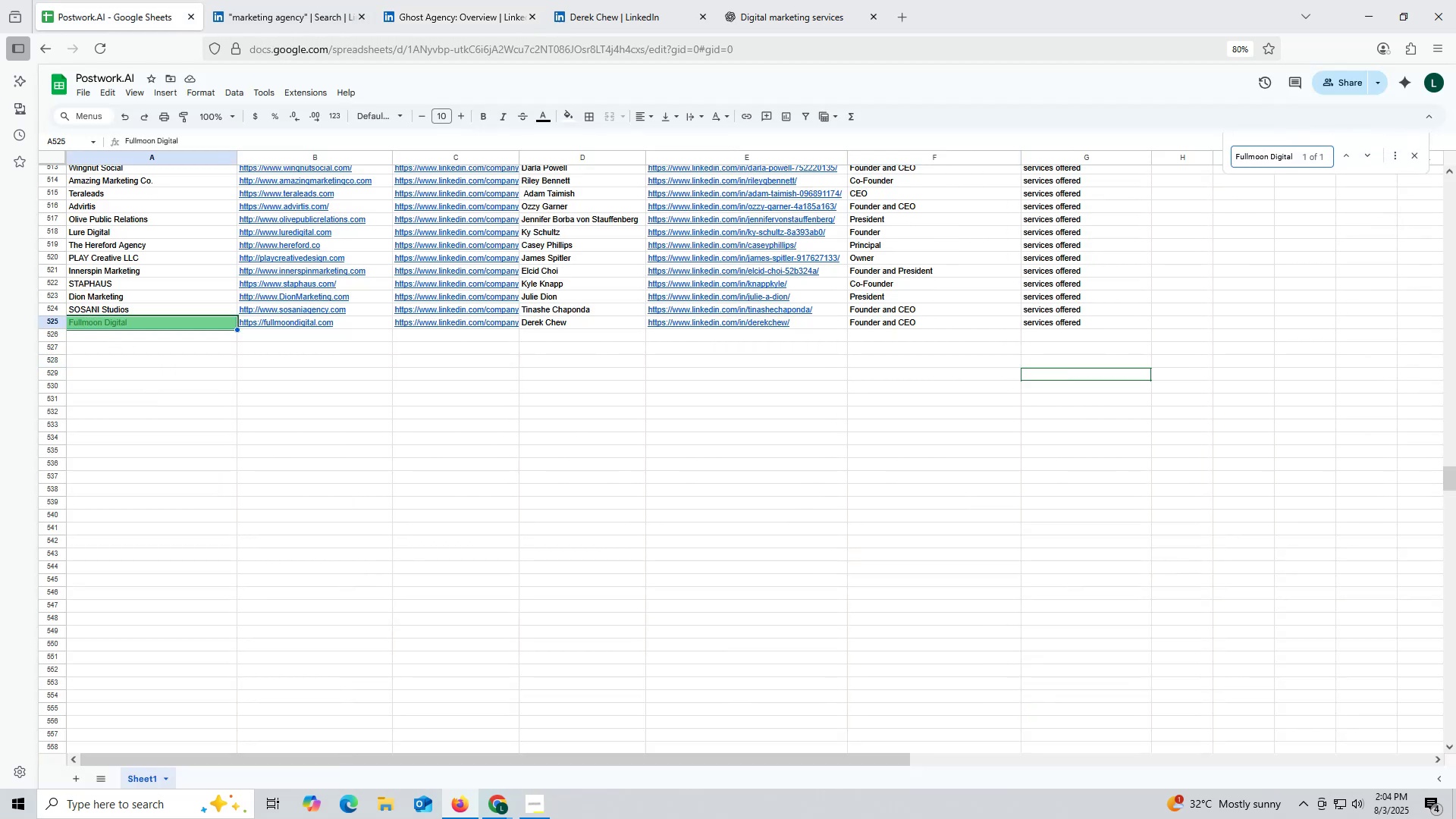 
key(Escape)
 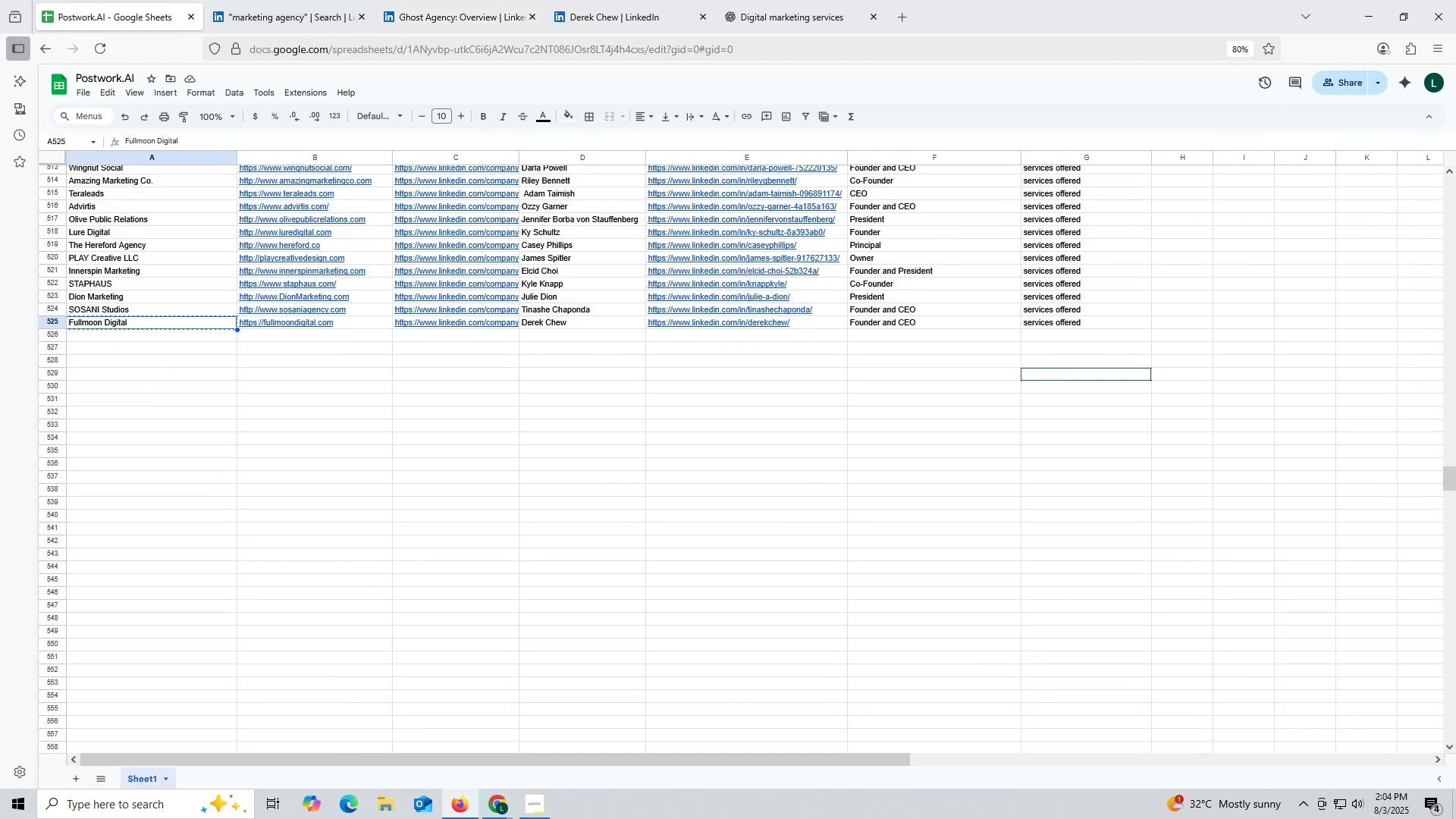 
key(Escape)
 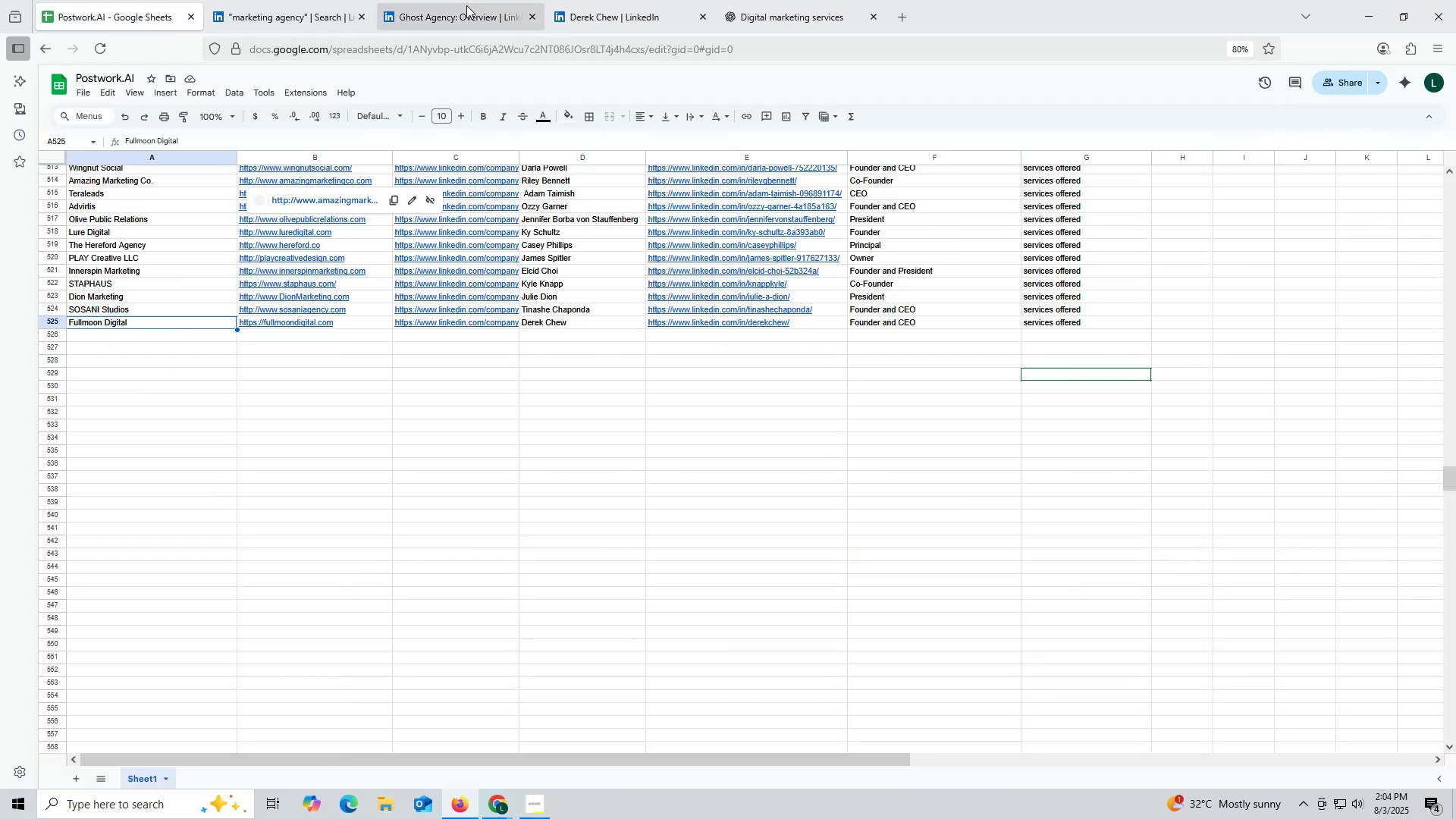 
left_click([463, 8])
 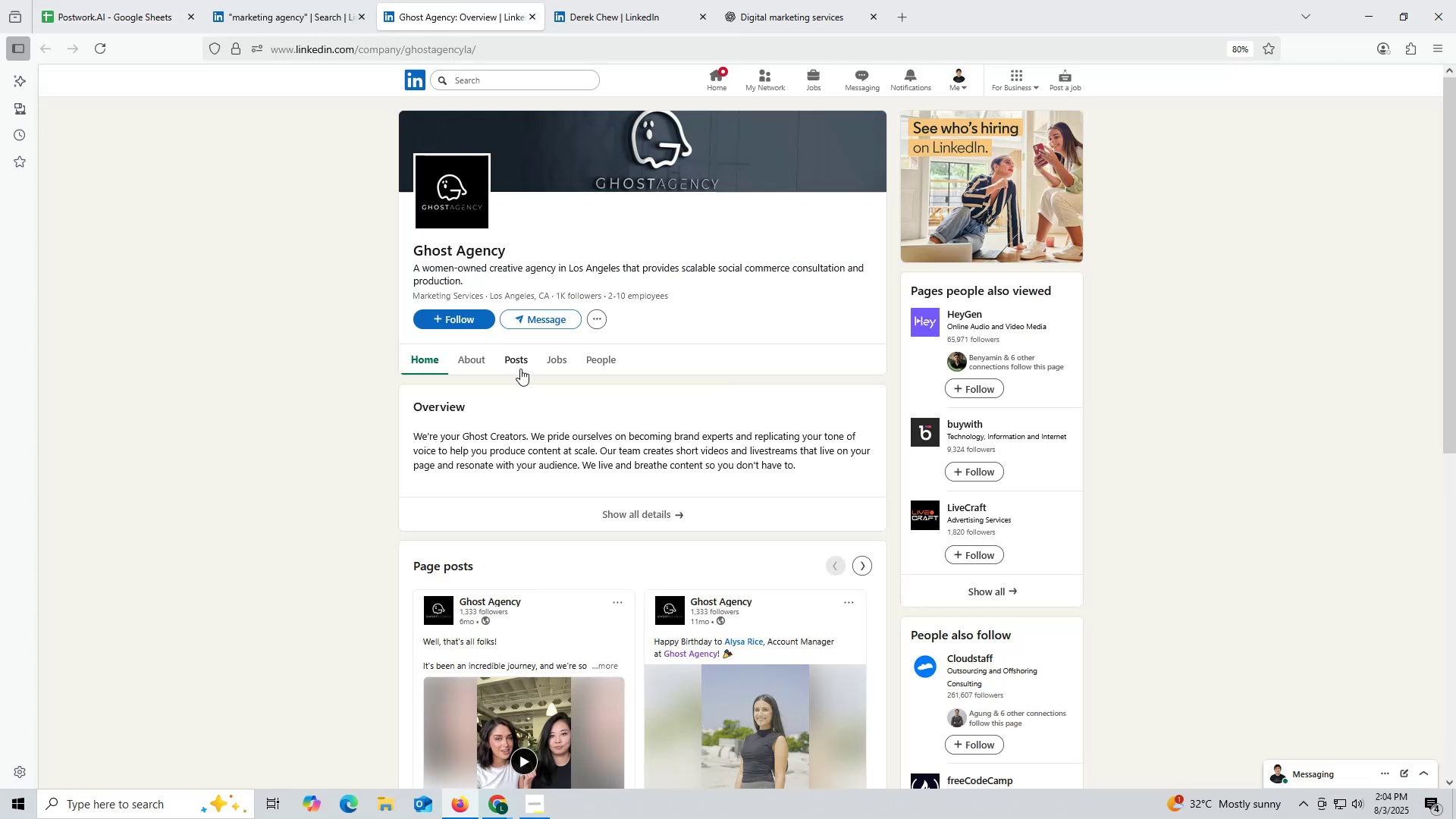 
left_click([520, 369])
 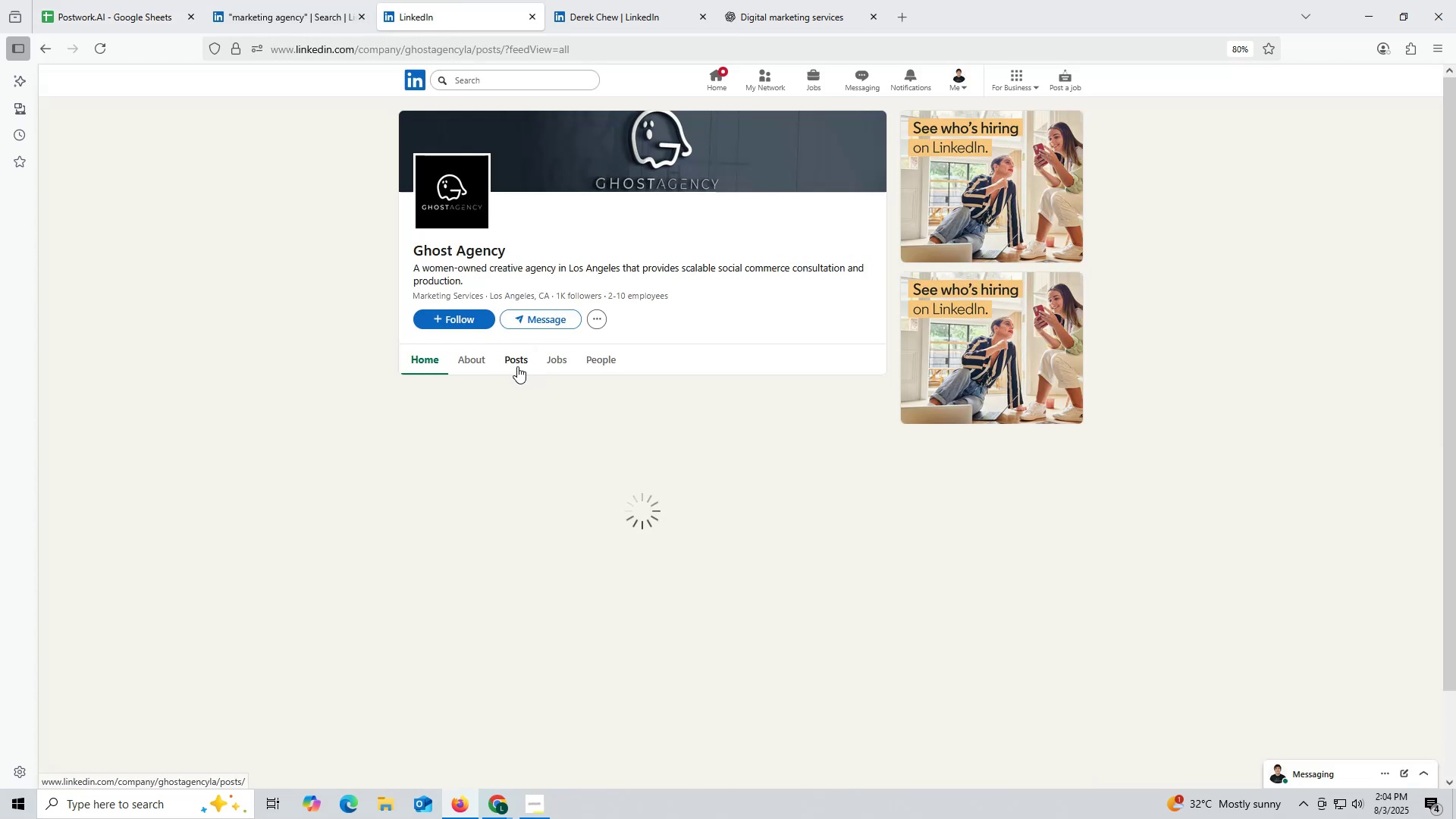 
mouse_move([466, 365])
 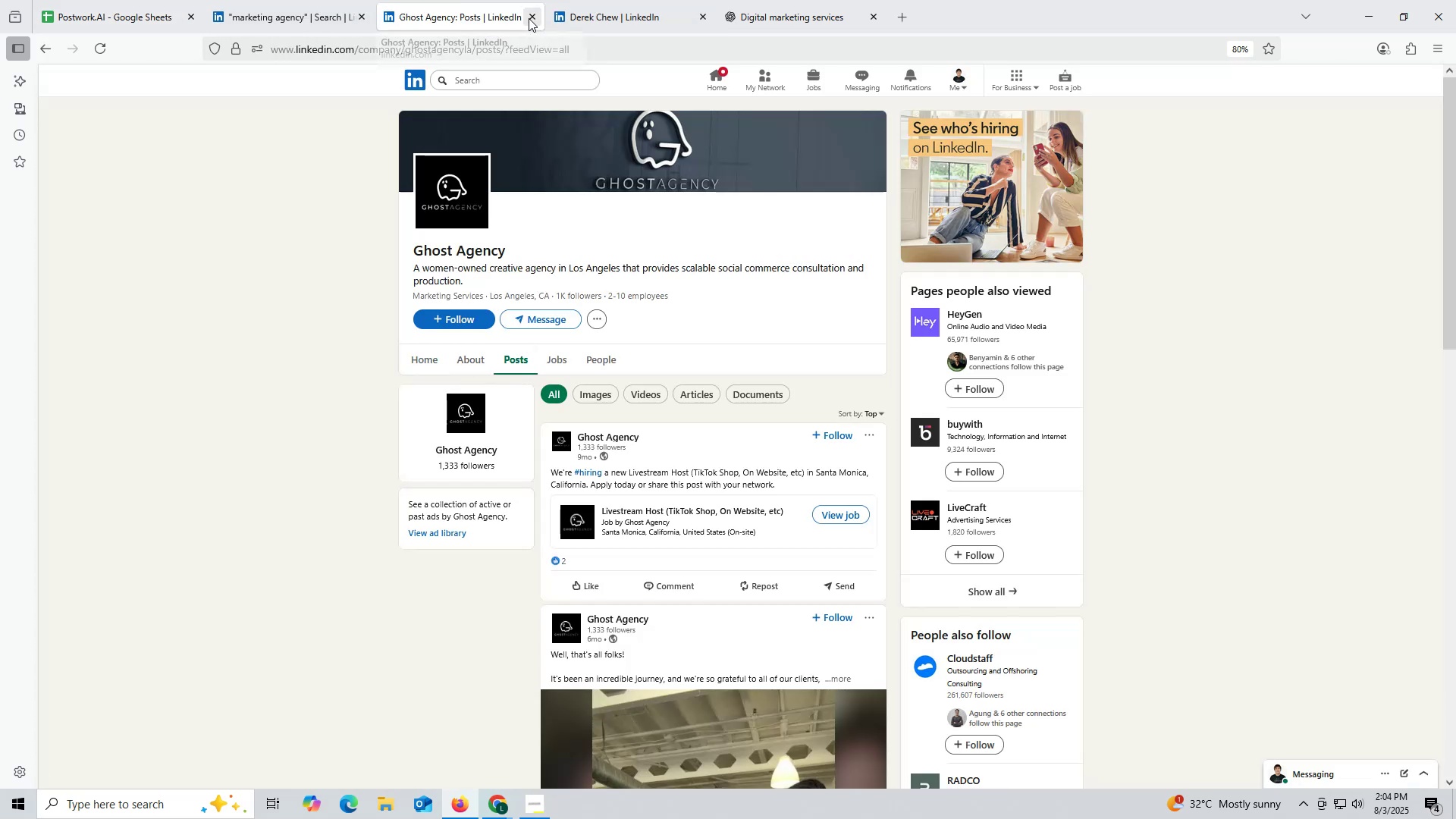 
left_click([528, 17])
 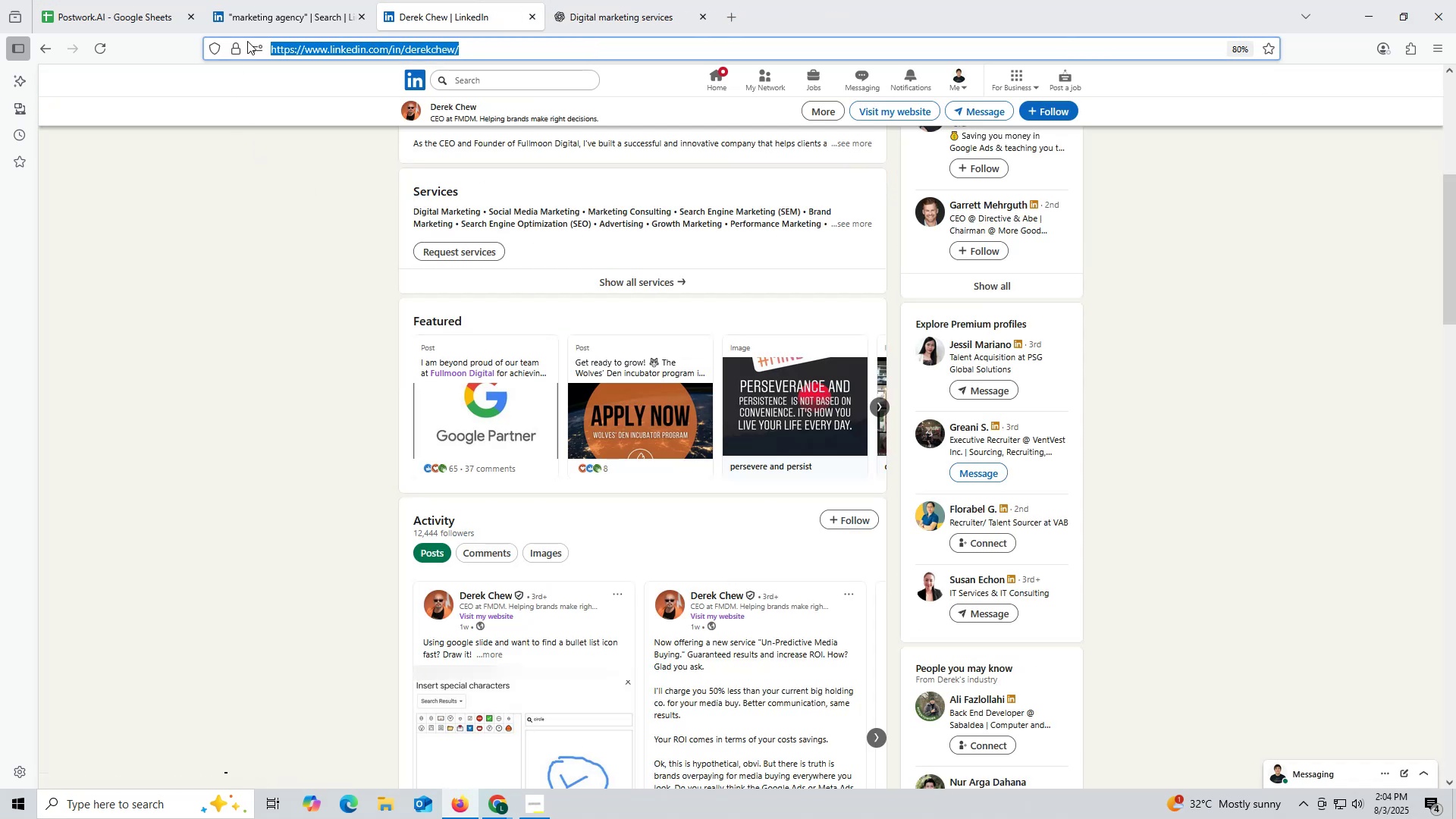 
left_click([266, 17])
 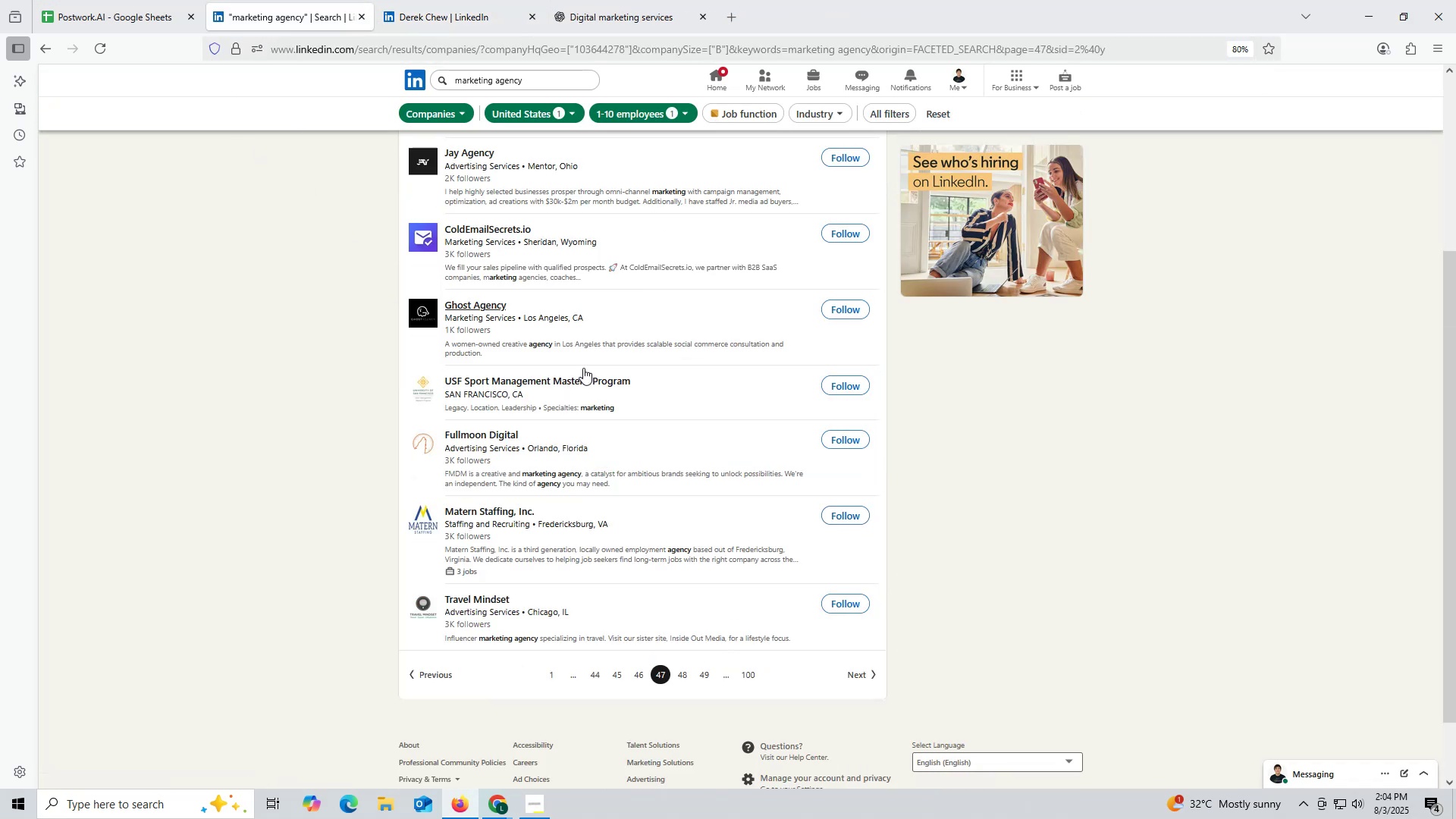 
scroll: coordinate [581, 368], scroll_direction: up, amount: 4.0
 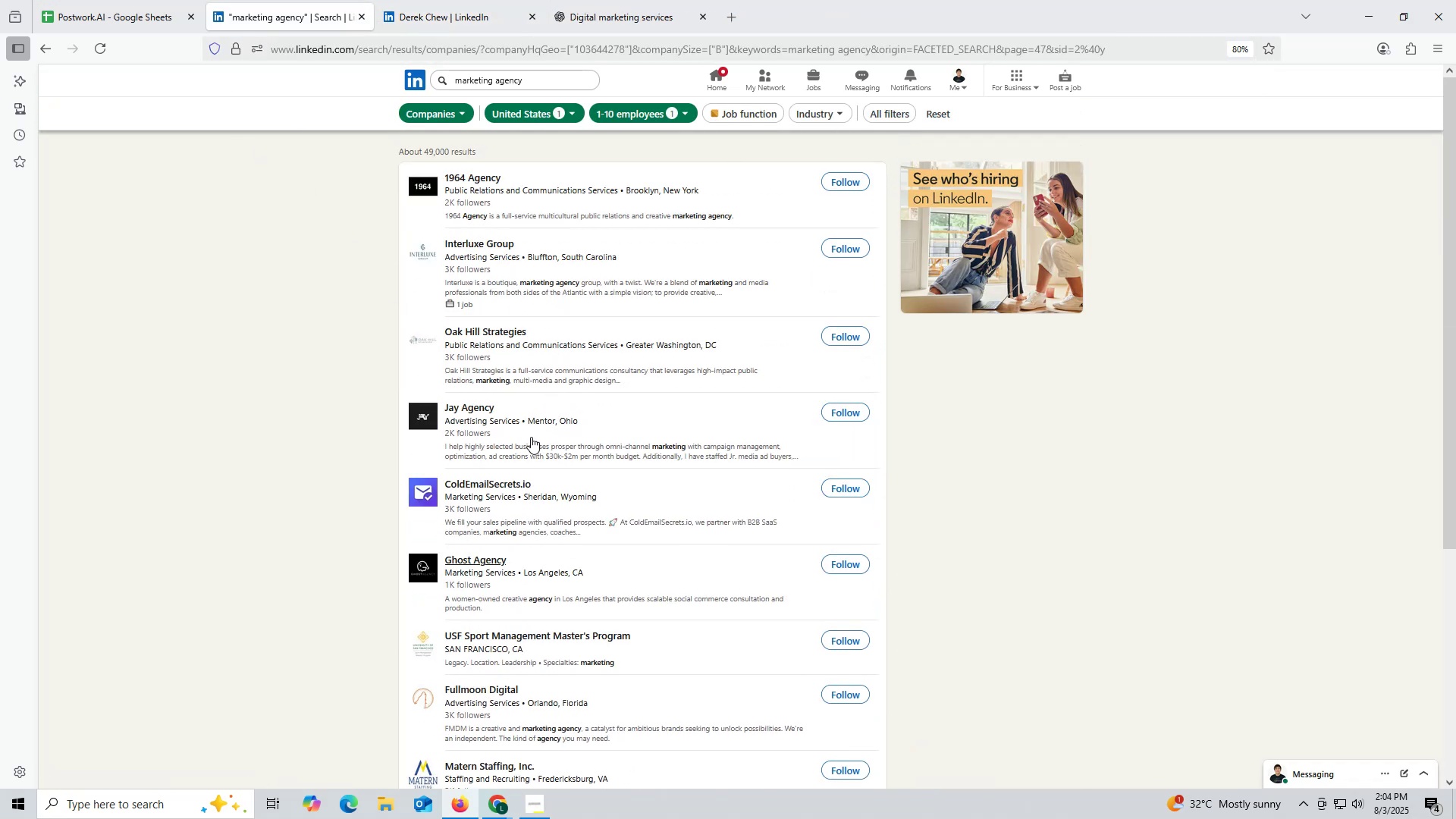 
wait(5.29)
 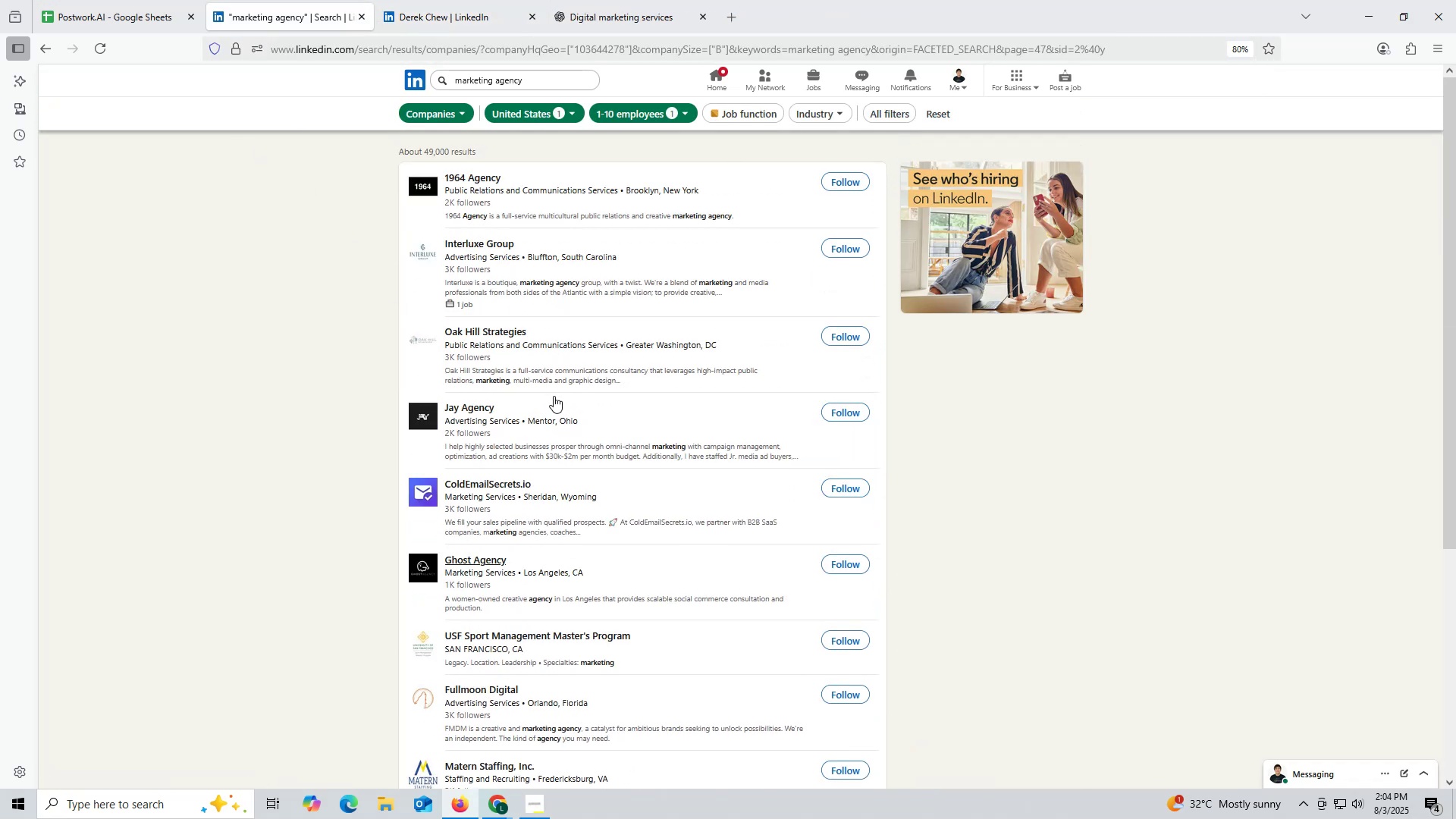 
mouse_move([526, 507])
 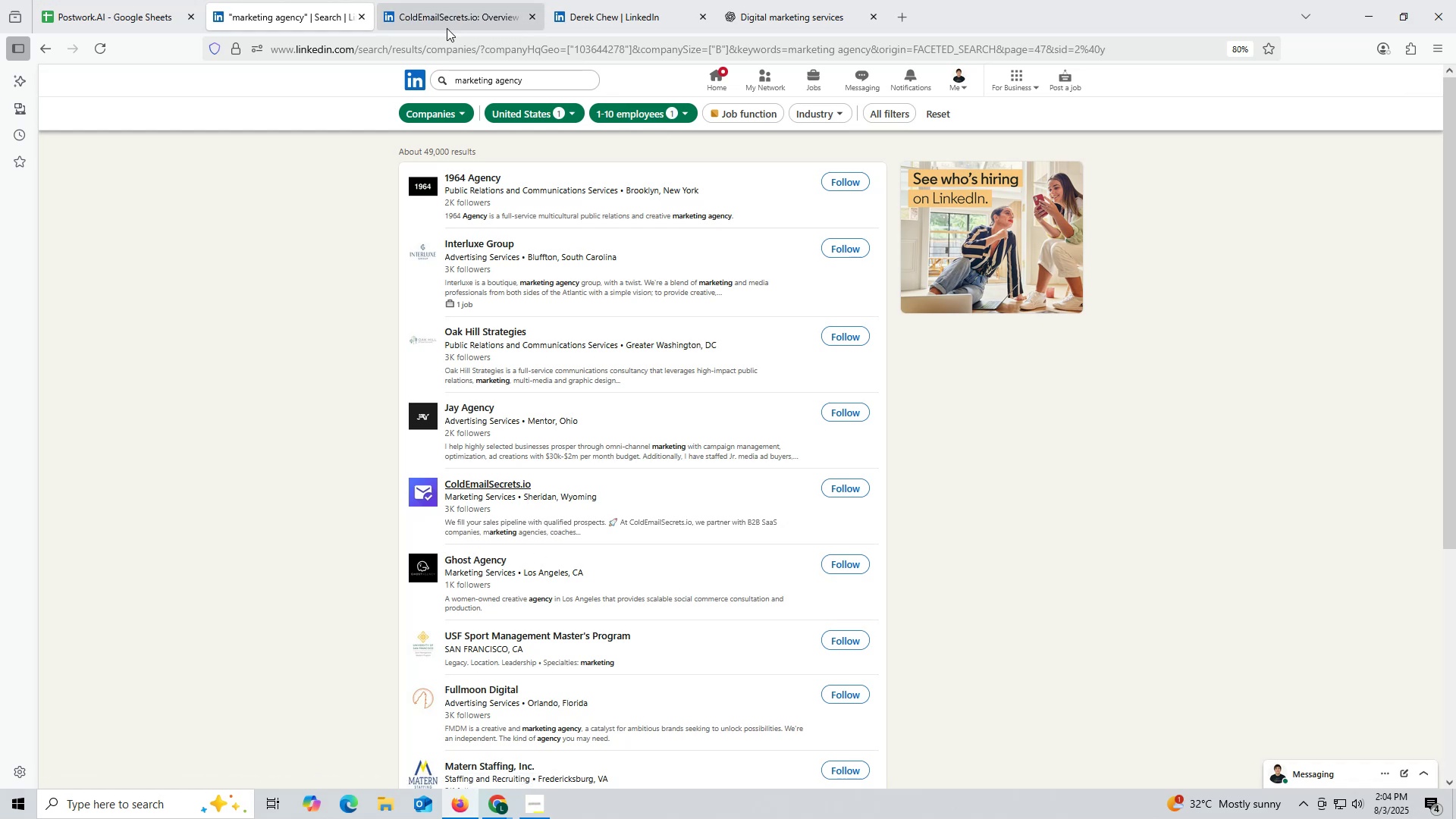 
left_click([460, 26])
 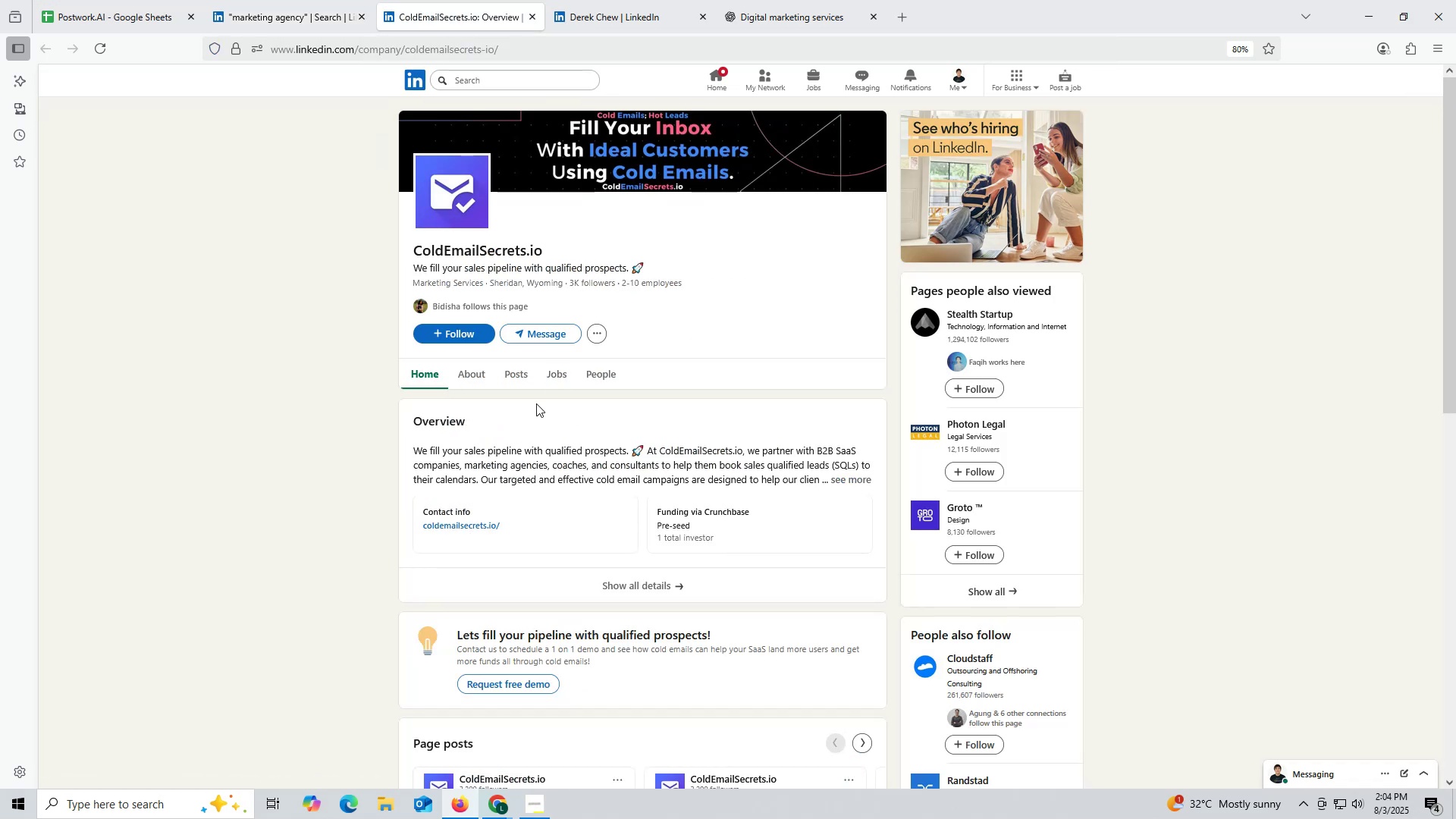 
left_click([519, 381])
 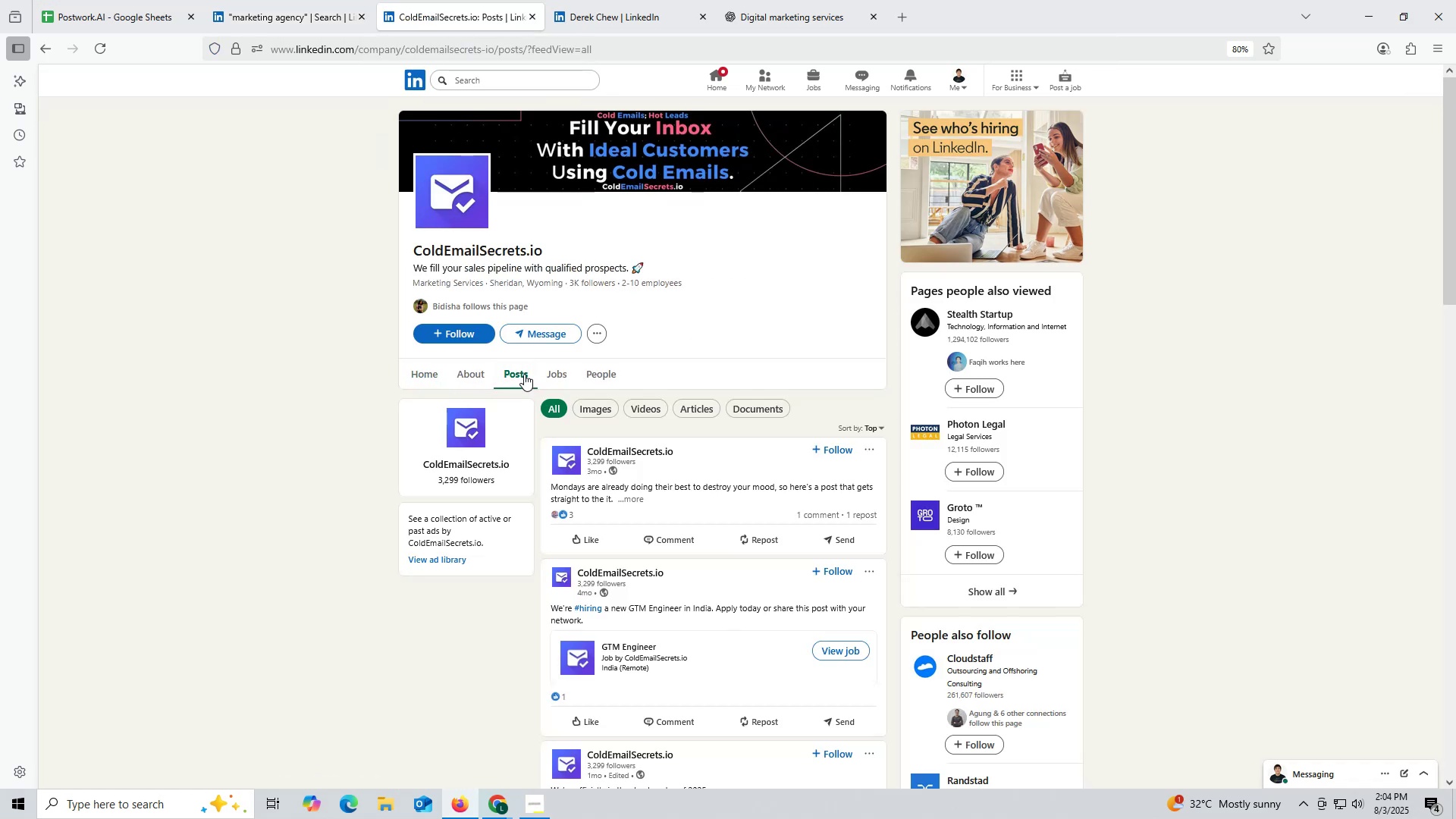 
left_click([470, 378])
 